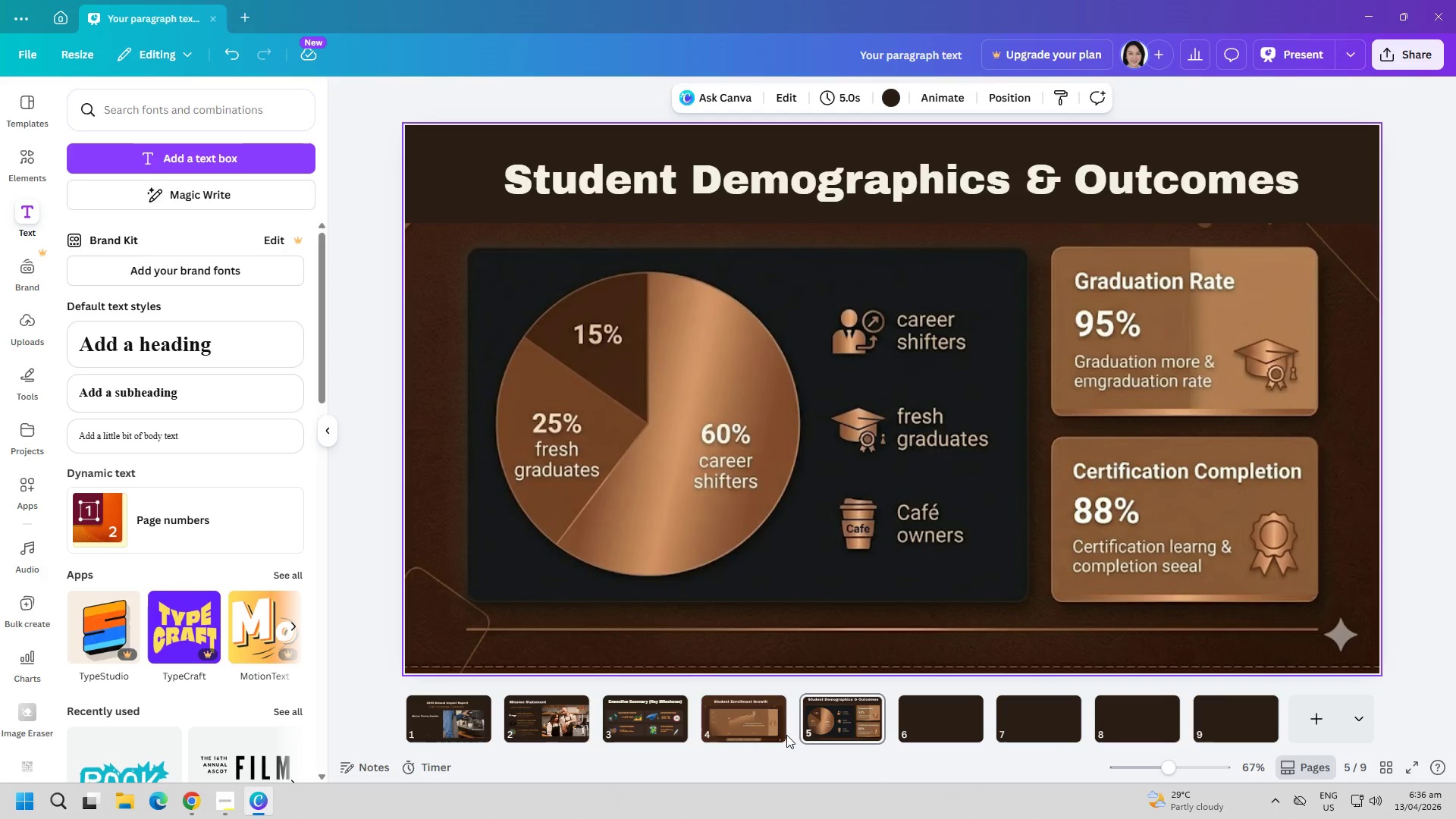 
left_click([745, 719])
 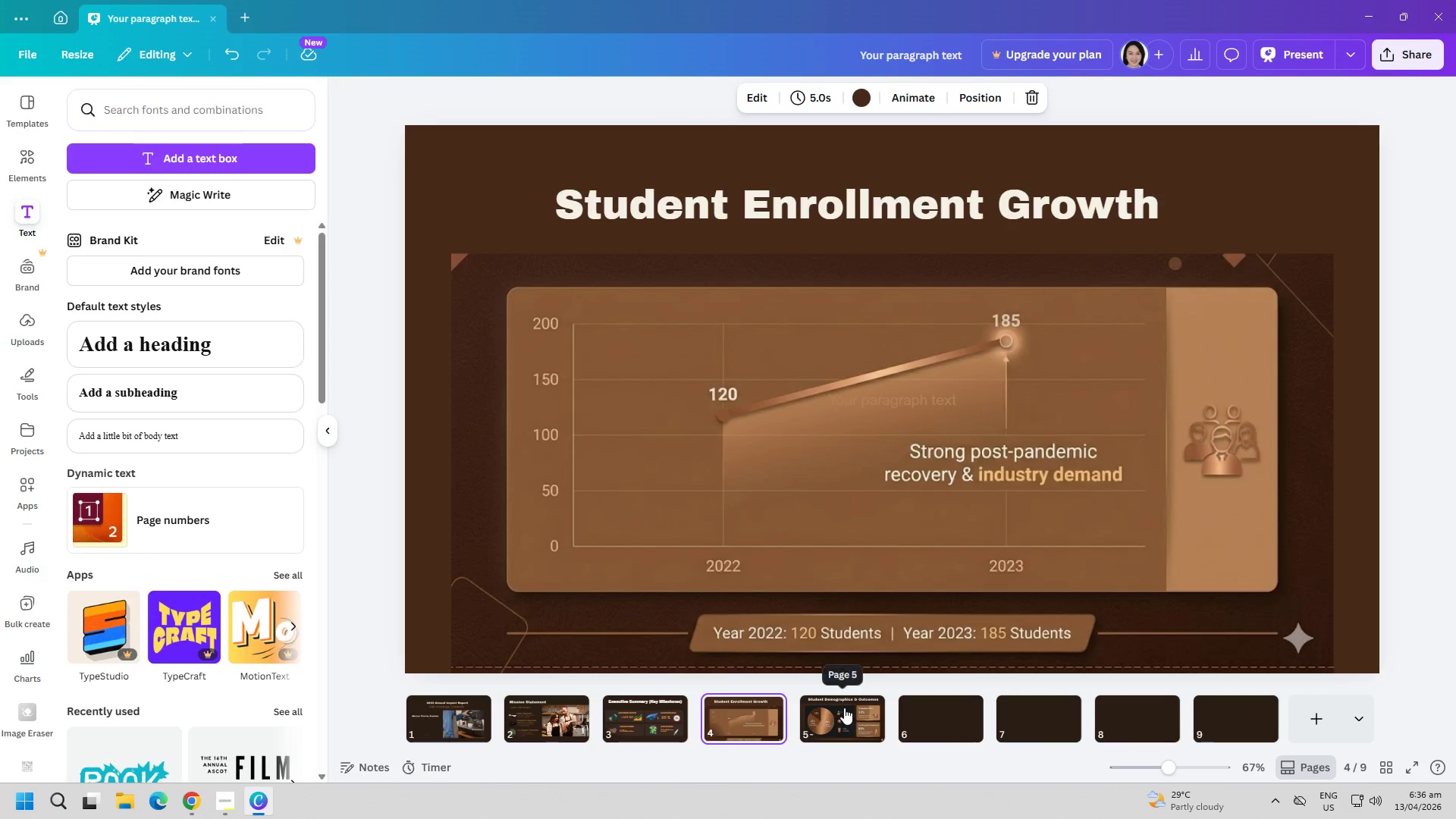 
left_click([844, 708])
 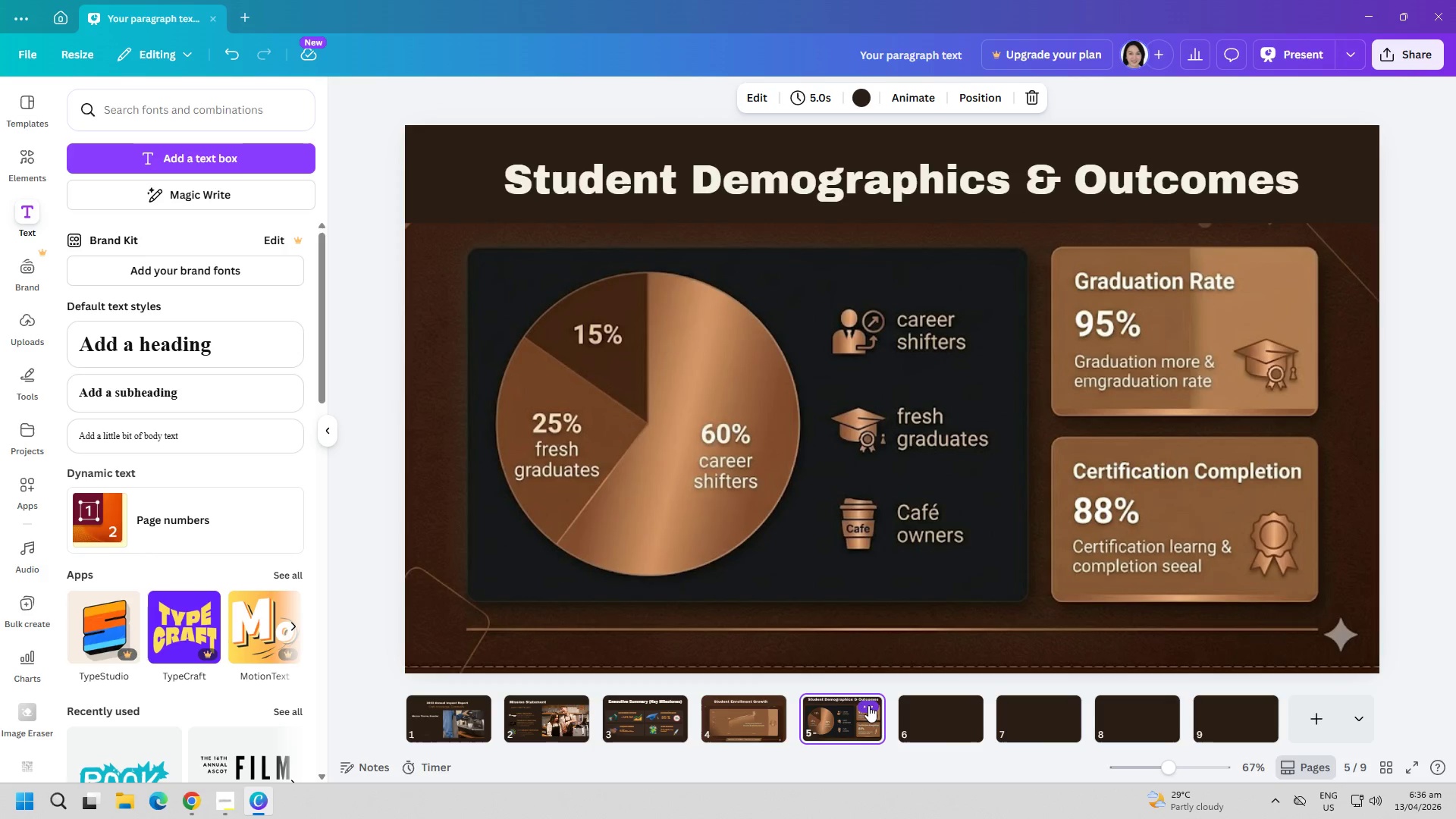 
left_click([841, 432])
 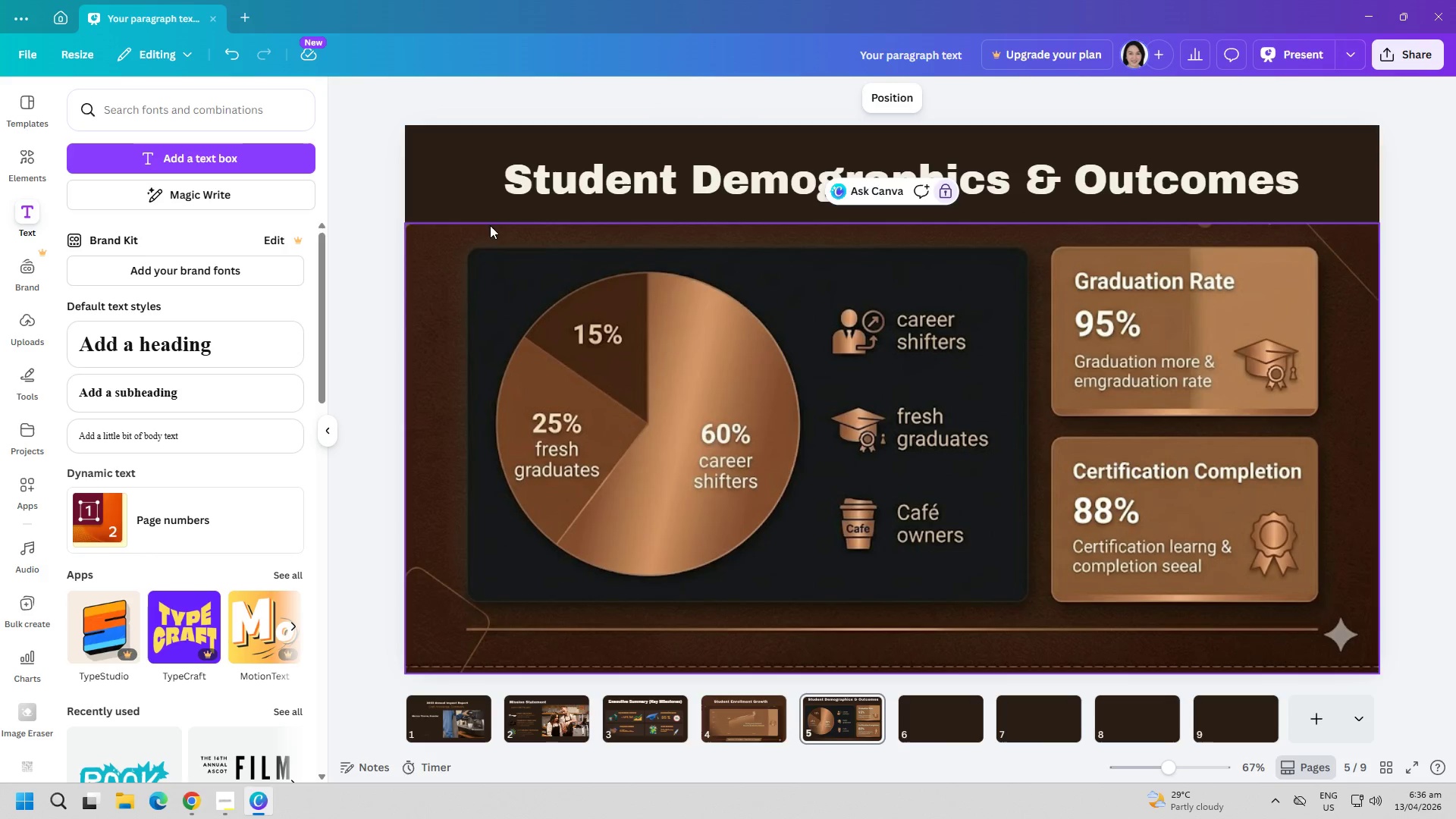 
left_click([444, 187])
 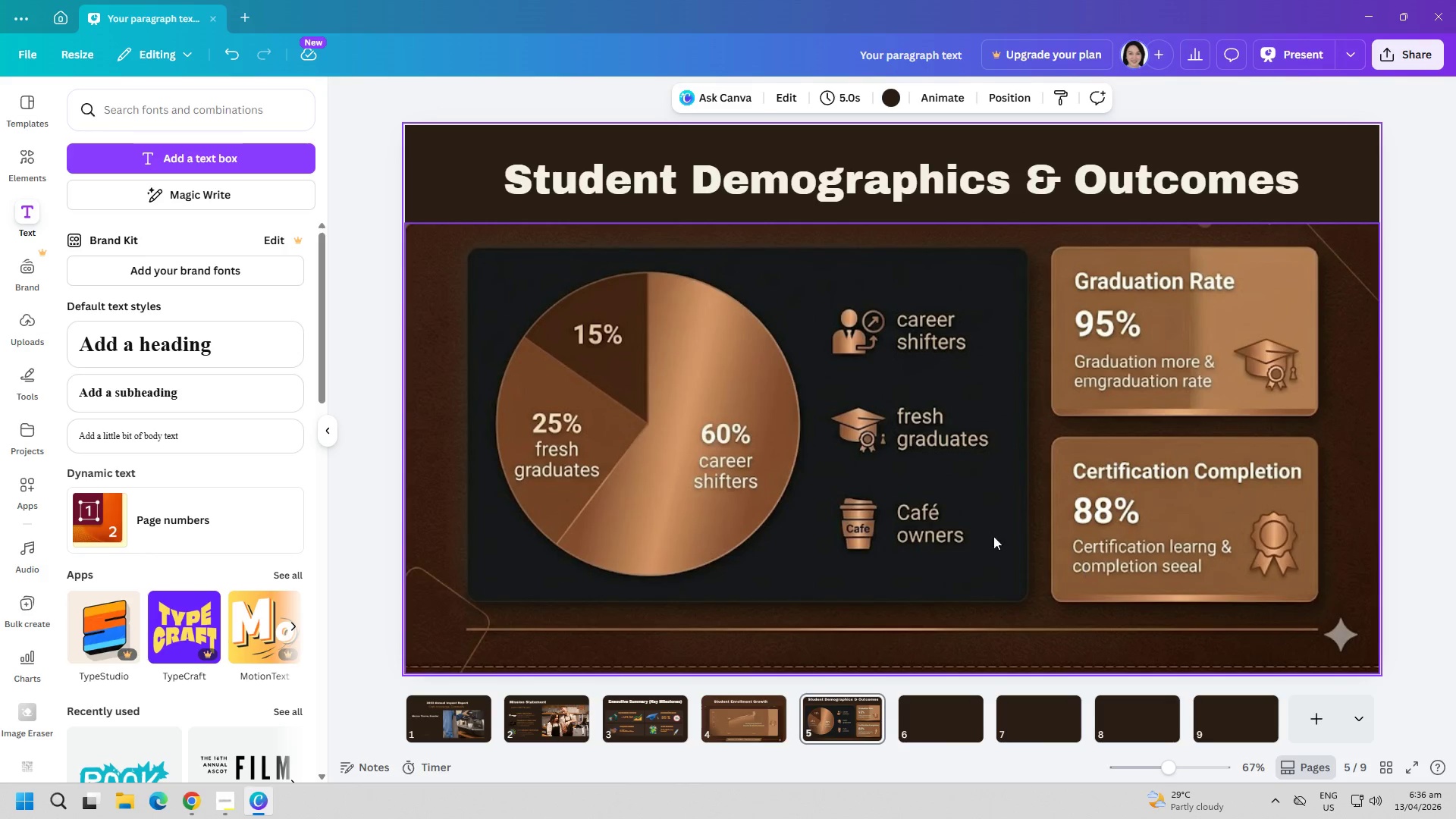 
left_click_drag(start_coordinate=[817, 195], to_coordinate=[817, 199])
 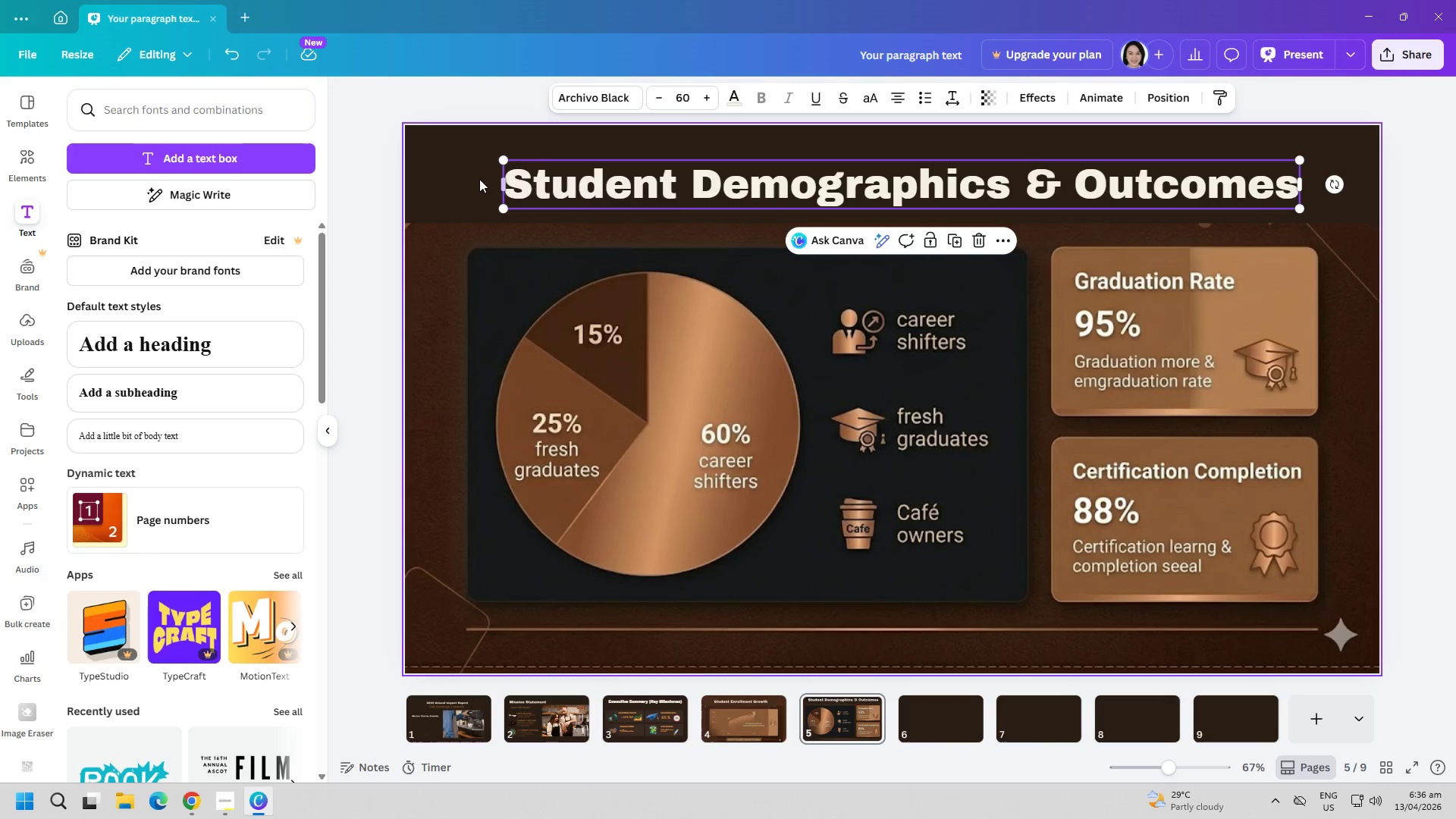 
left_click([469, 180])
 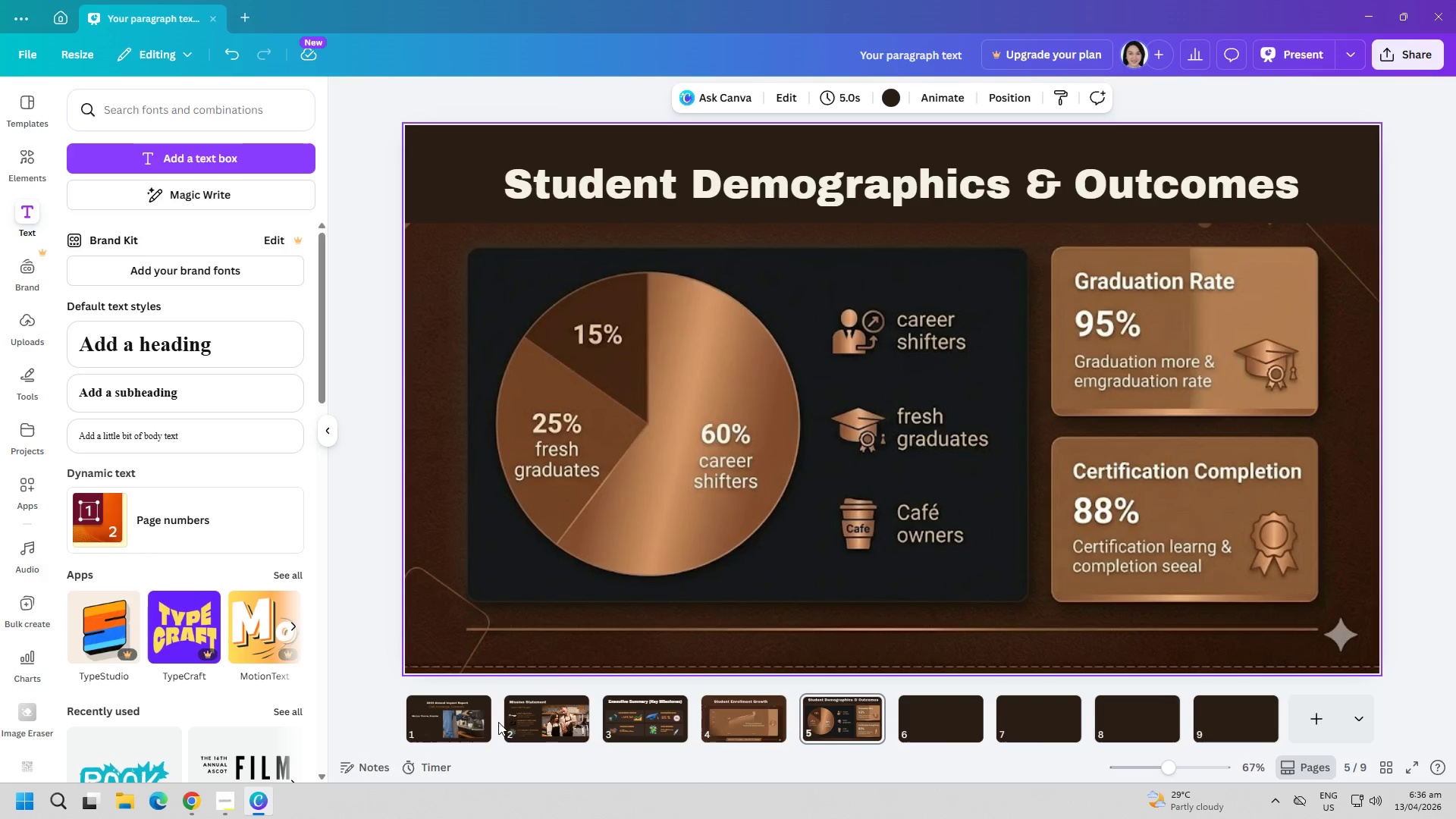 
left_click([468, 715])
 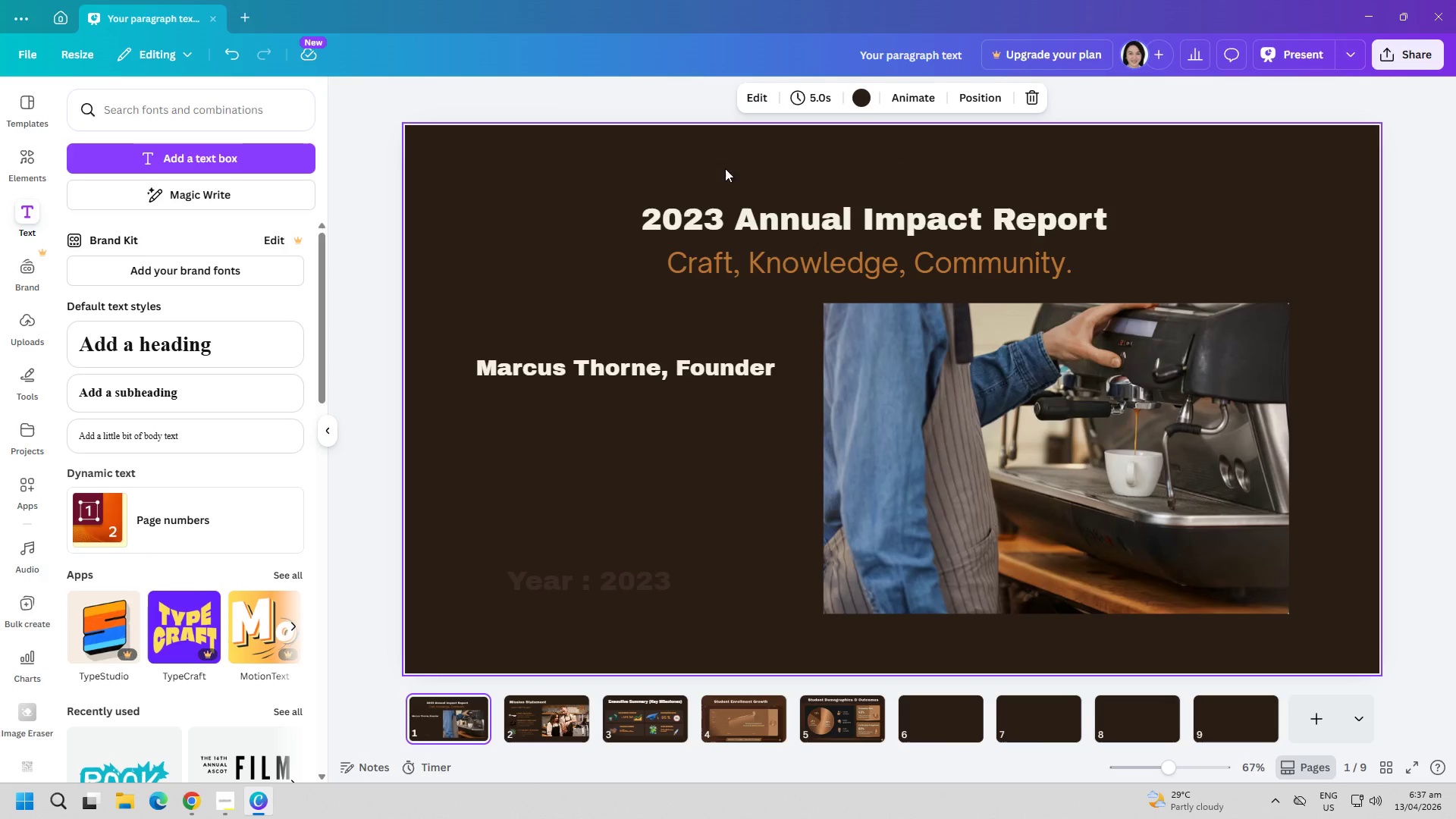 
left_click([1288, 58])
 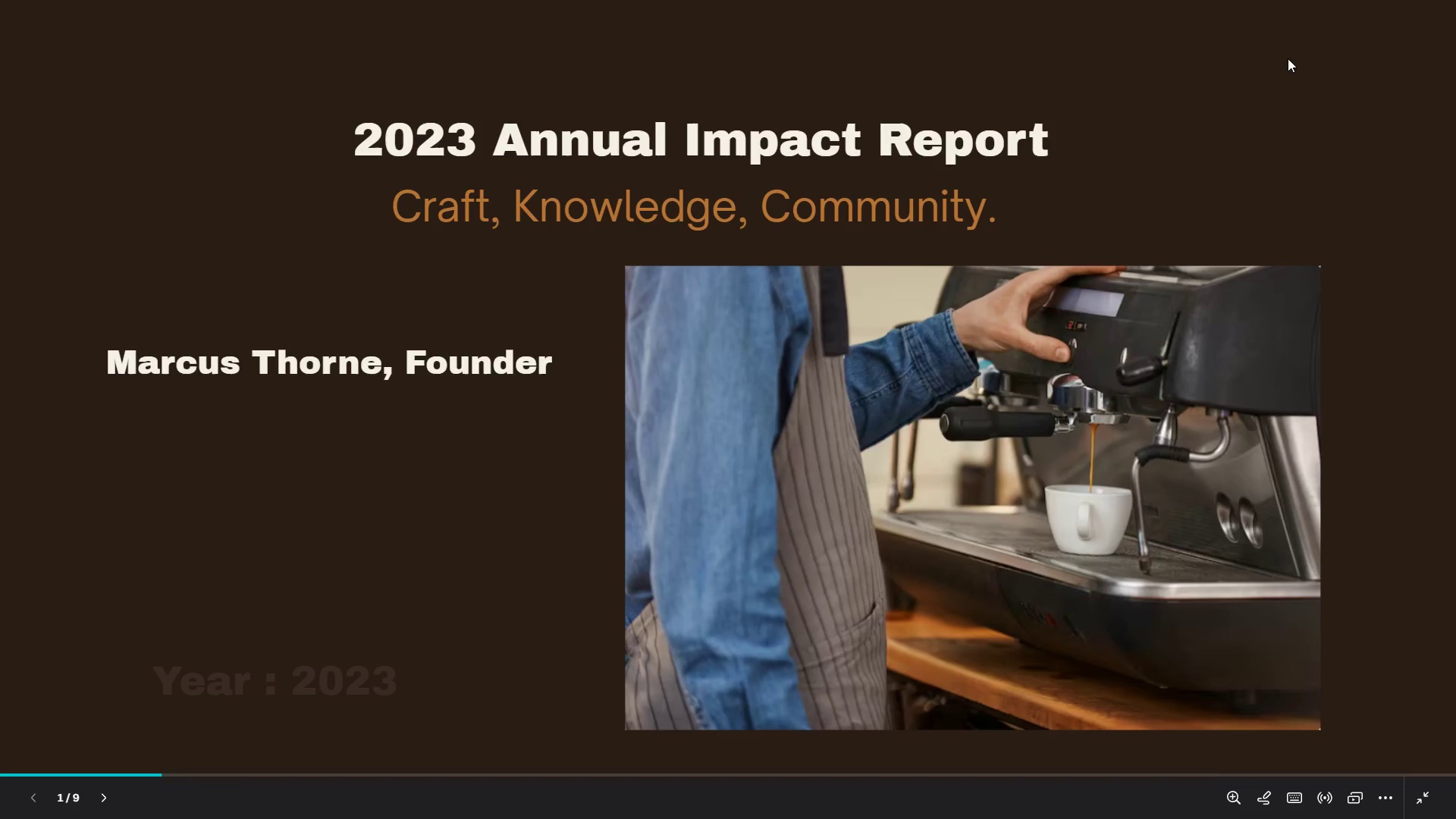 
key(ArrowRight)
 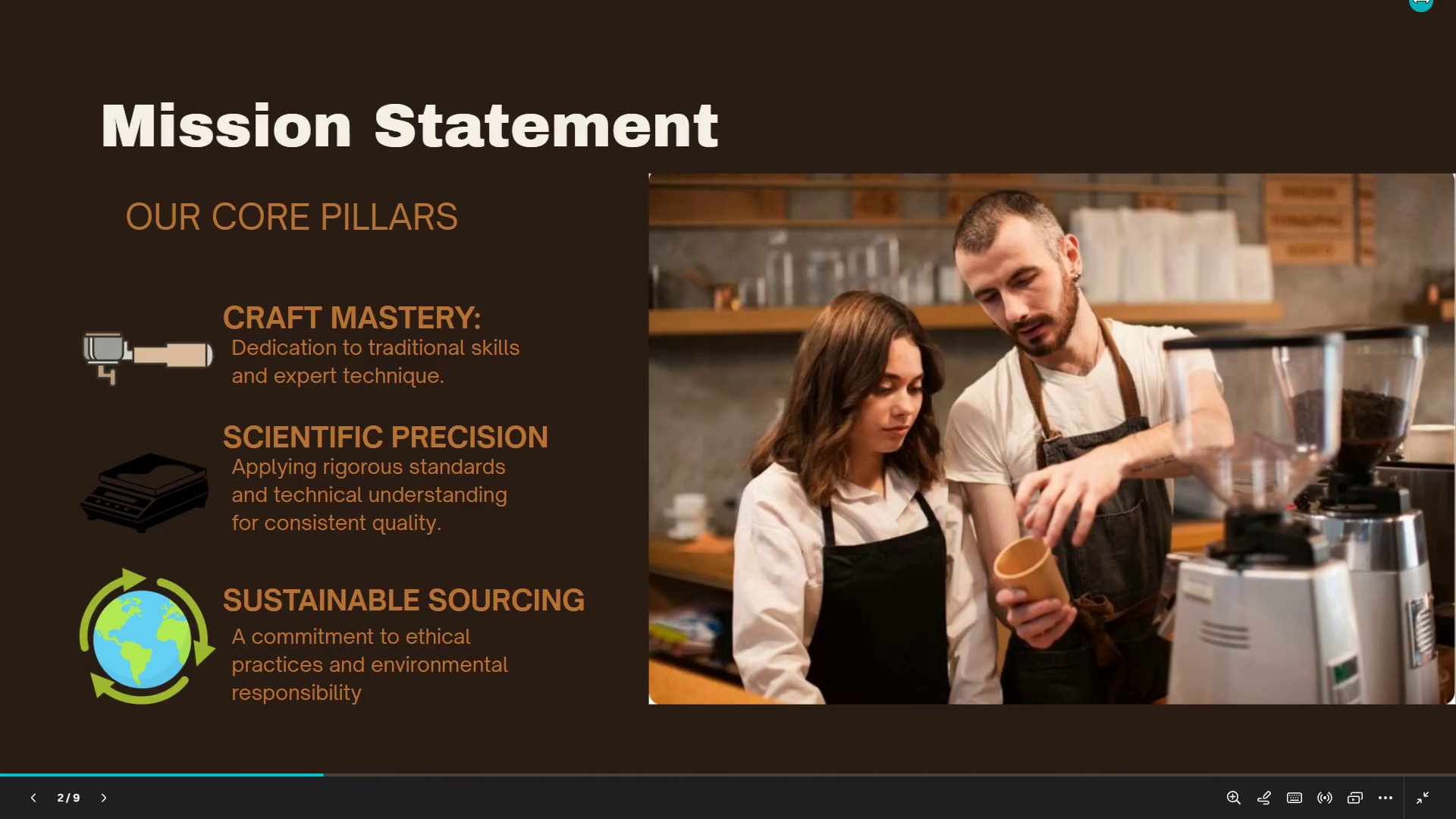 
key(ArrowLeft)
 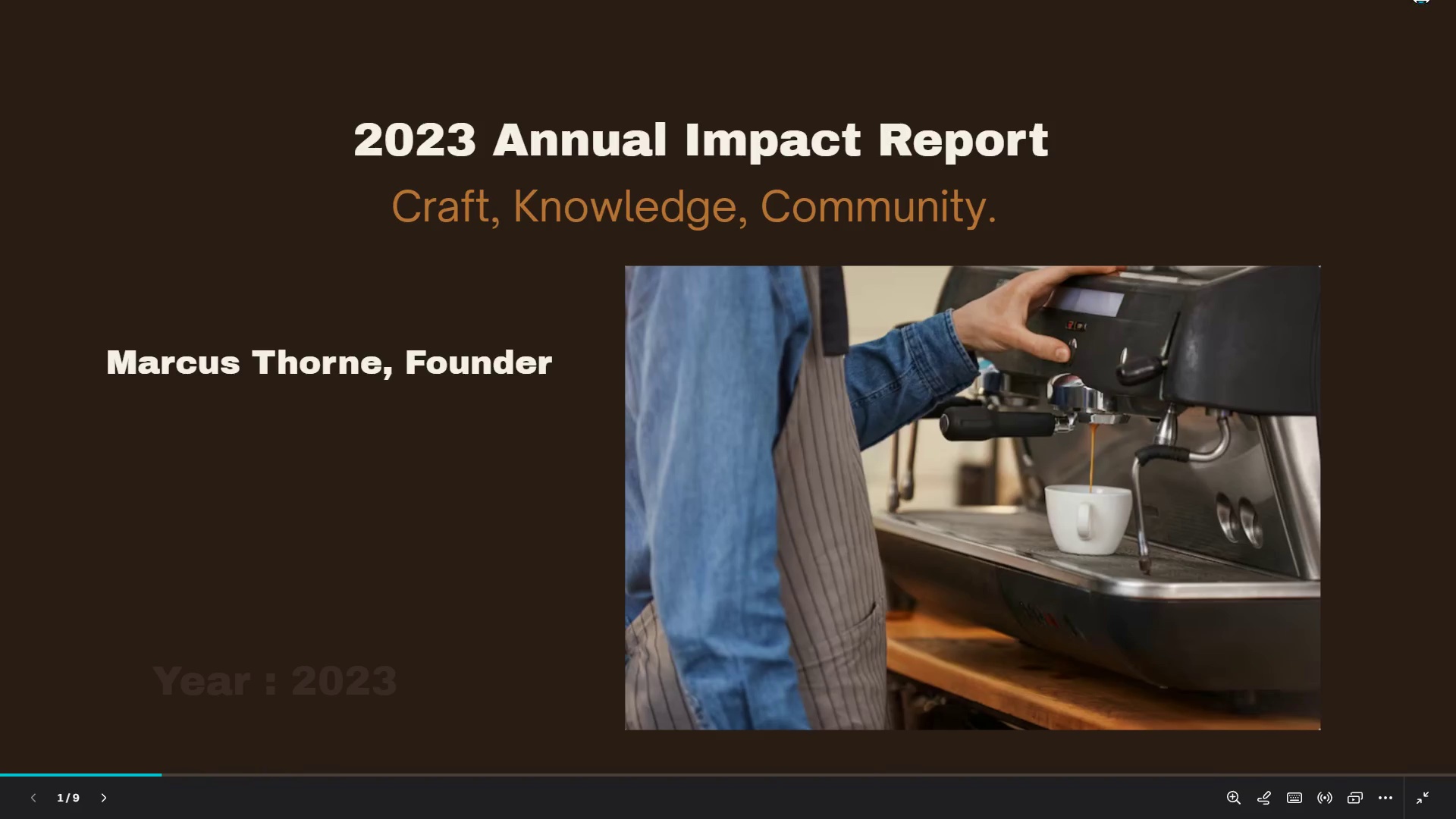 
key(ArrowRight)
 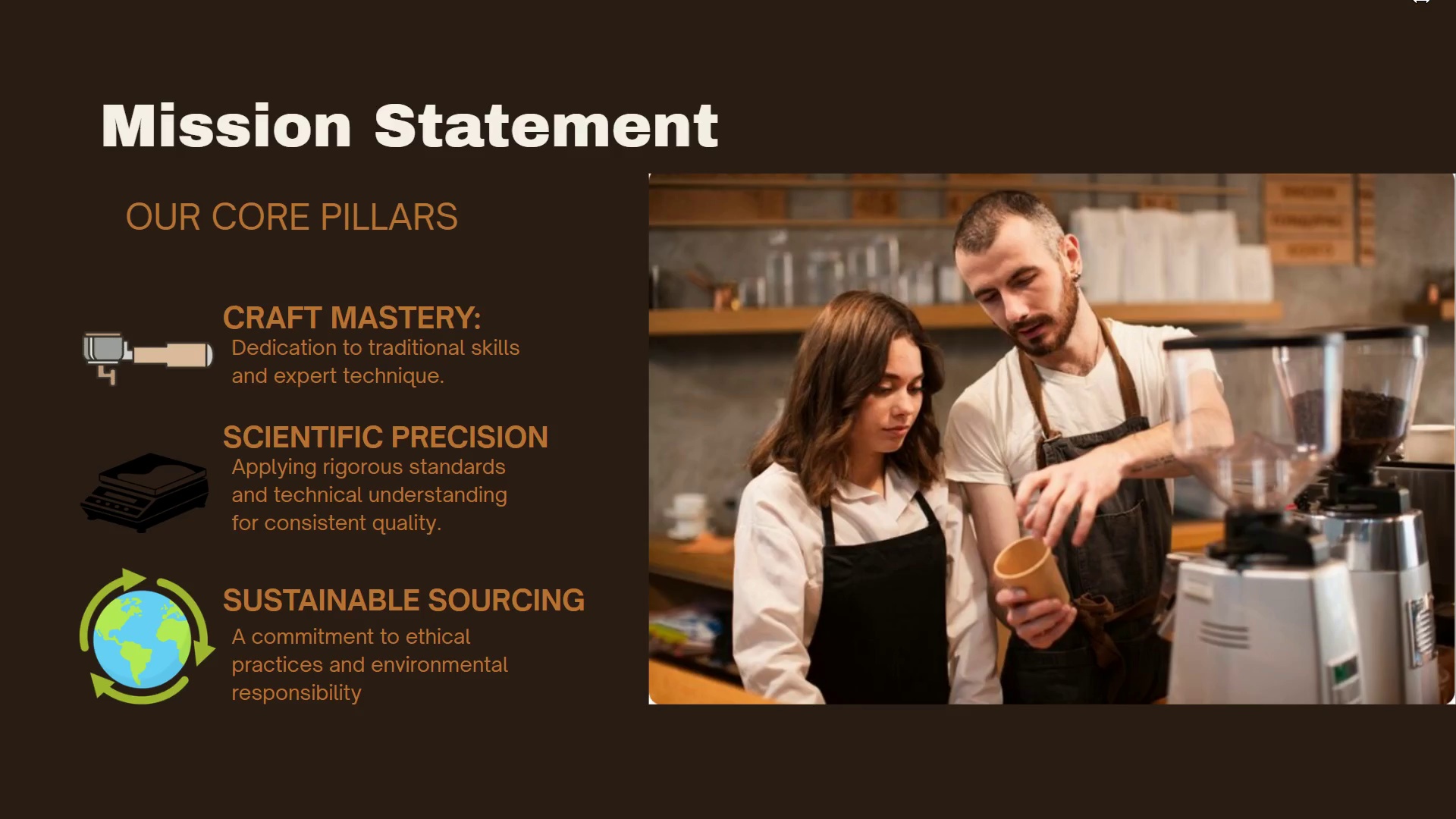 
key(ArrowRight)
 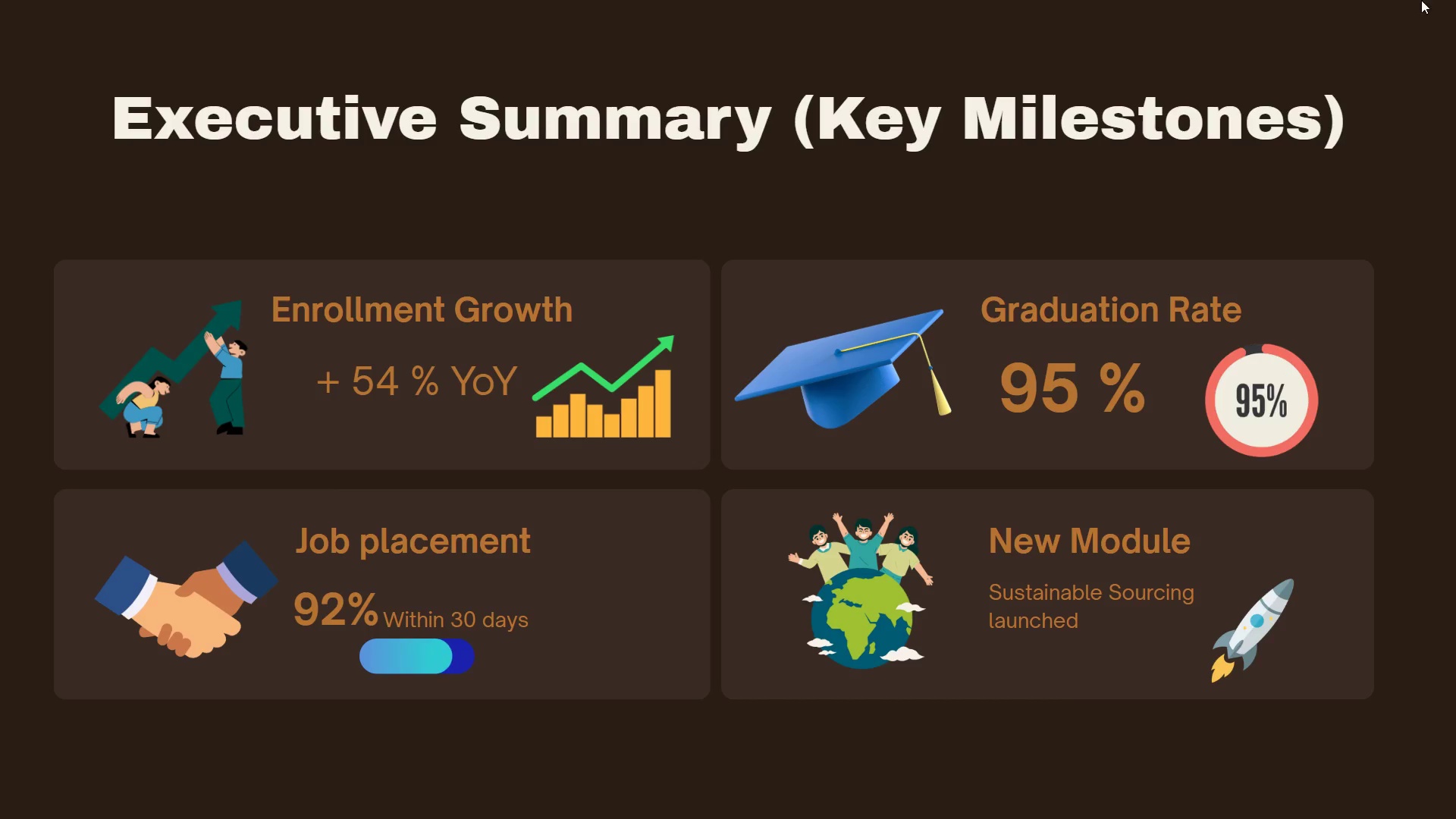 
key(ArrowLeft)
 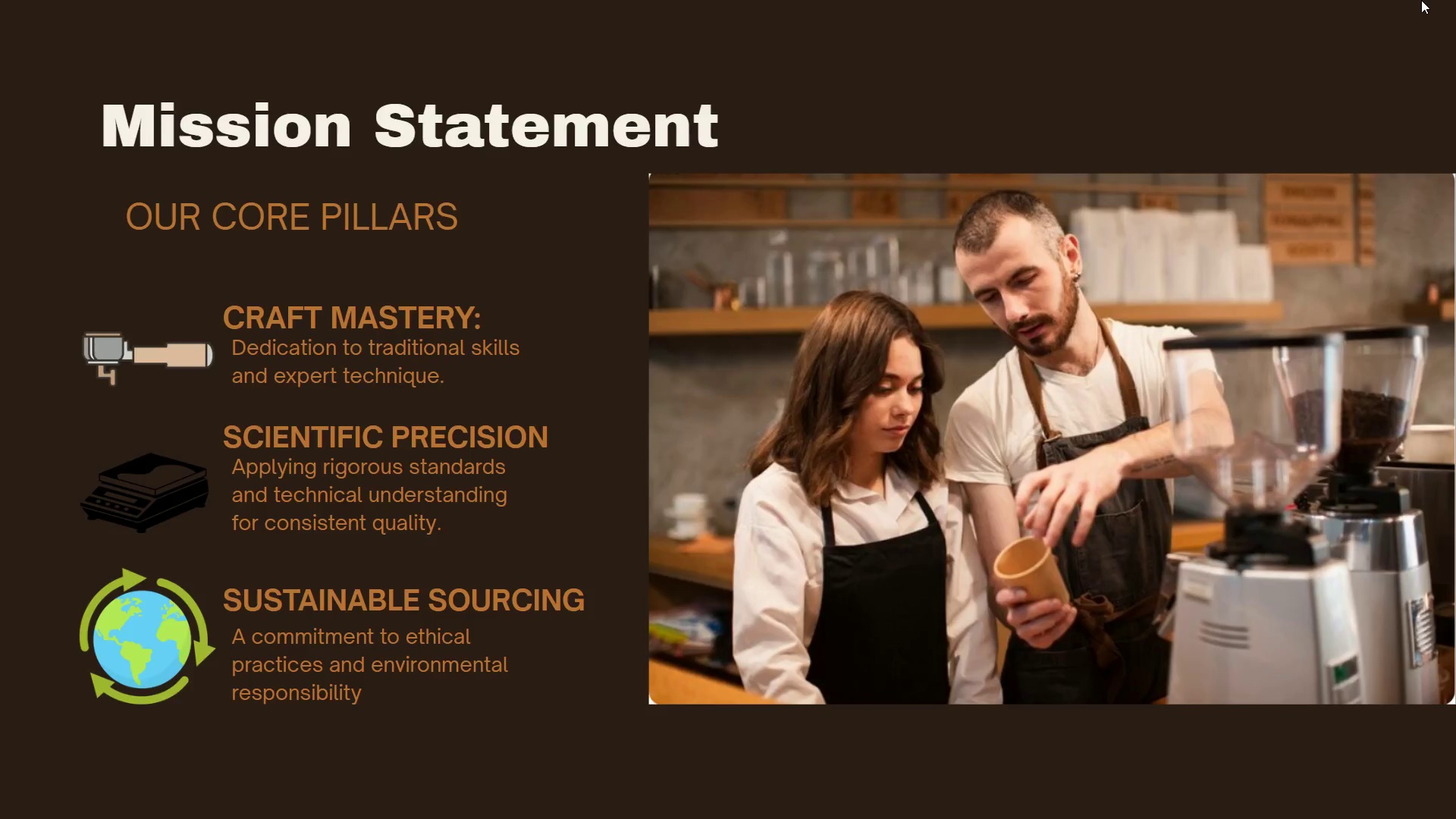 
key(ArrowRight)
 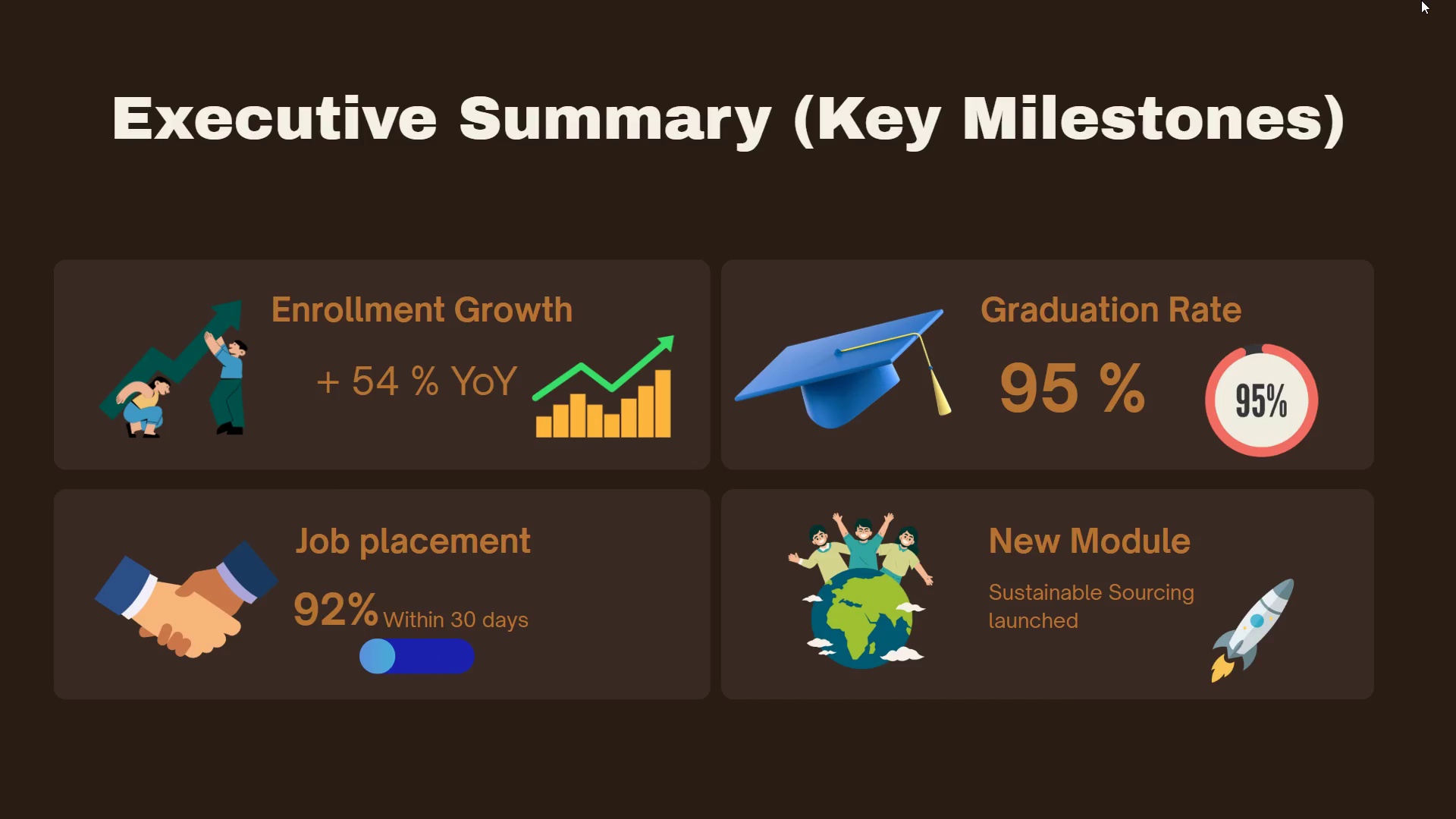 
wait(15.39)
 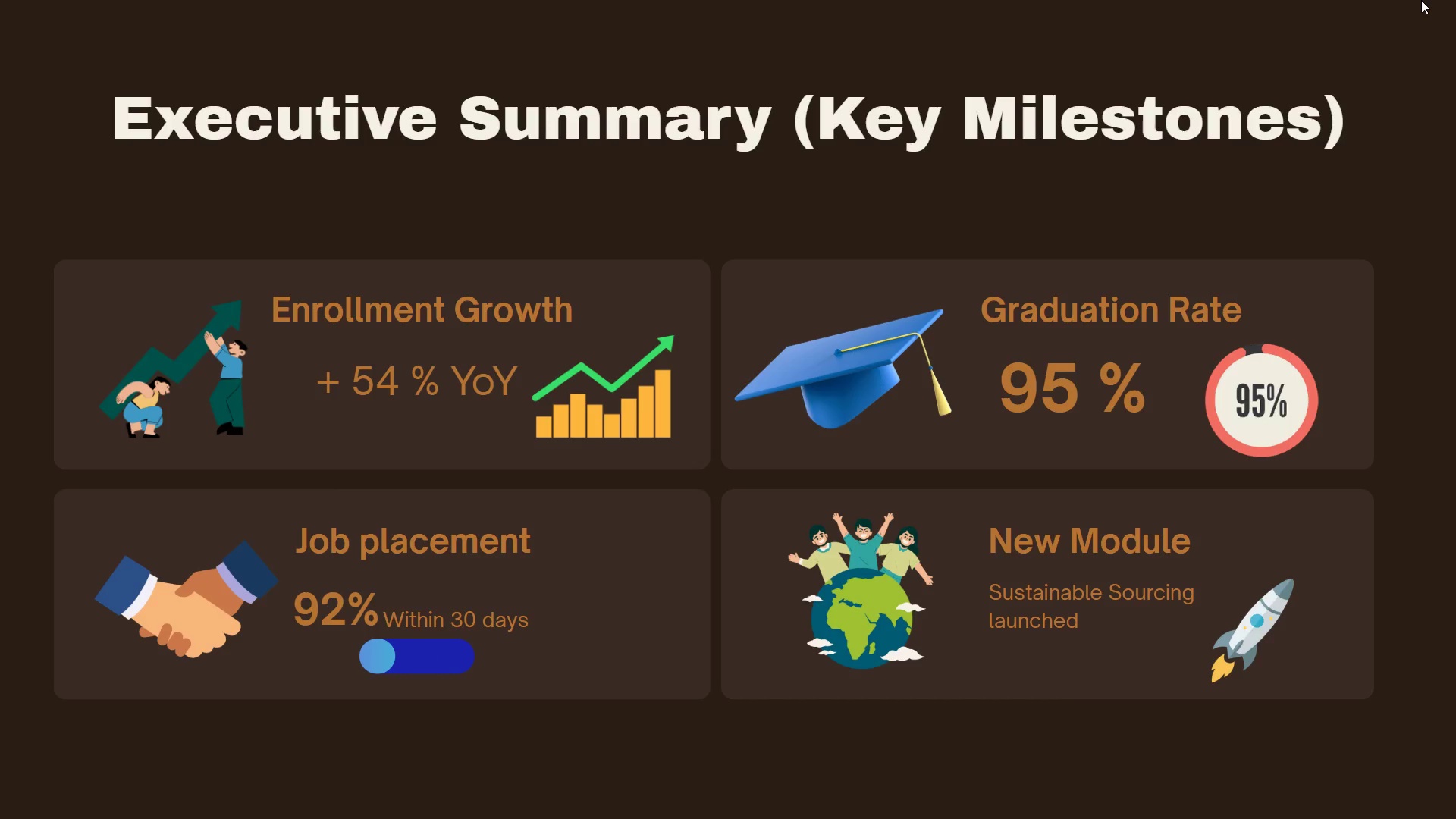 
key(ArrowRight)
 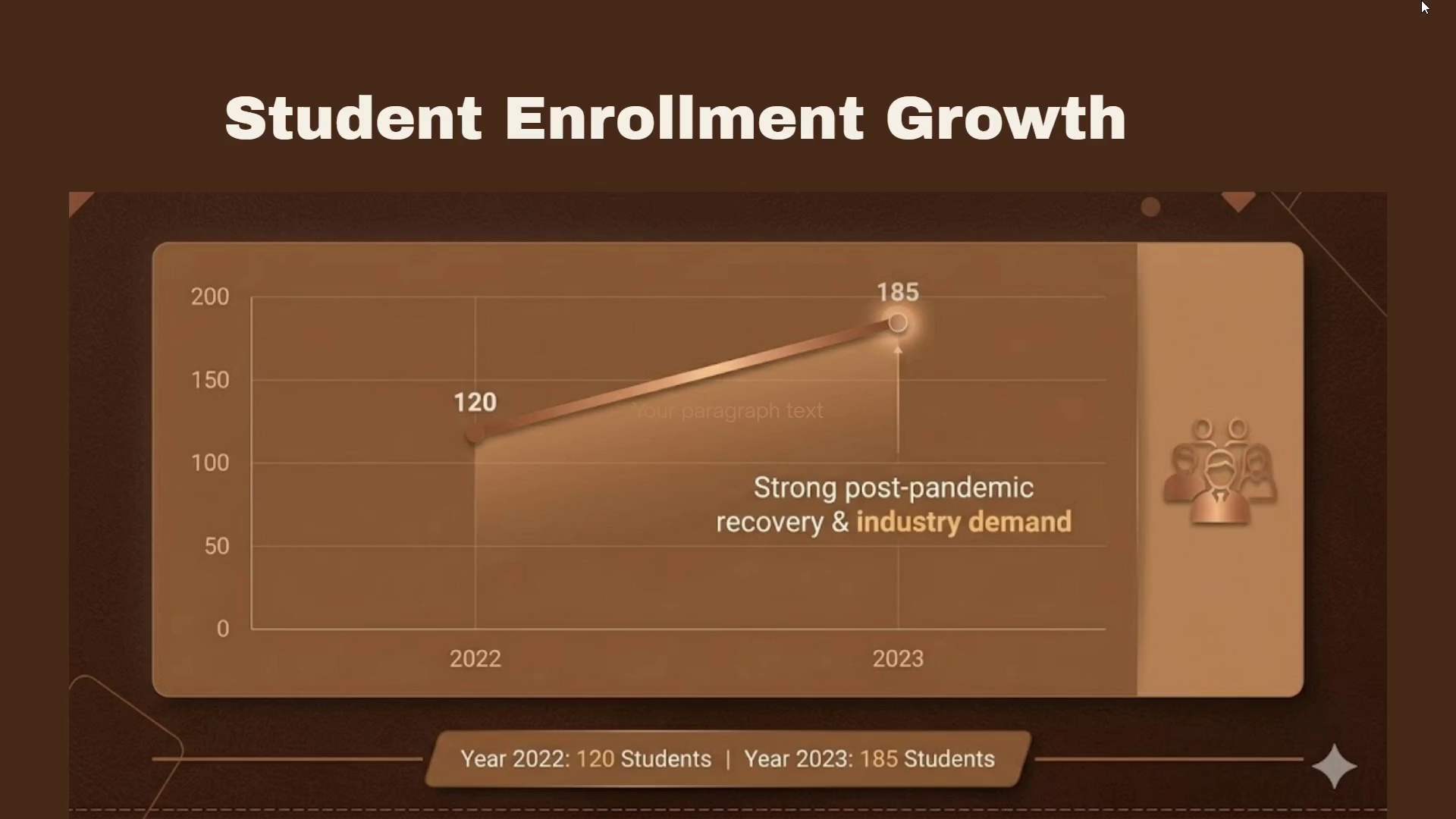 
wait(18.09)
 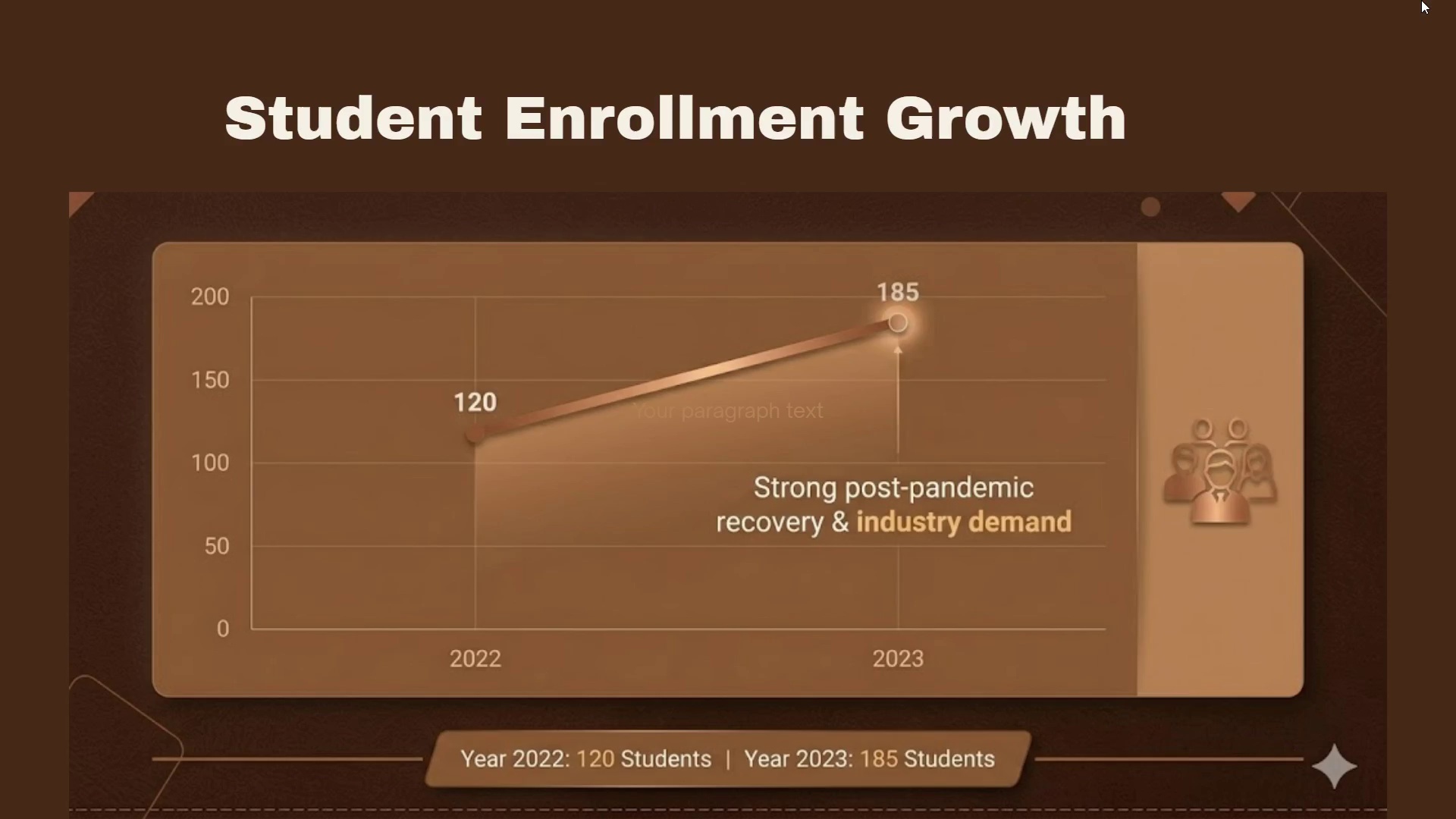 
key(ArrowRight)
 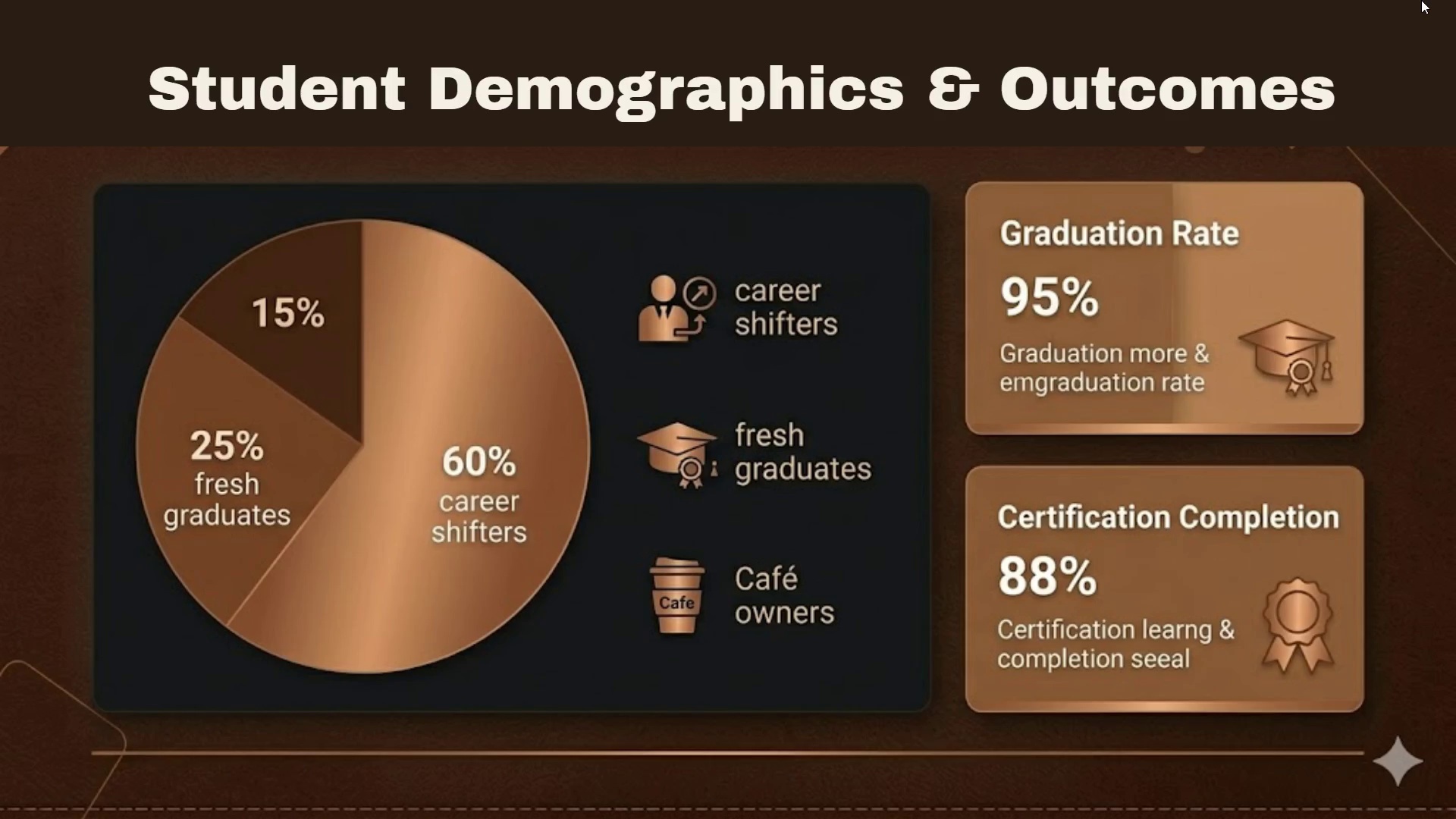 
key(ArrowRight)
 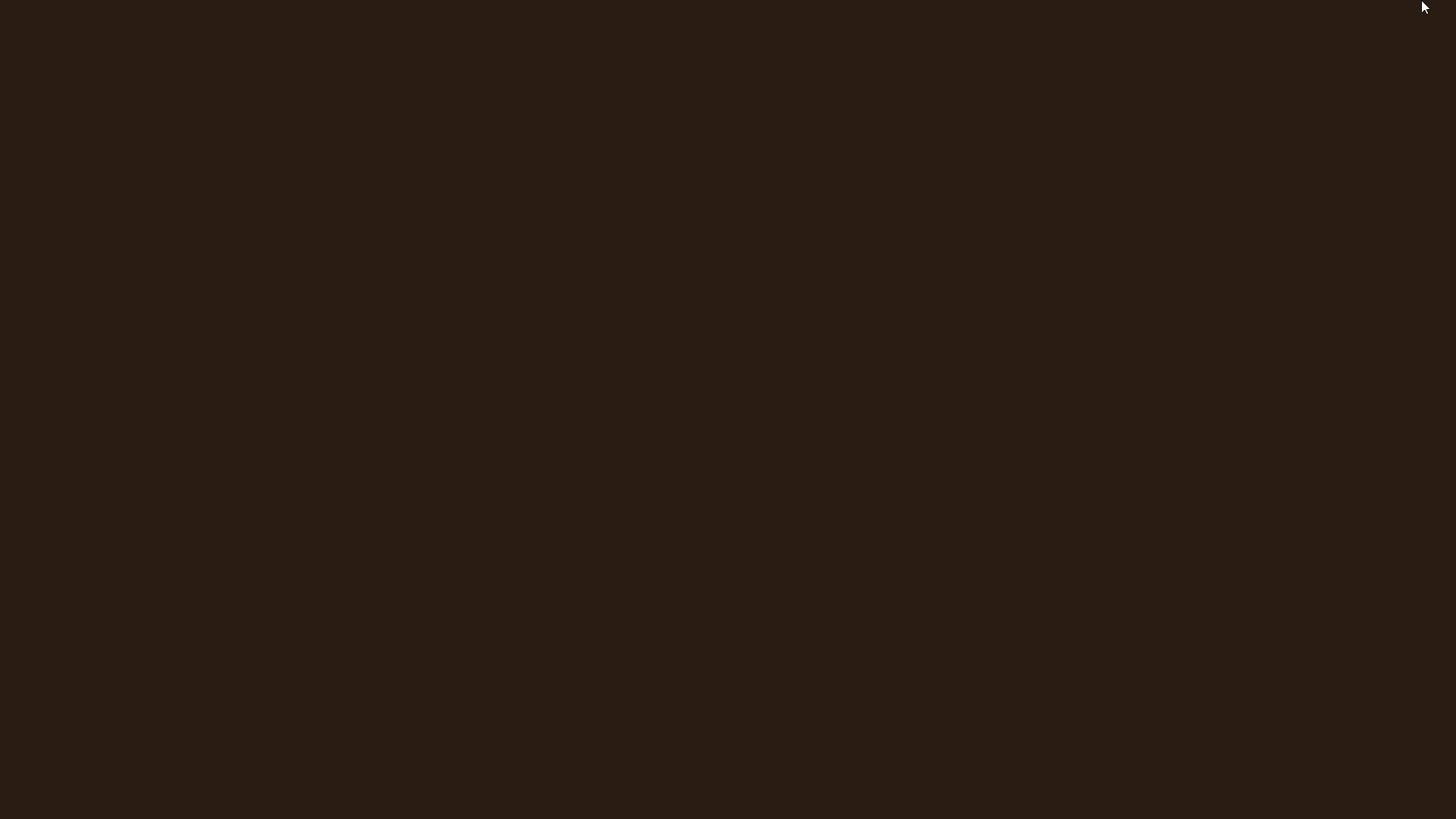 
key(ArrowLeft)
 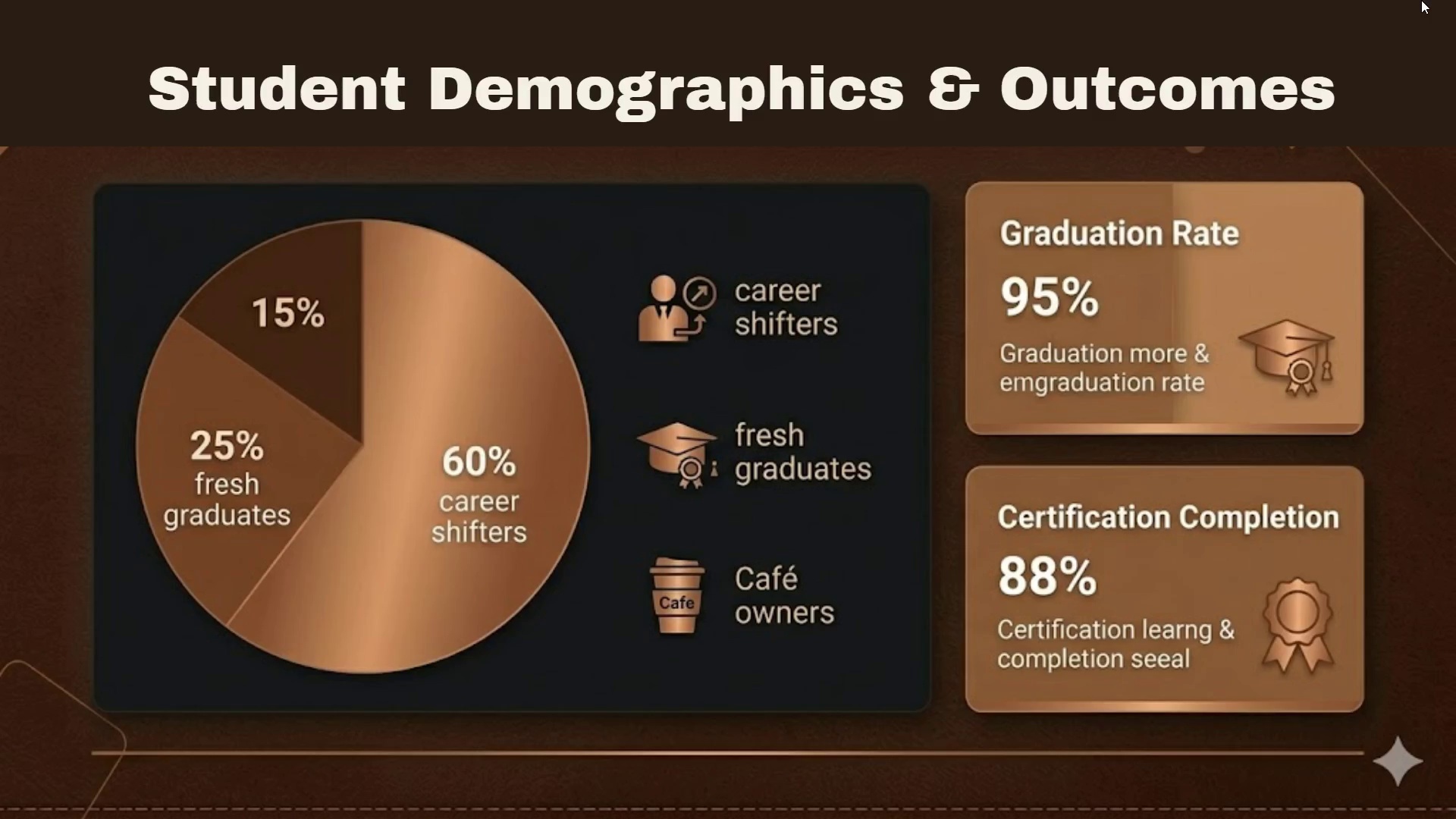 
key(ArrowLeft)
 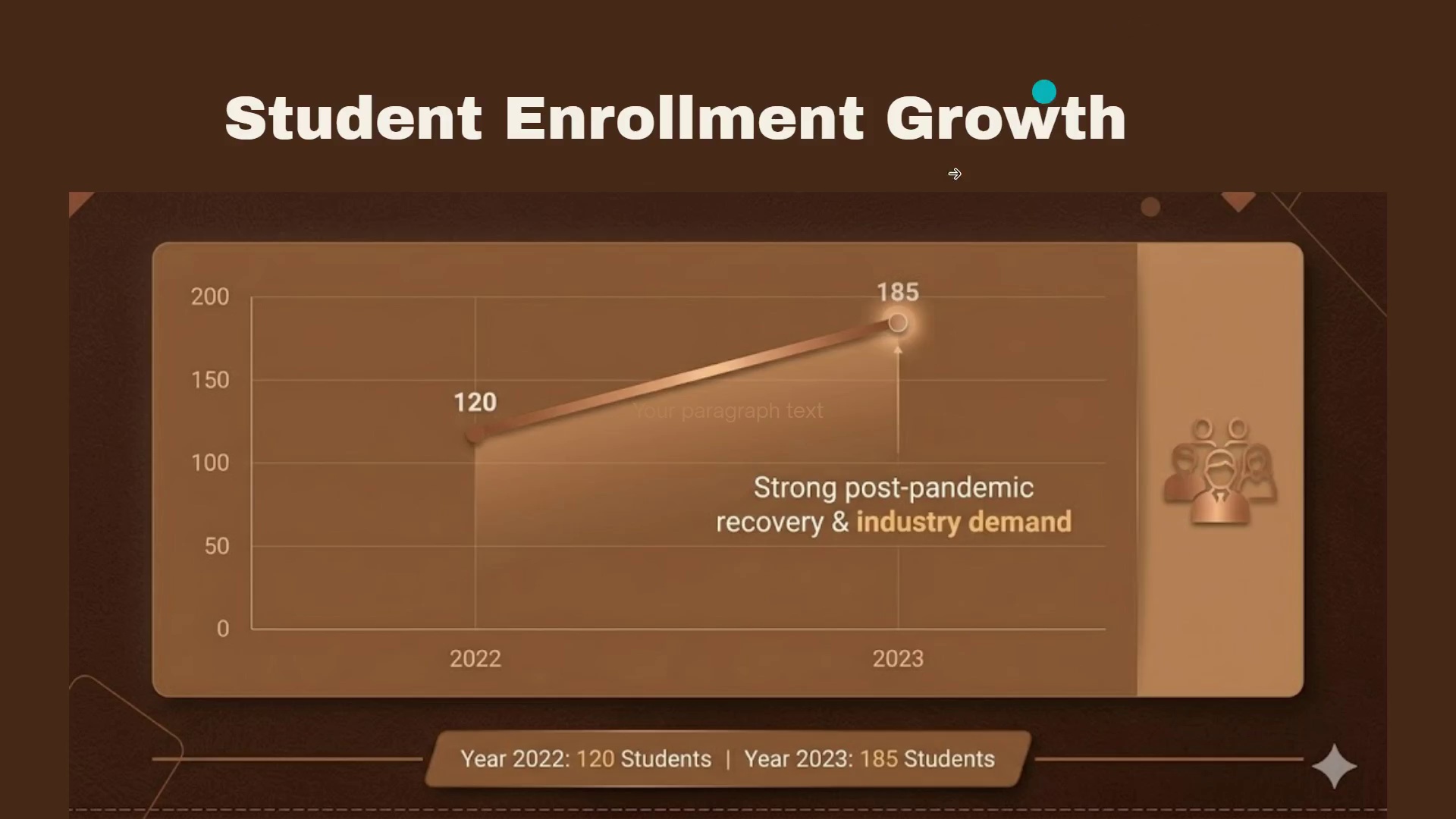 
key(Escape)
 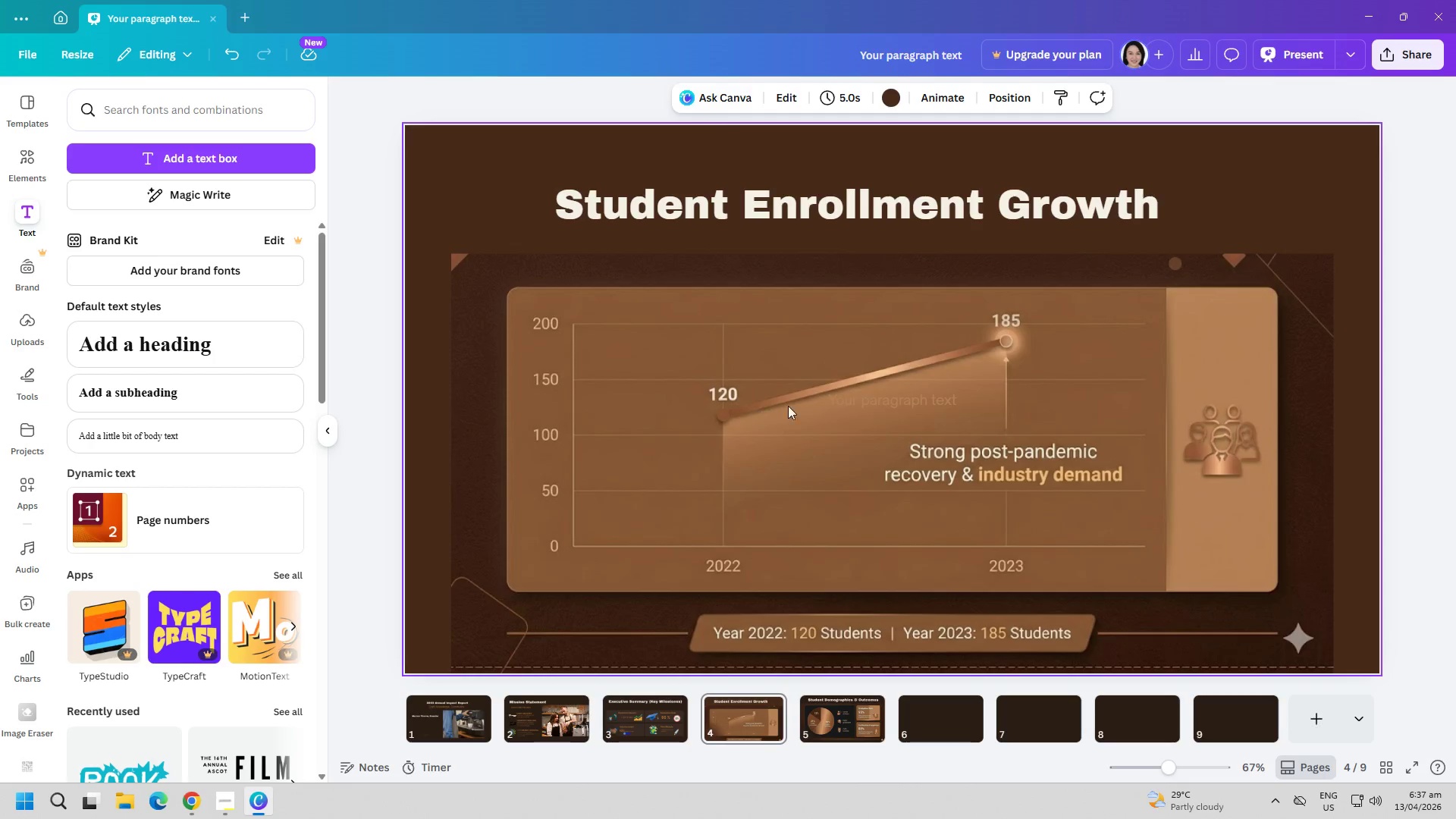 
left_click([858, 403])
 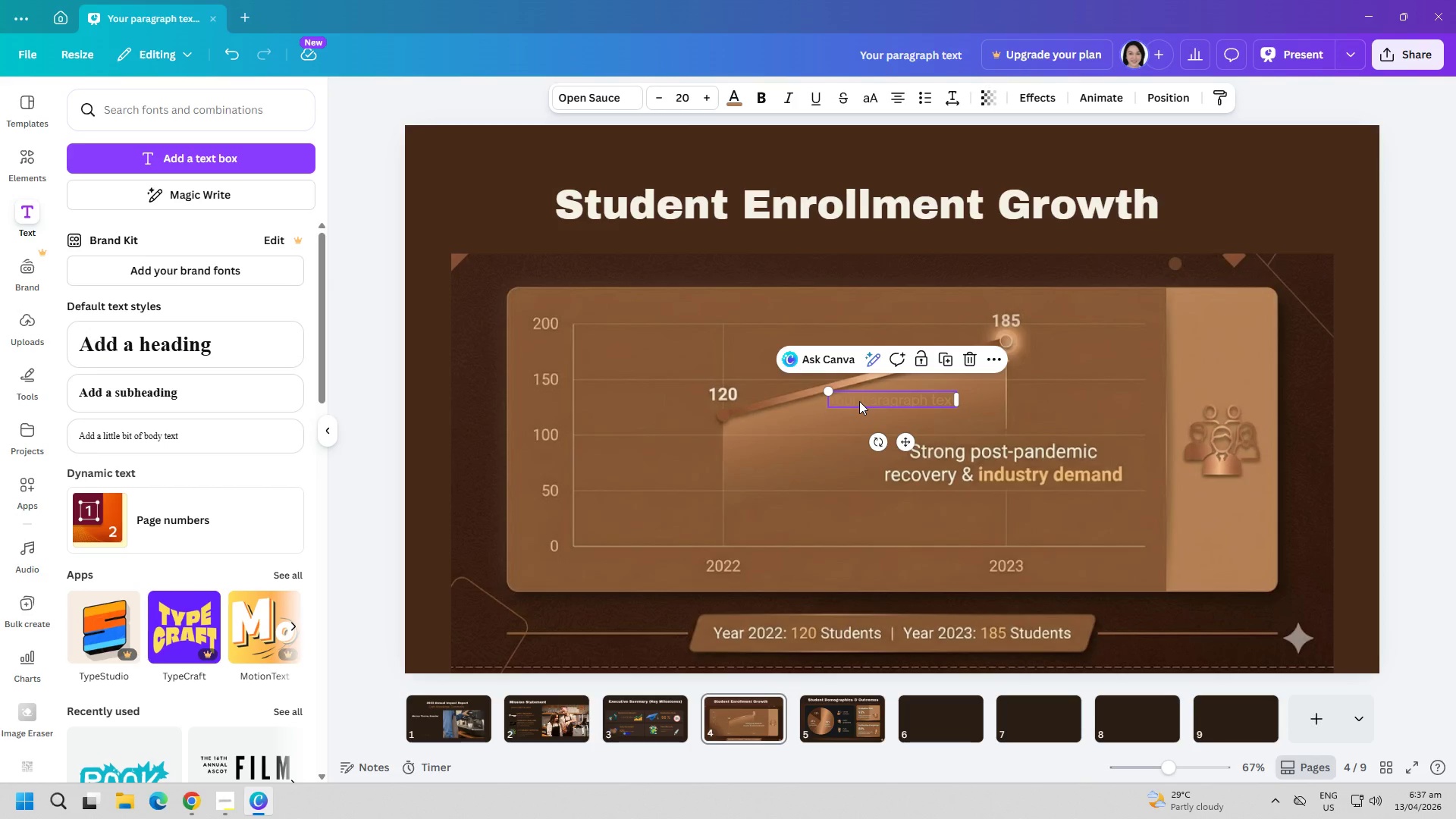 
key(Delete)
 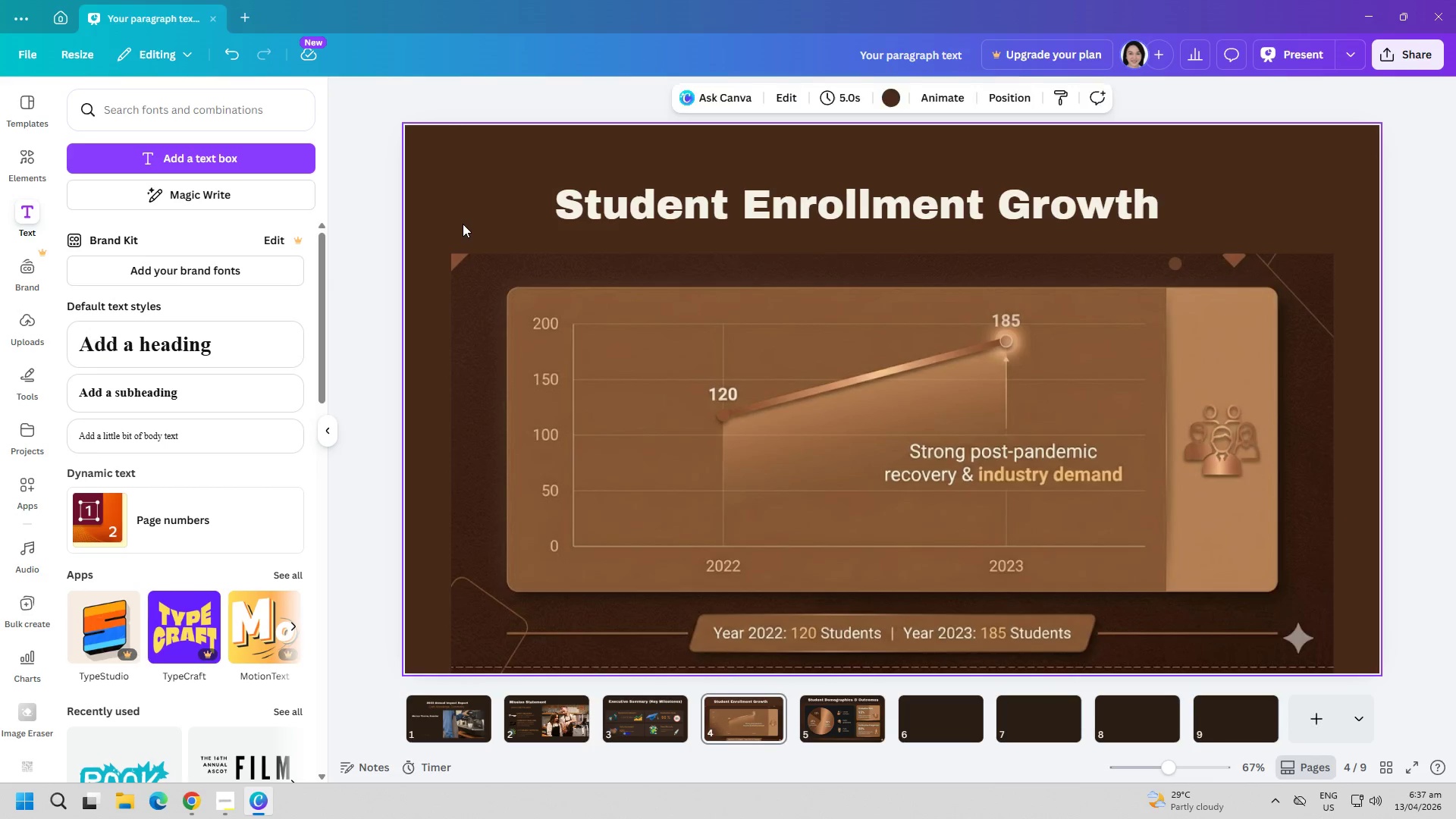 
double_click([657, 353])
 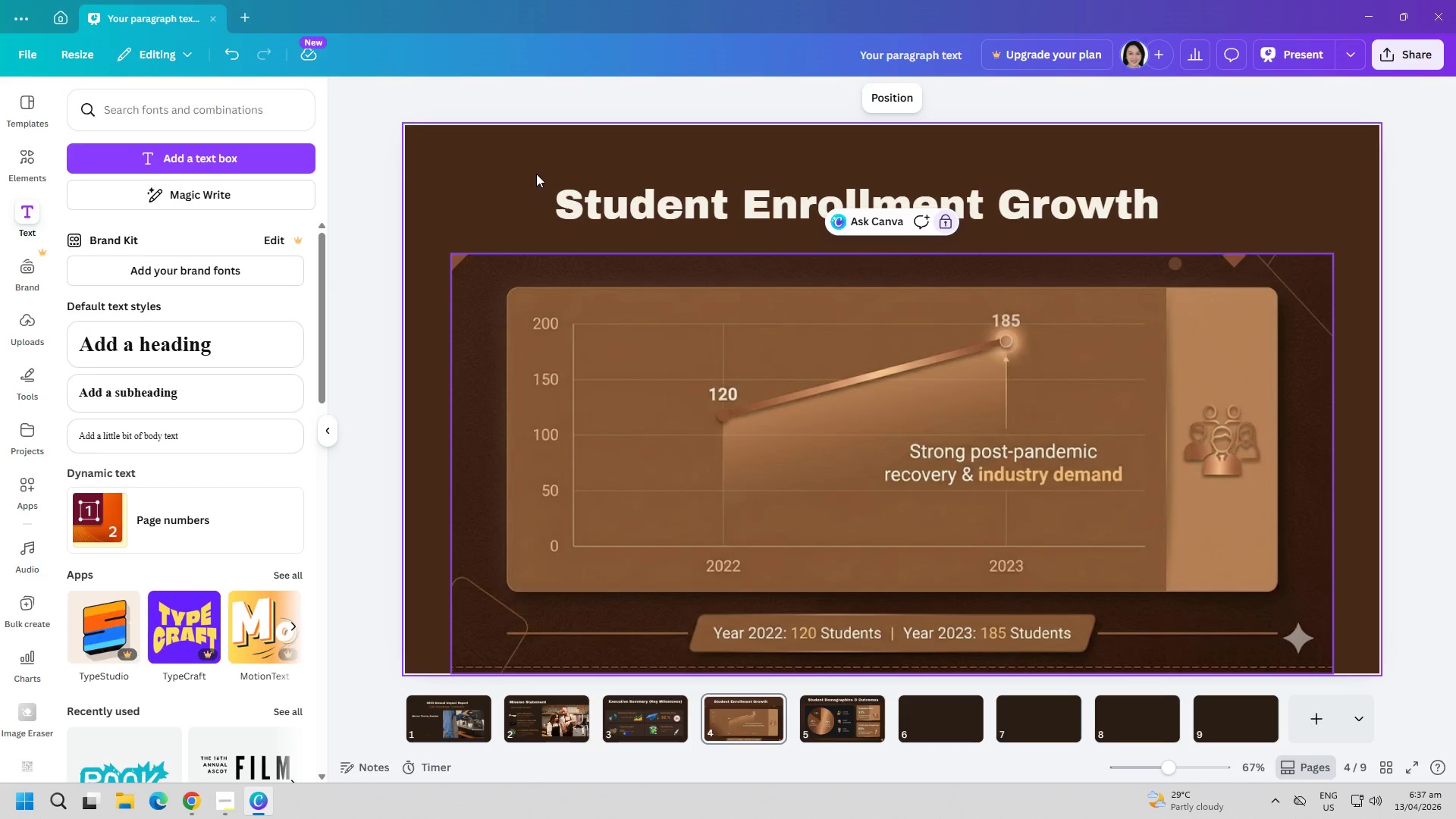 
left_click([491, 185])
 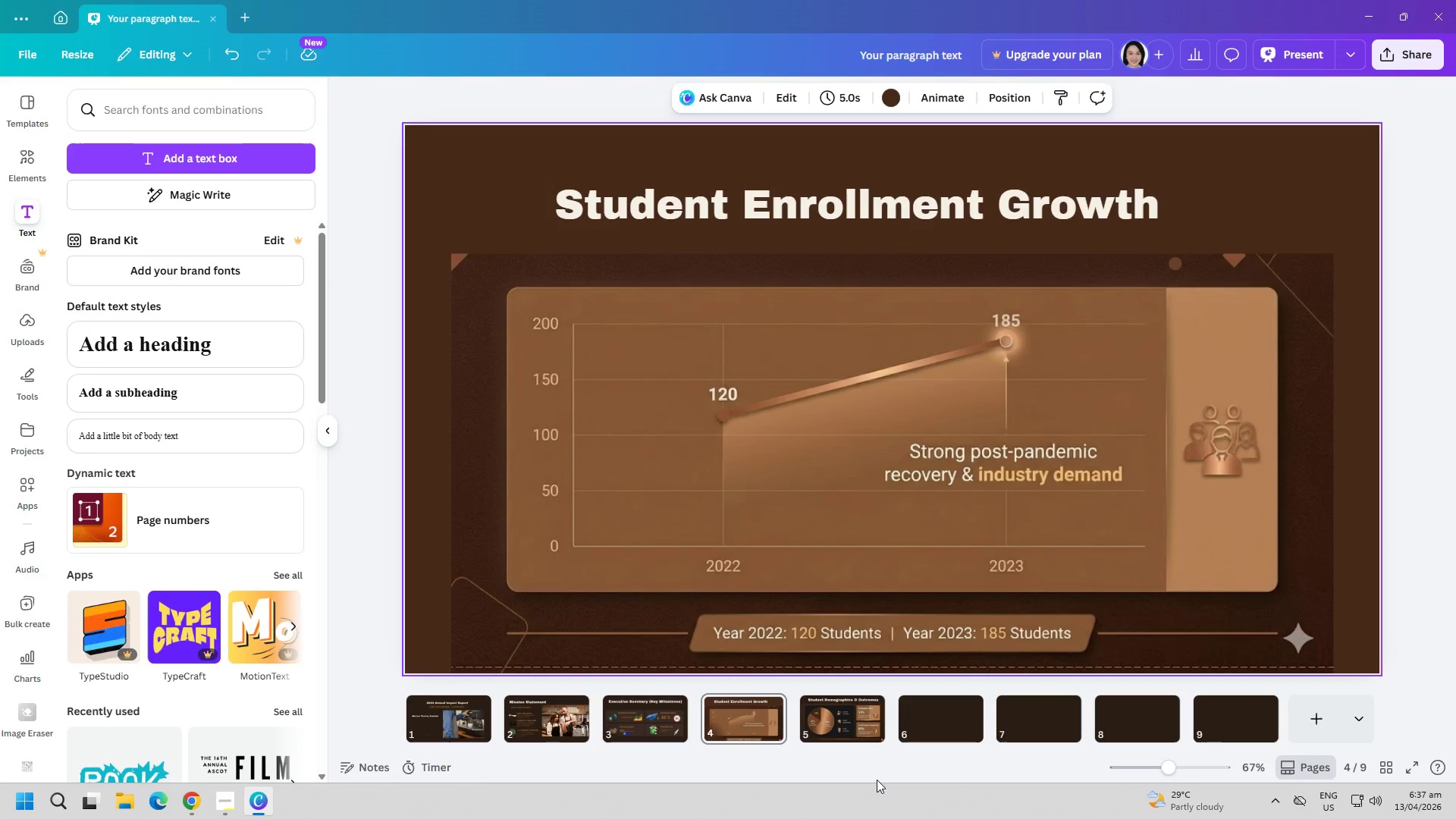 
left_click([853, 737])
 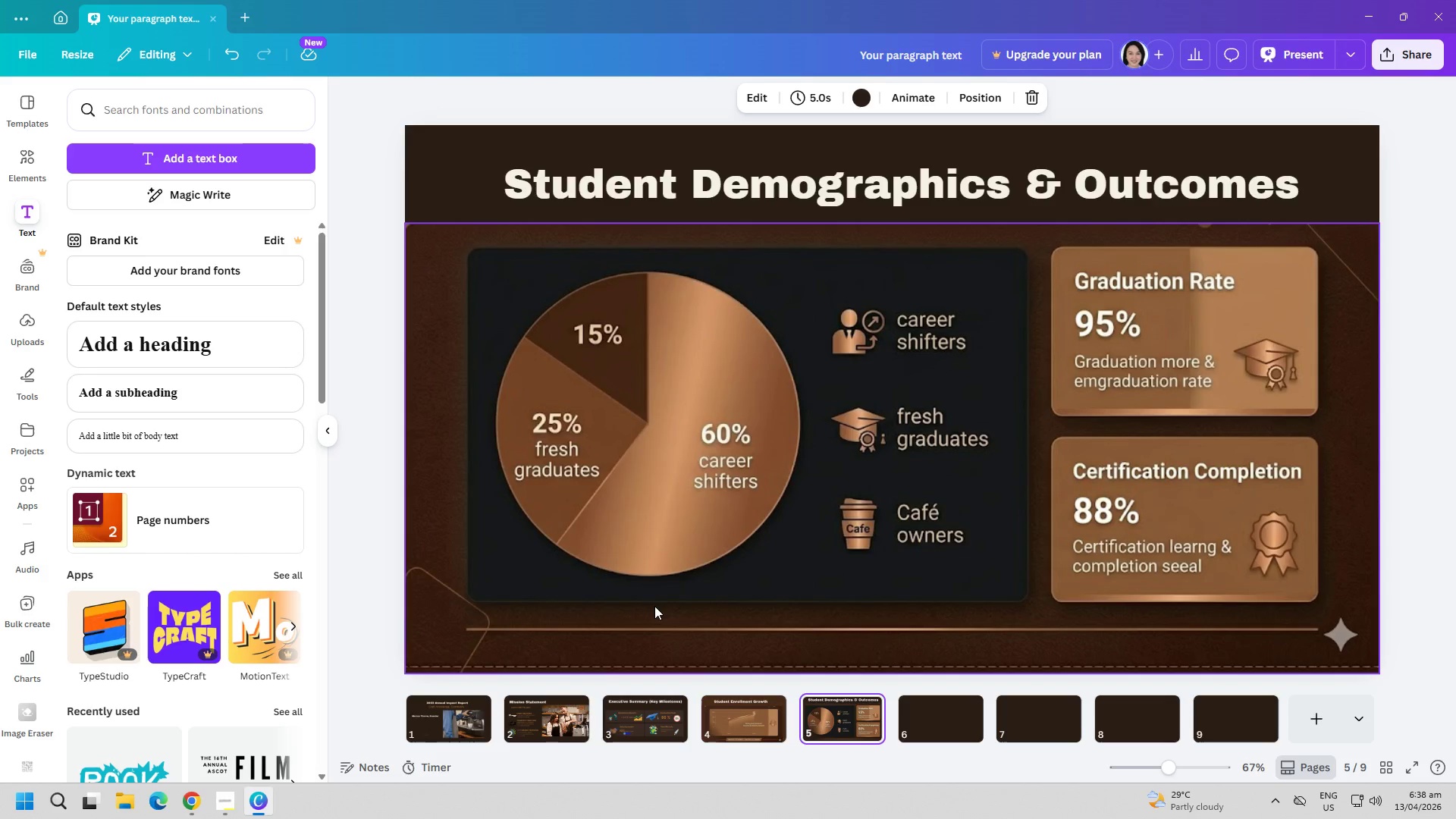 
wait(24.19)
 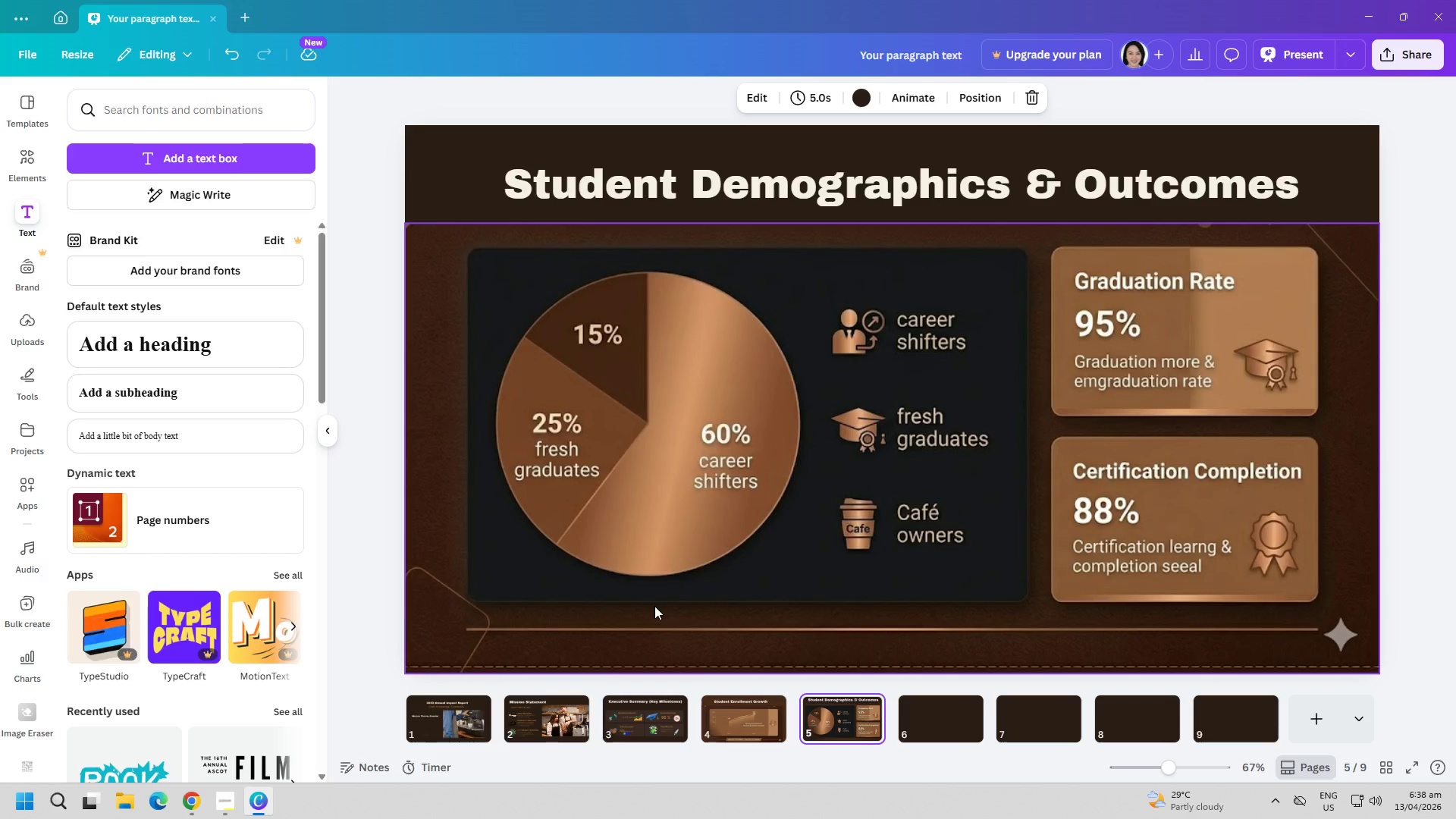 
left_click([720, 729])
 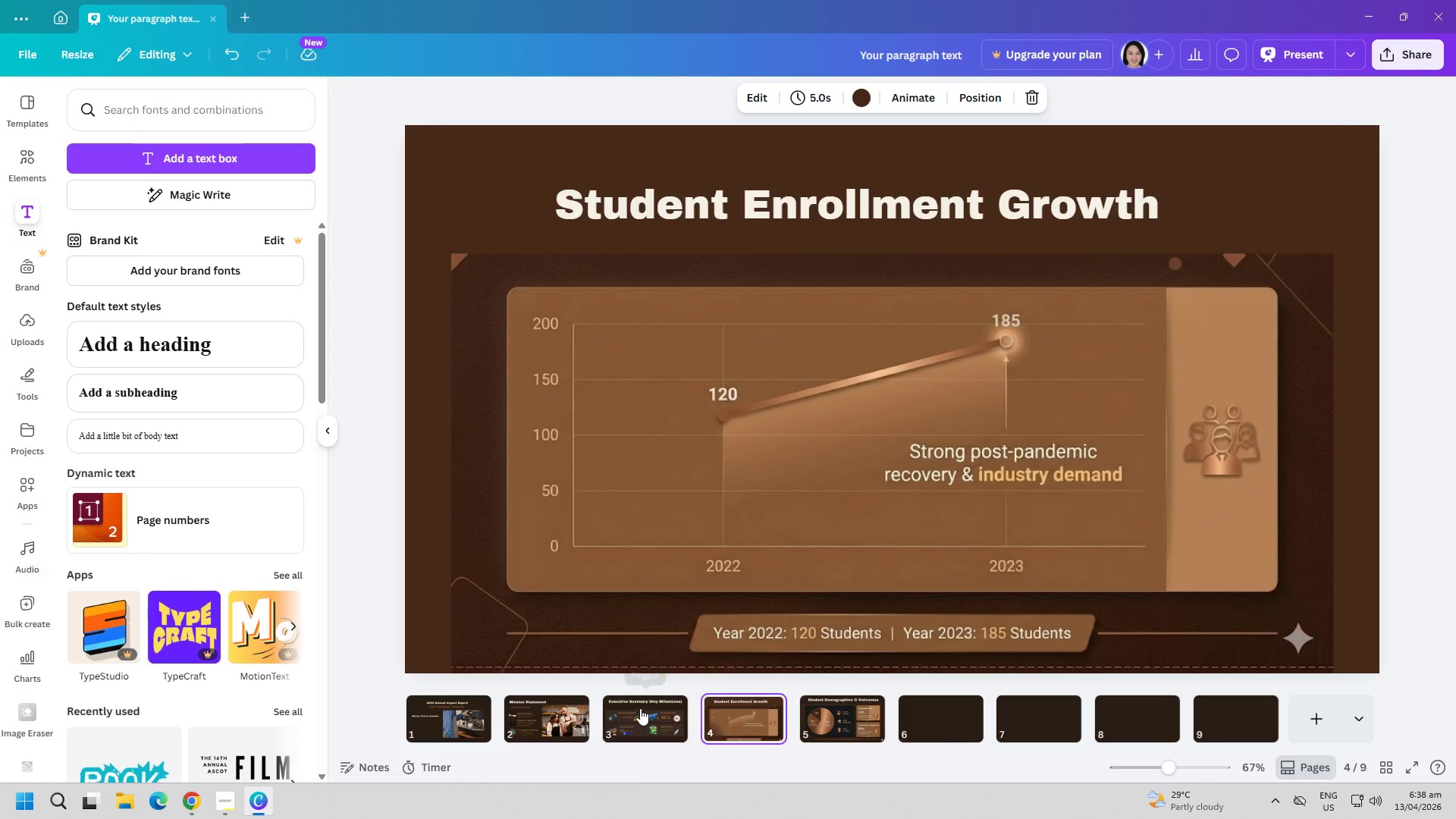 
left_click([640, 708])
 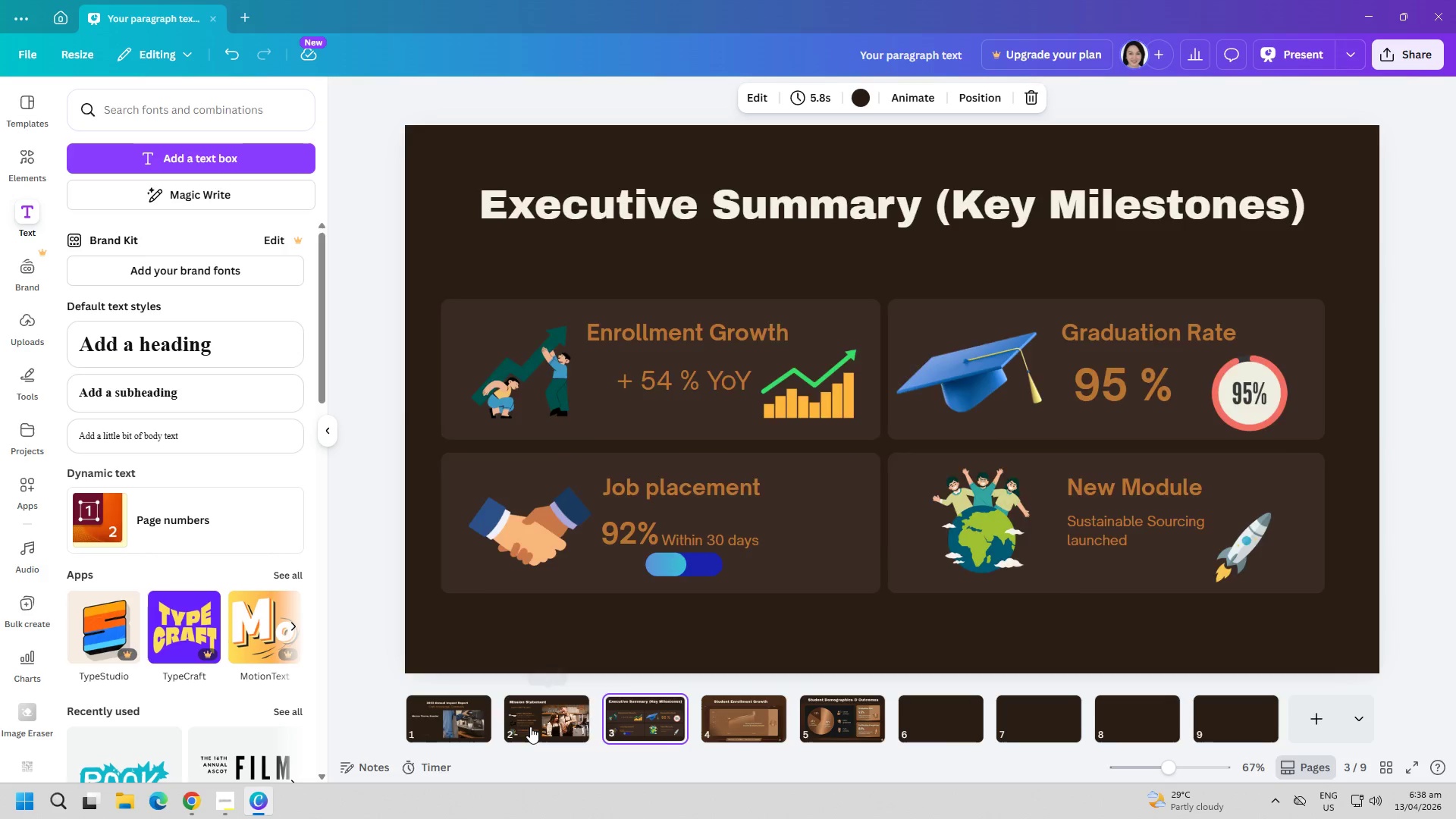 
double_click([428, 715])
 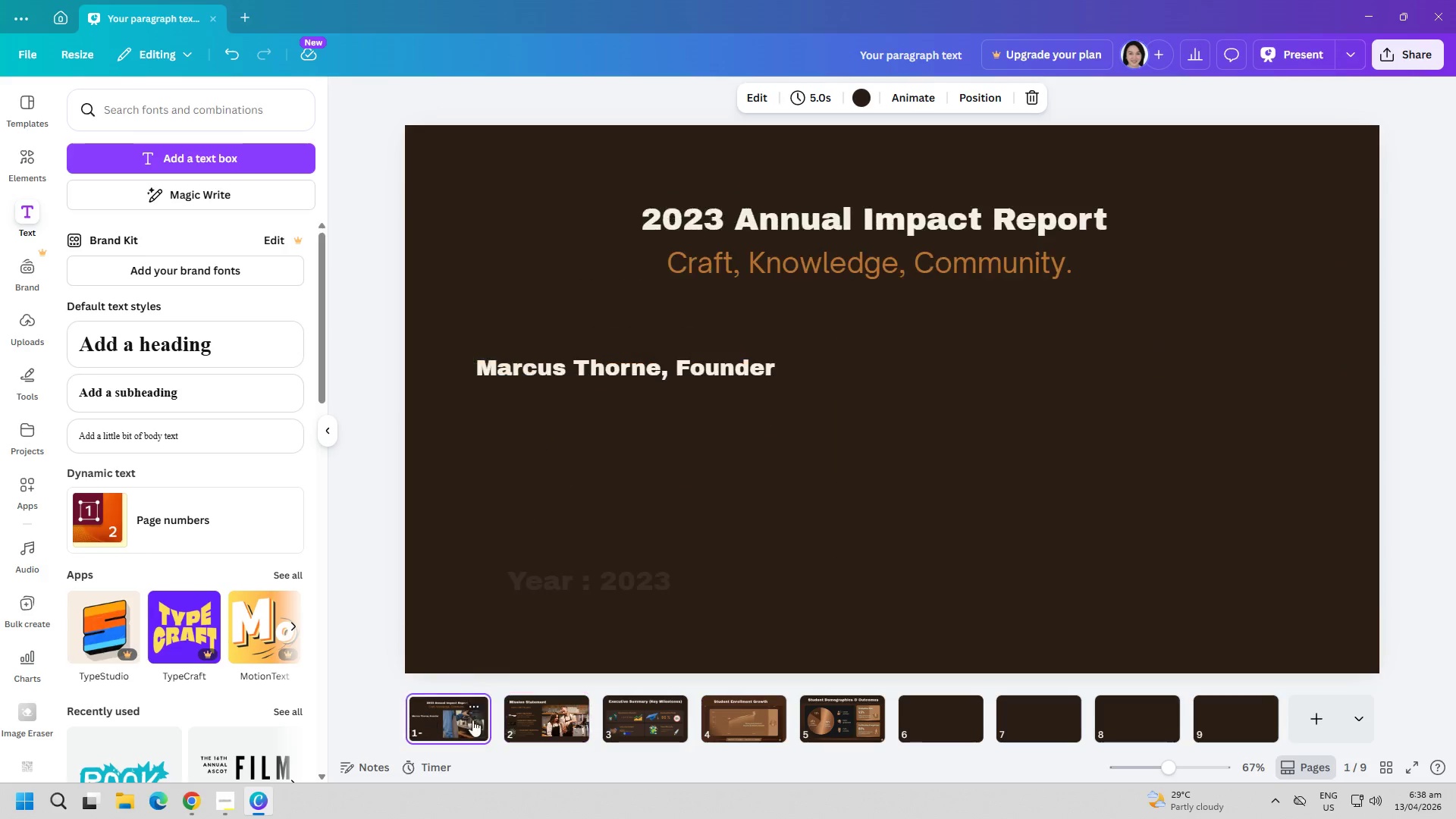 
triple_click([545, 724])
 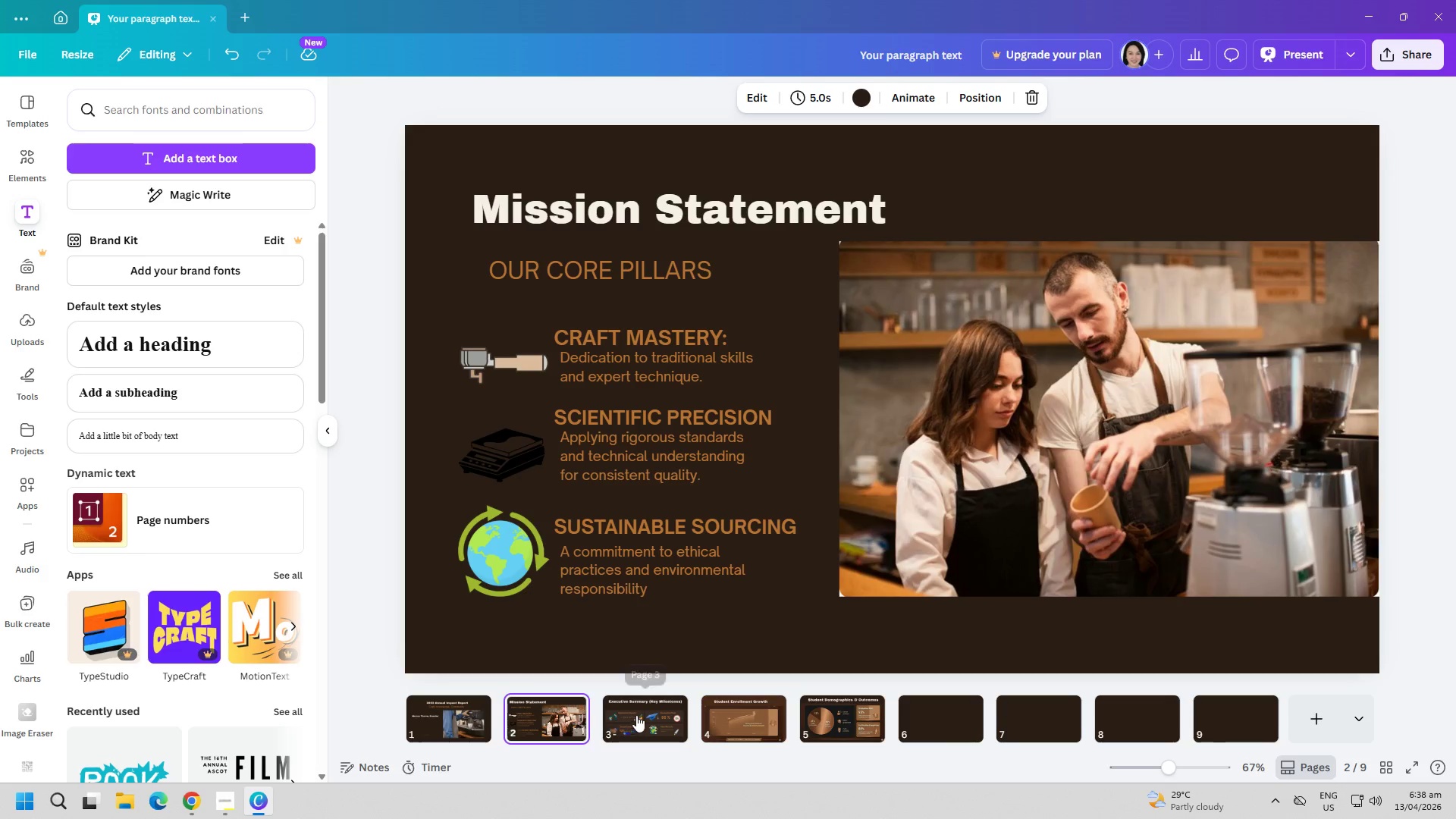 
left_click([675, 711])
 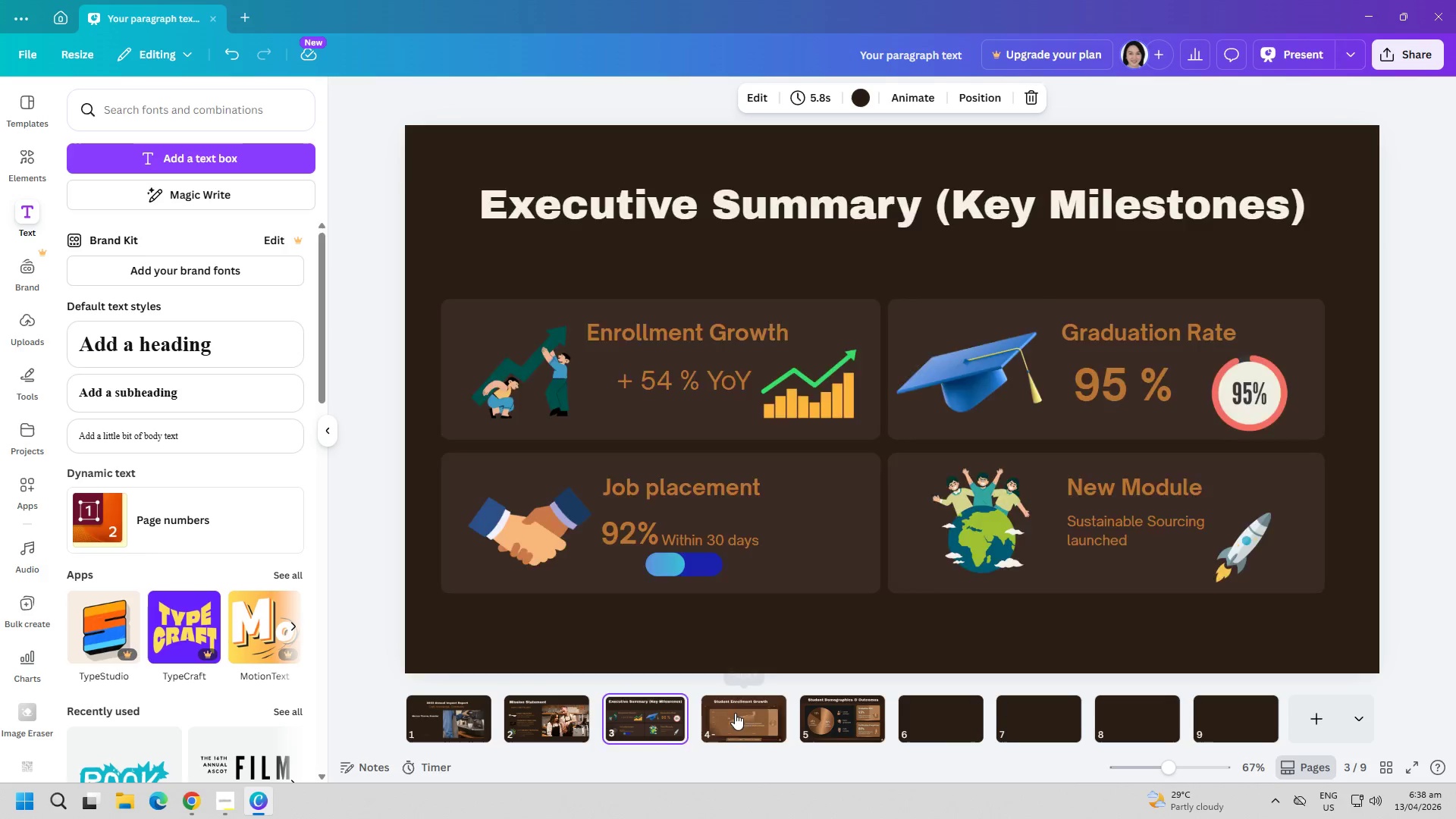 
double_click([830, 714])
 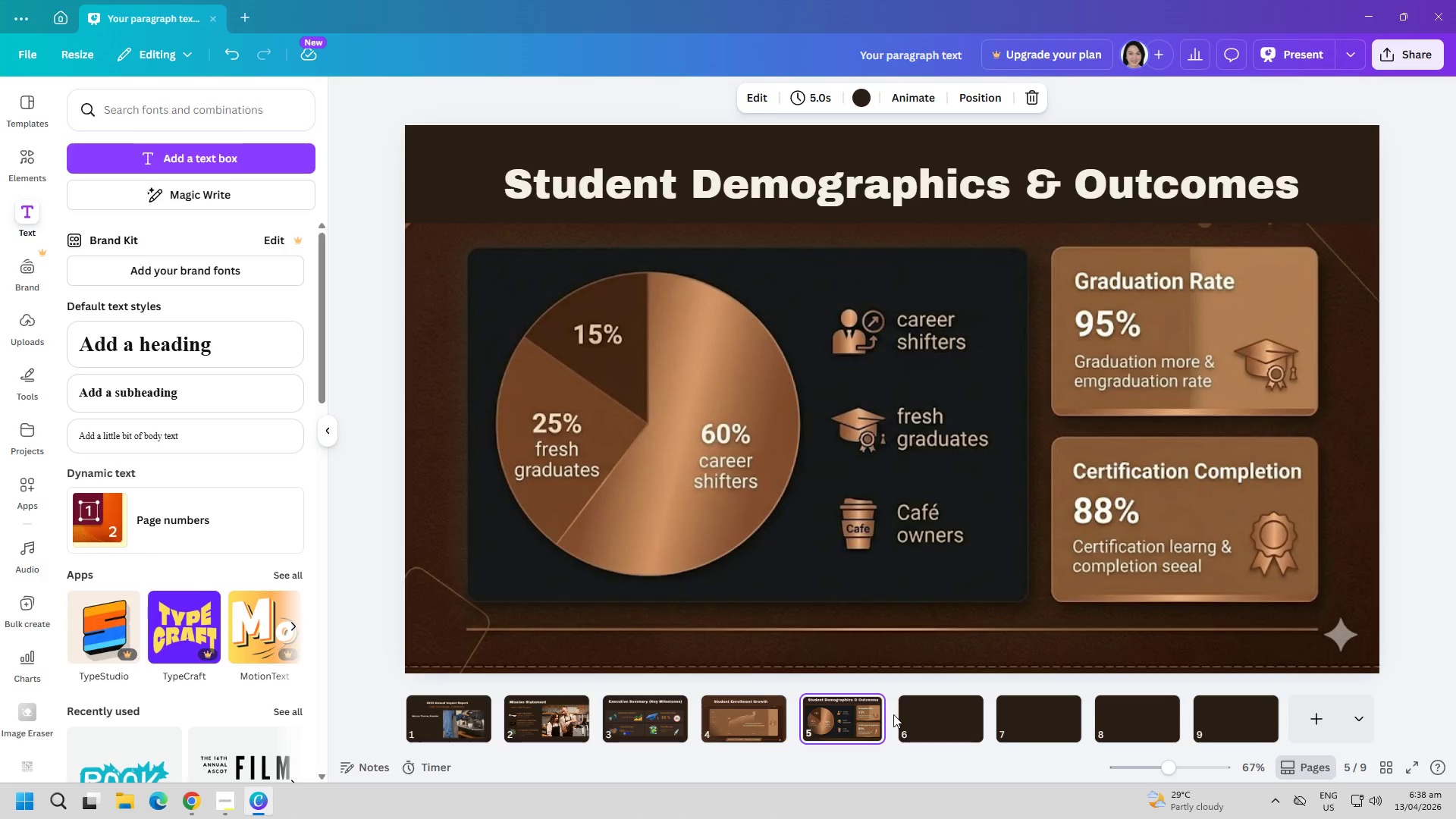 
left_click([921, 711])
 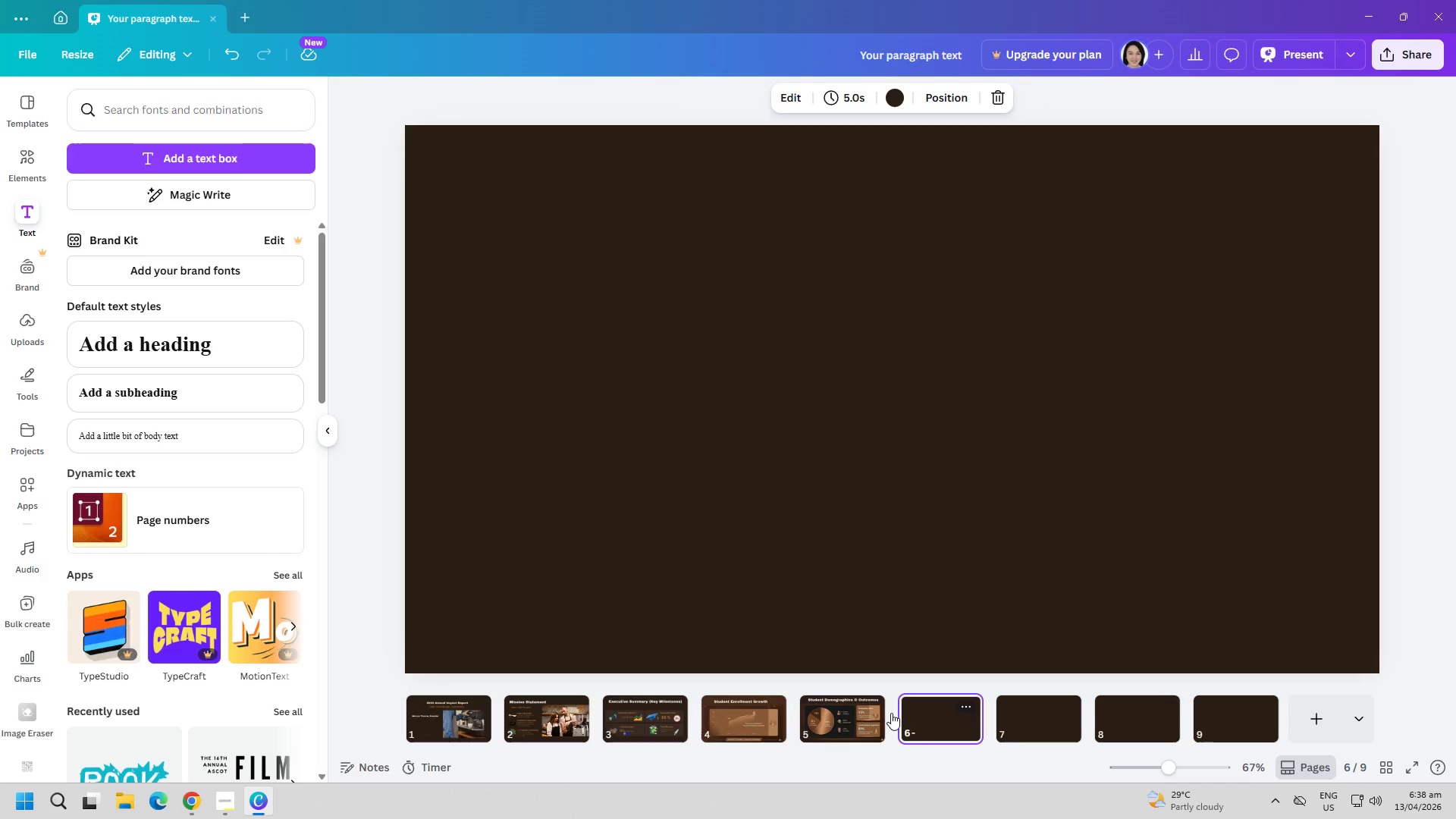 
left_click([827, 713])
 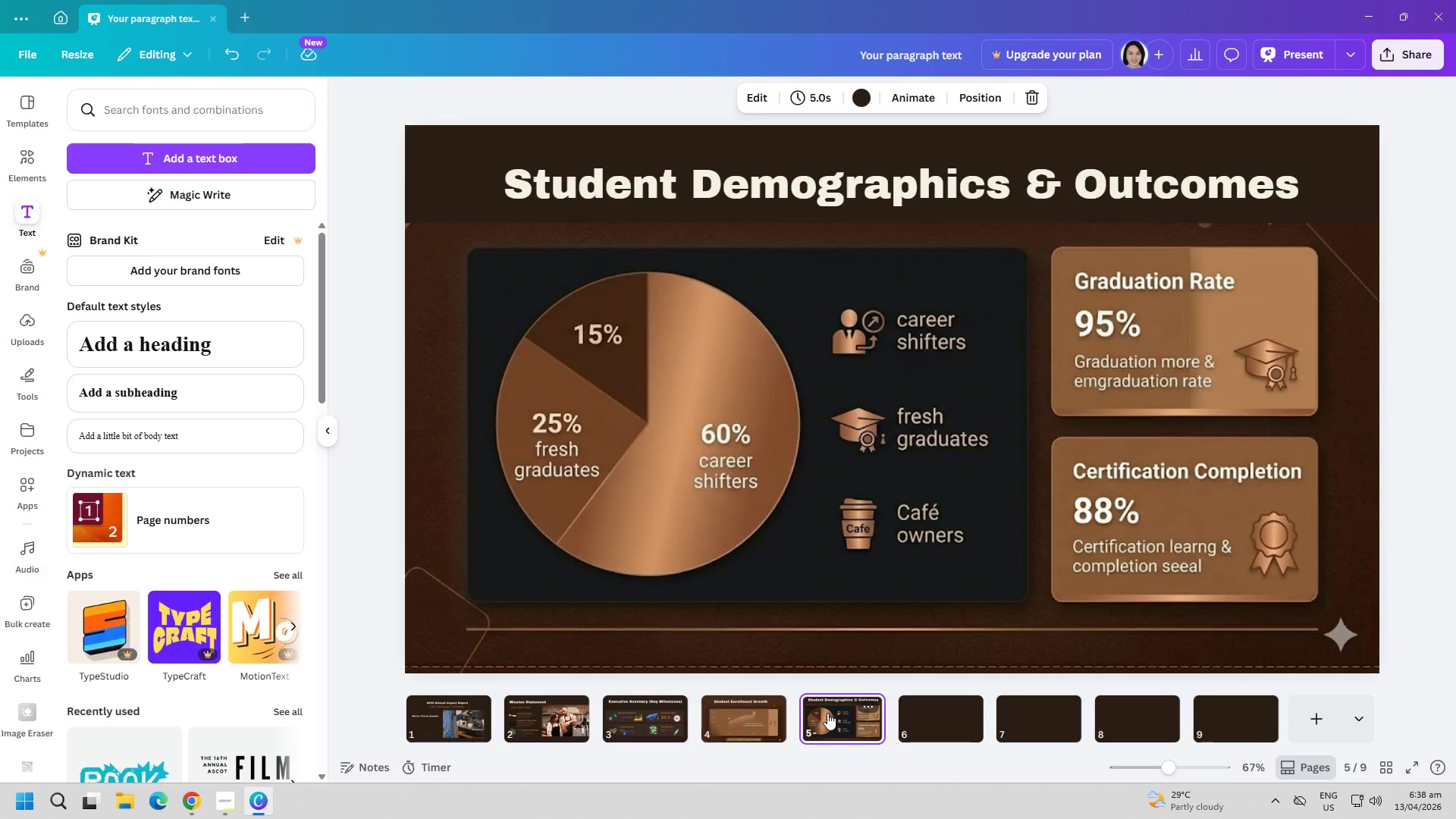 
left_click([904, 714])
 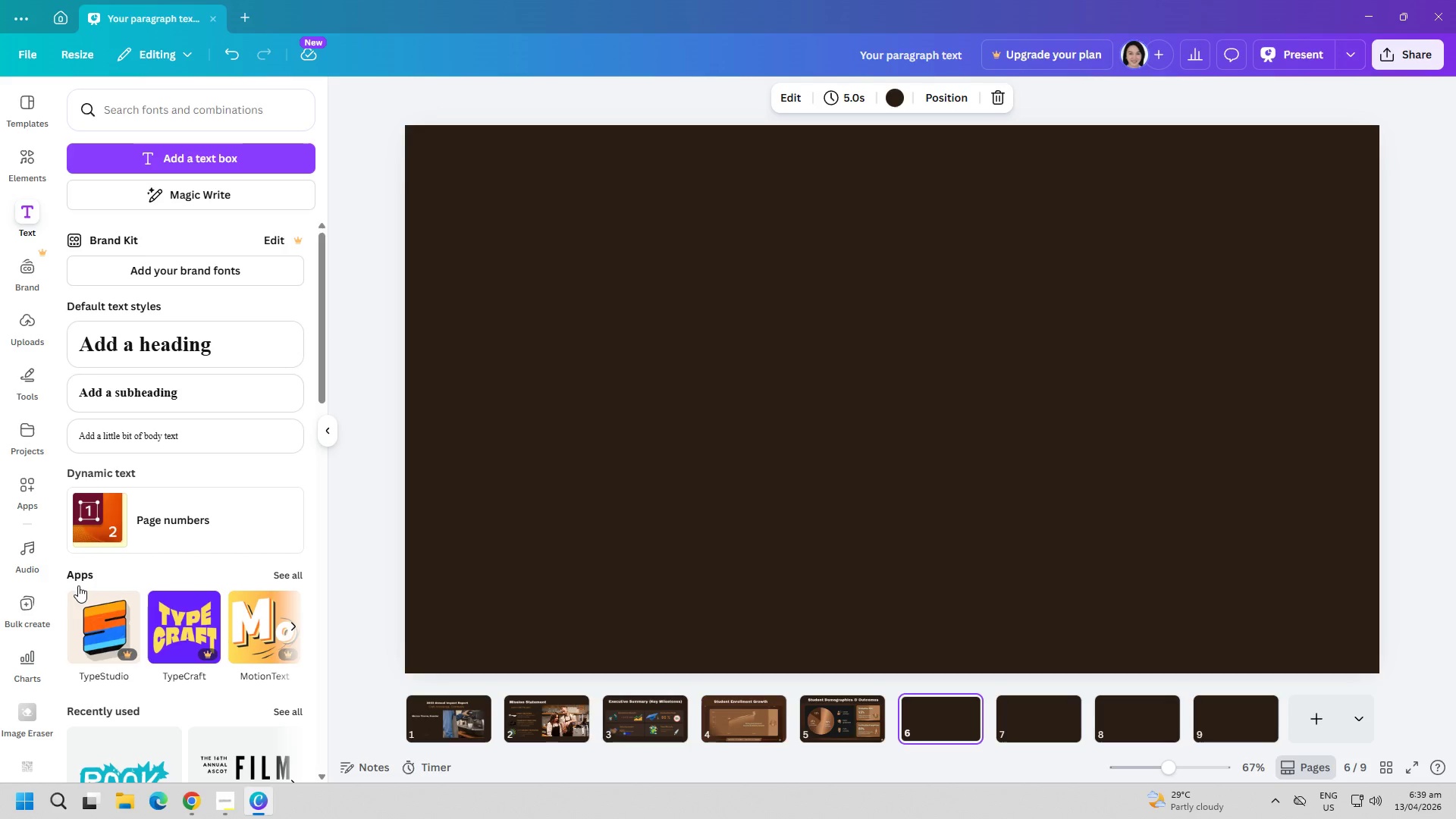 
wait(98.17)
 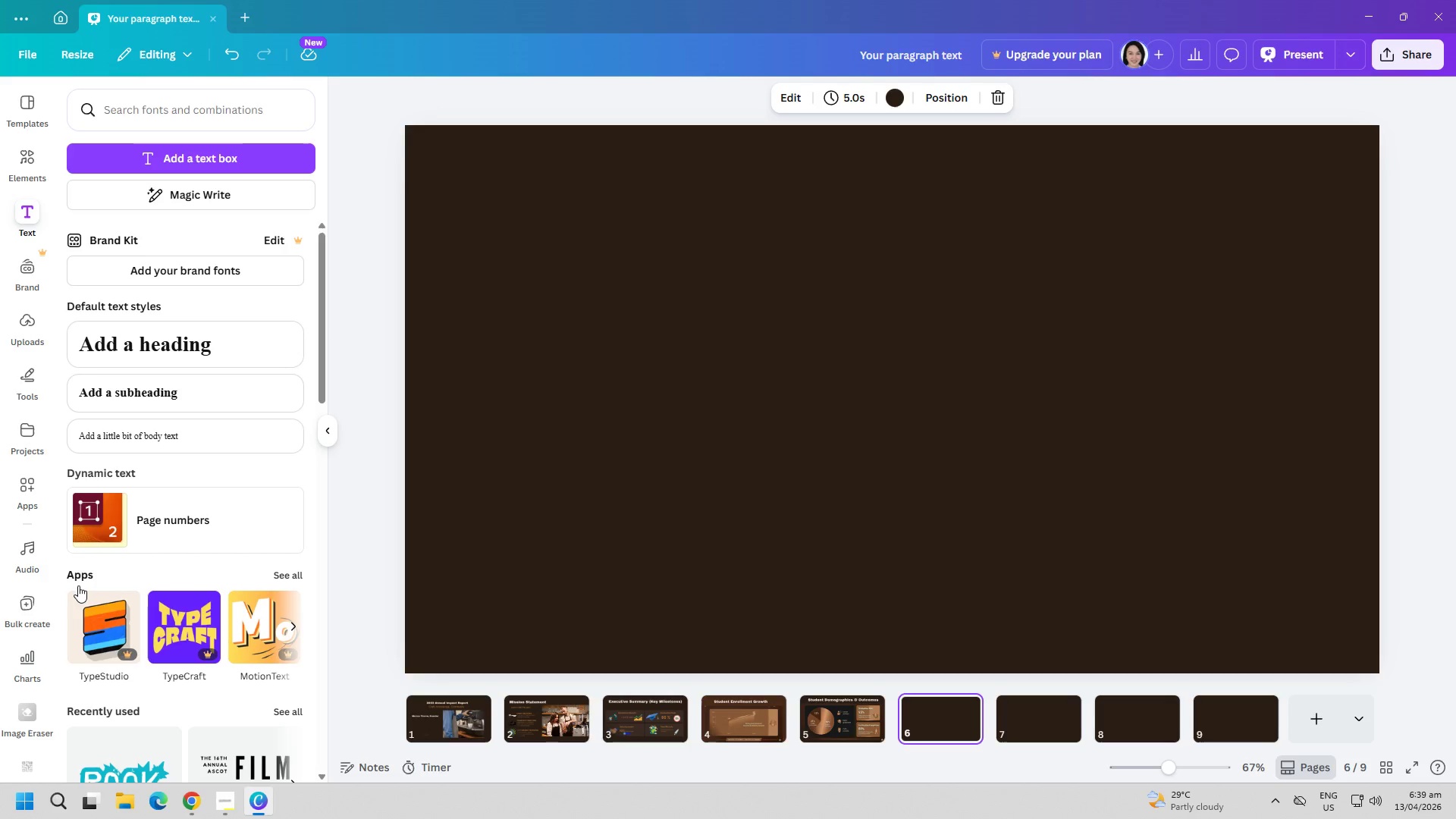 
left_click([33, 183])
 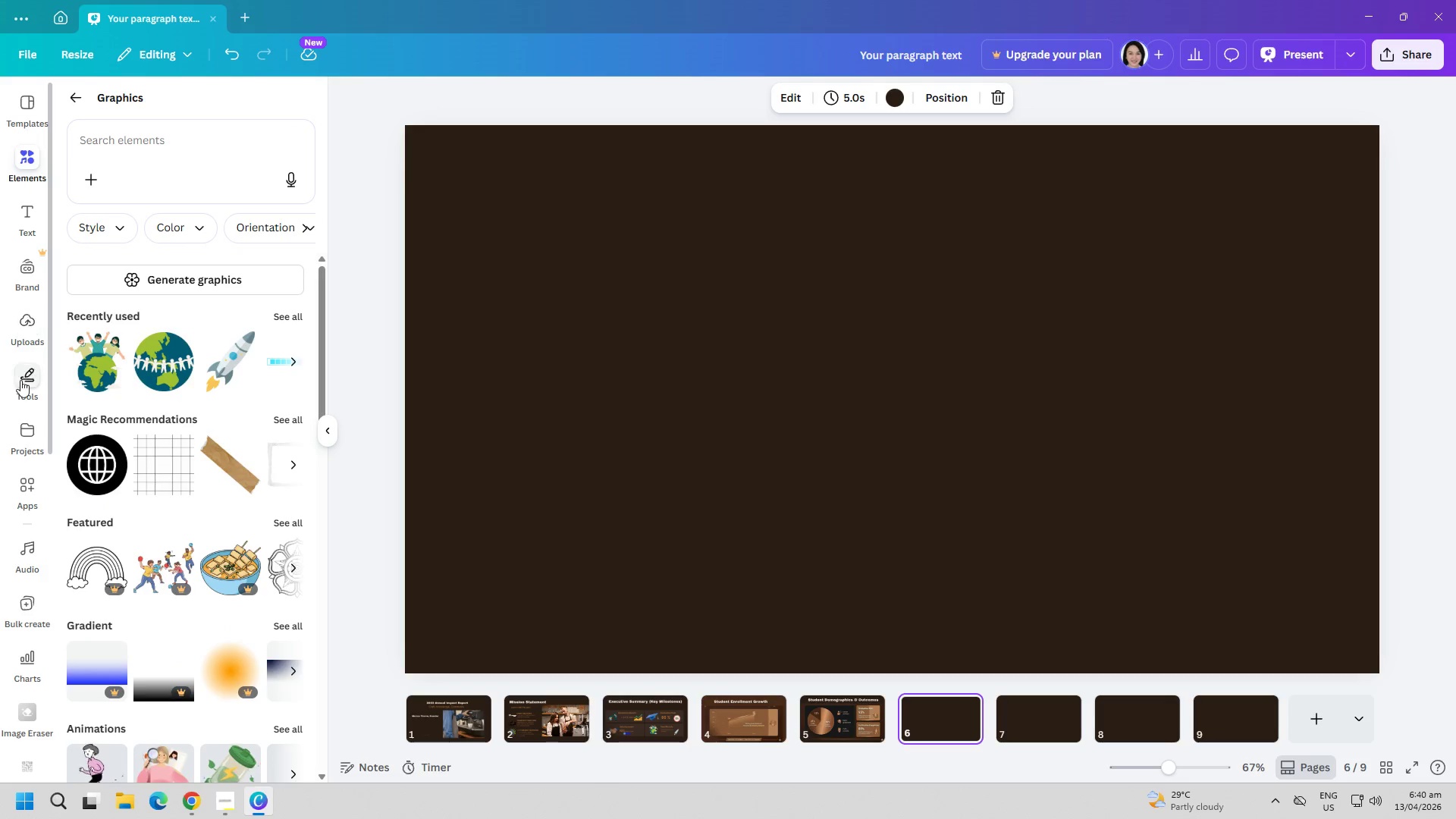 
left_click([22, 385])
 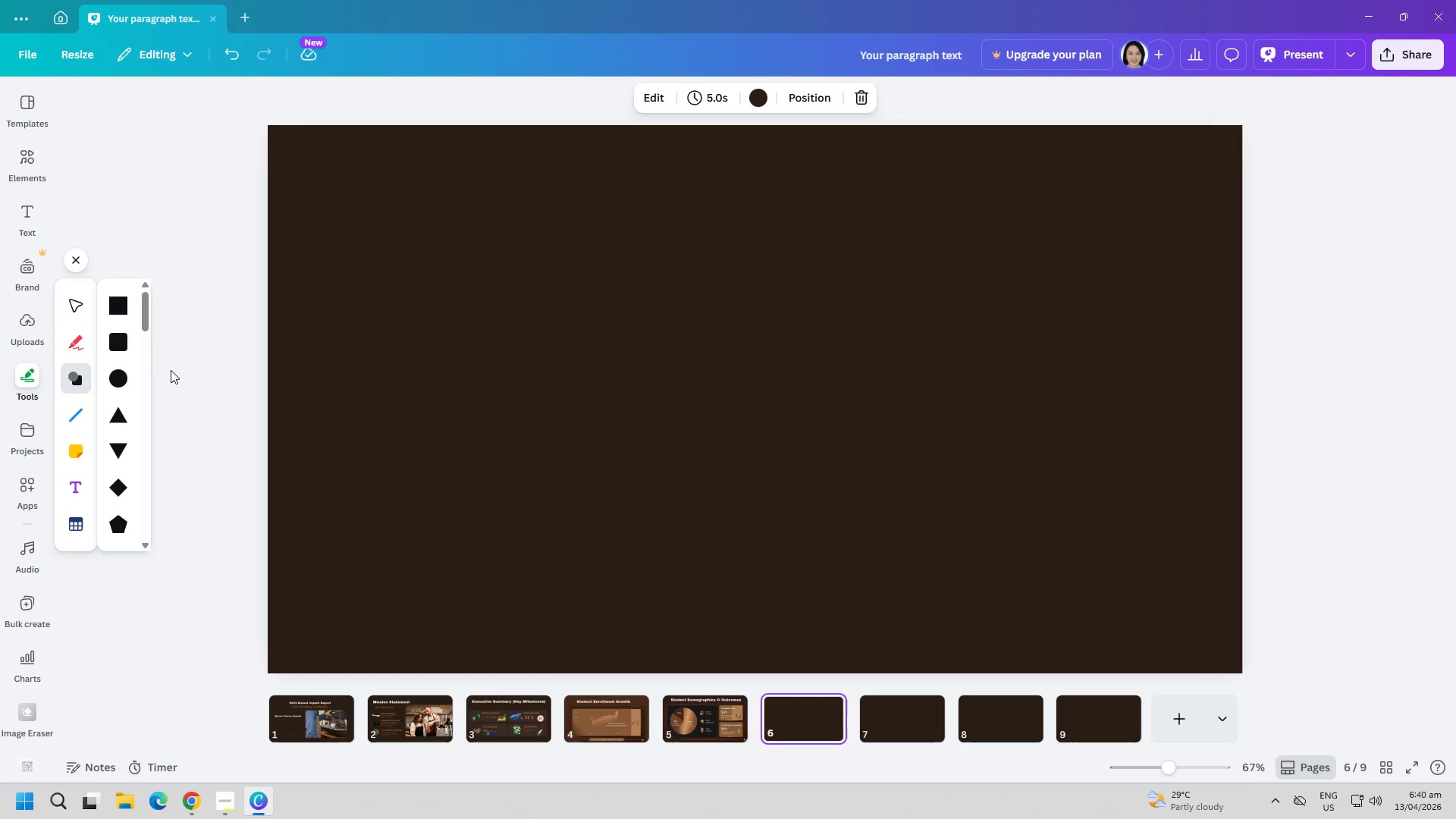 
double_click([119, 340])
 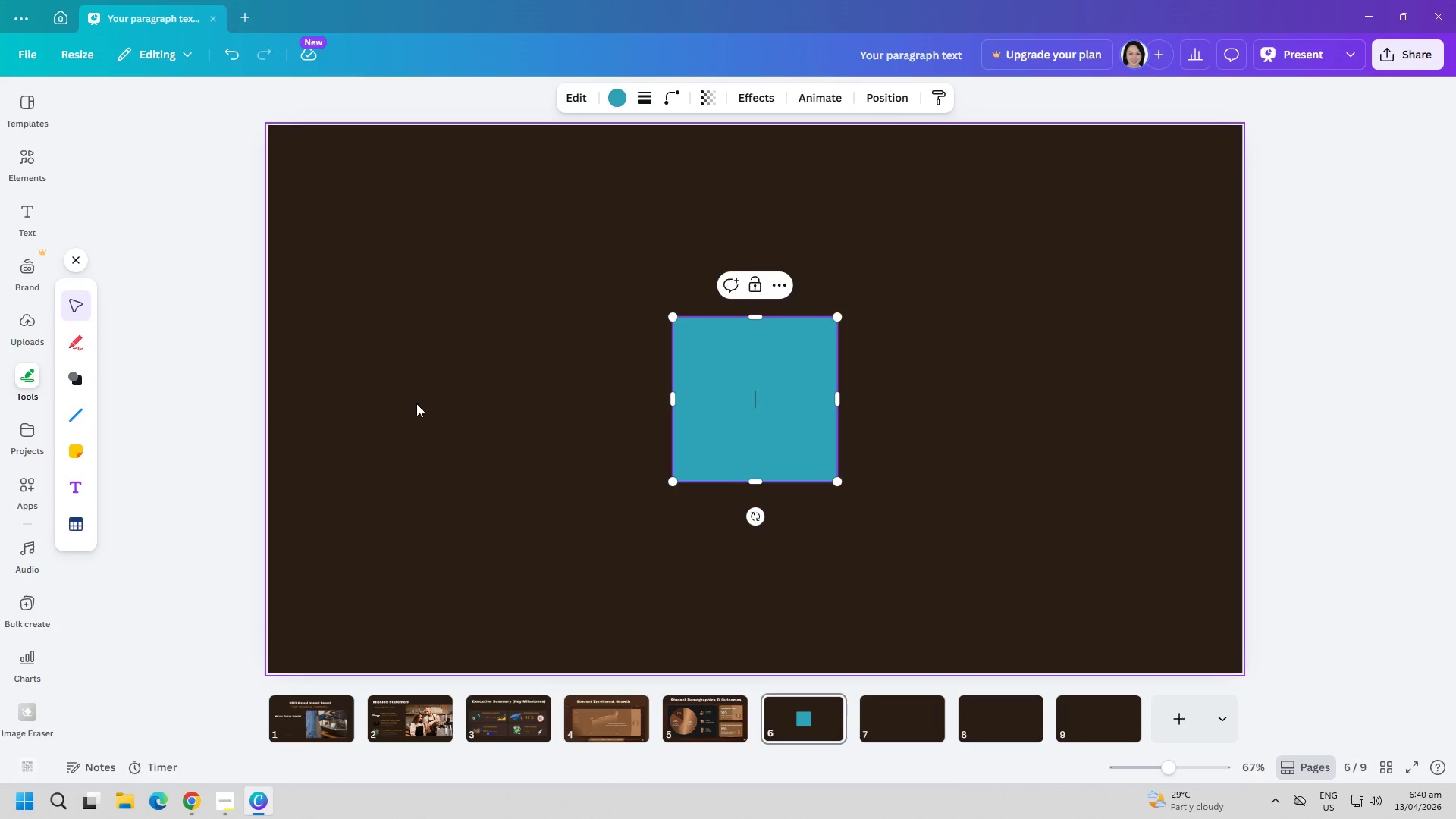 
left_click([421, 403])
 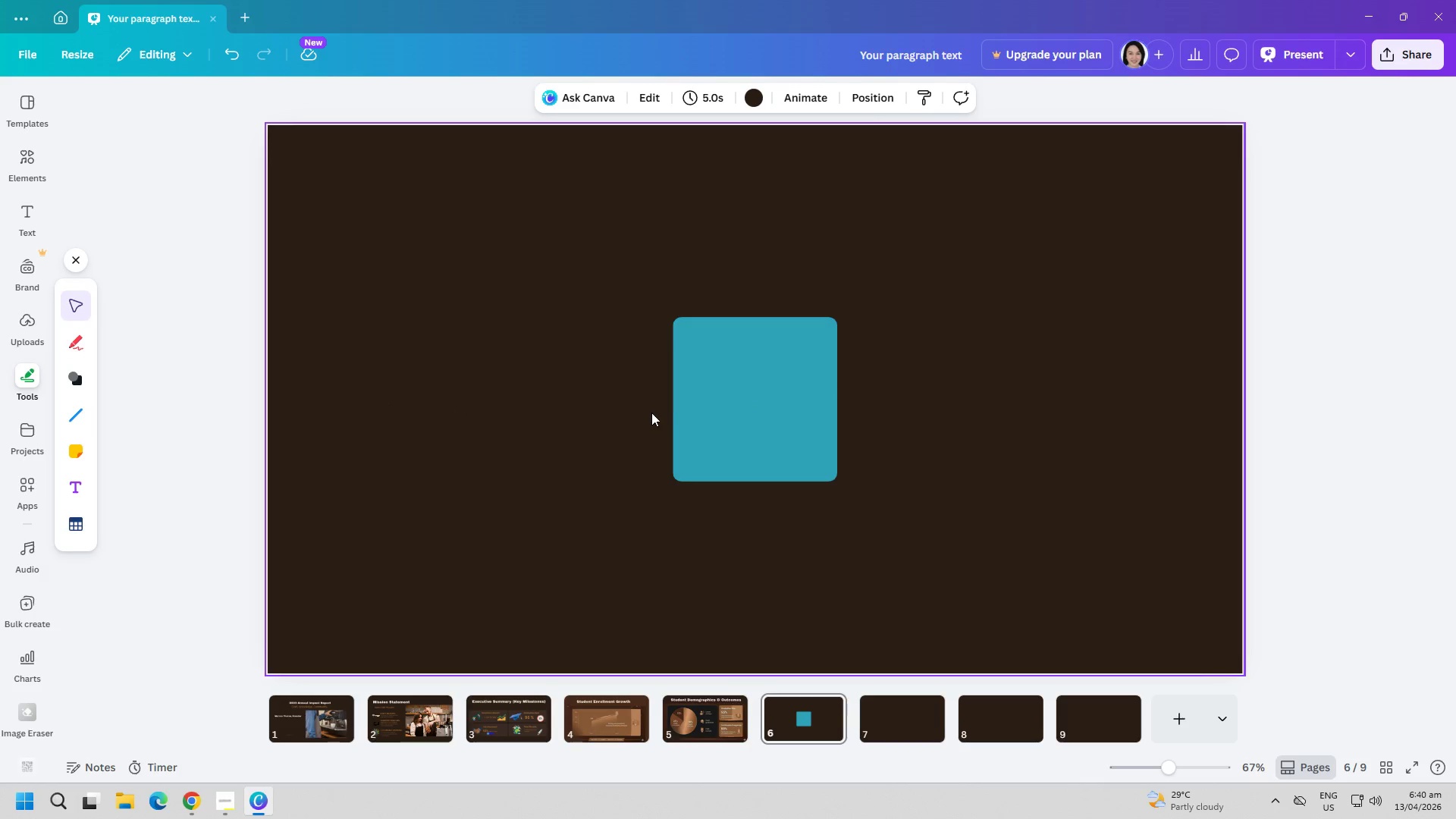 
left_click_drag(start_coordinate=[752, 416], to_coordinate=[497, 362])
 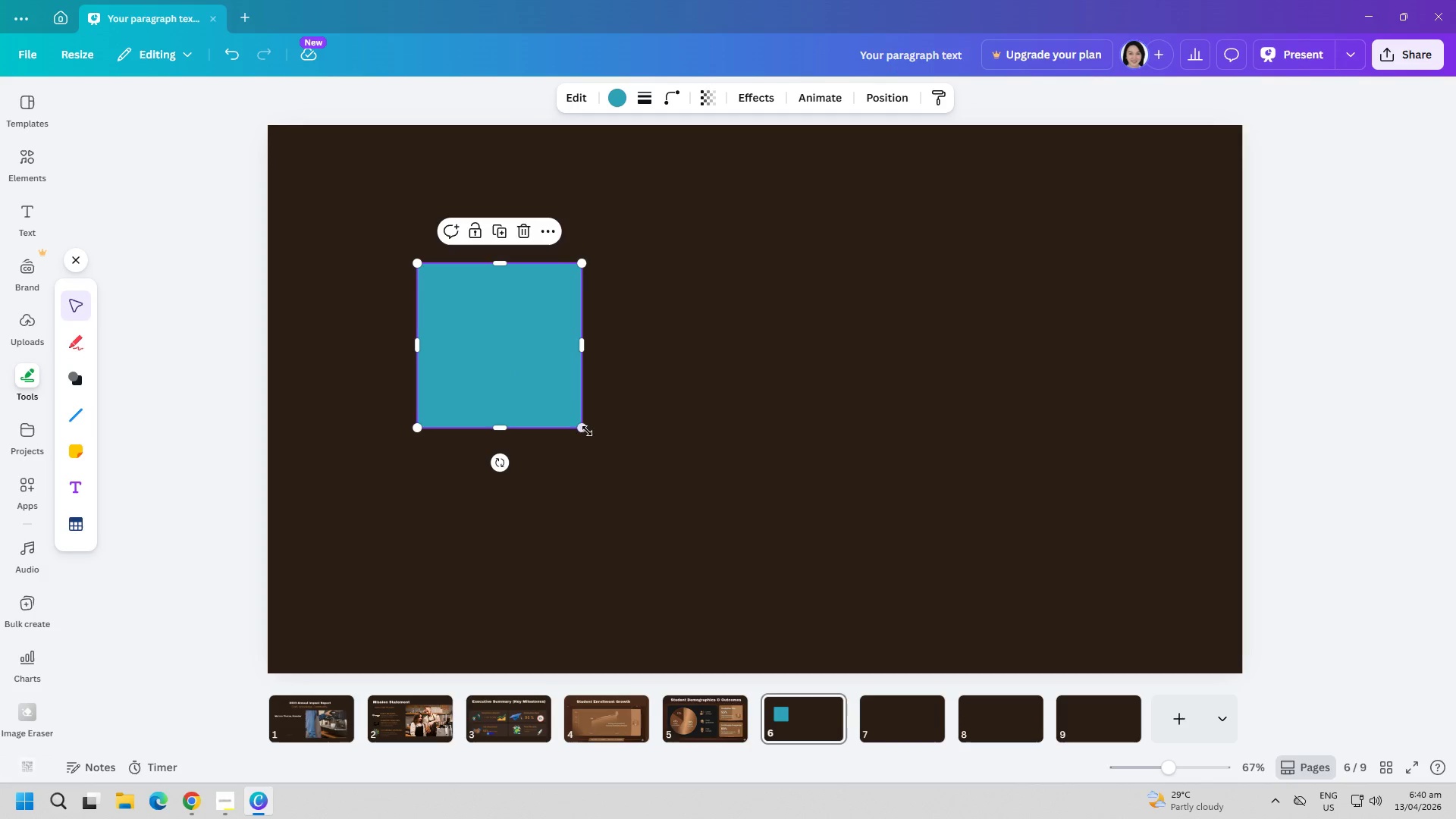 
left_click_drag(start_coordinate=[579, 430], to_coordinate=[1099, 573])
 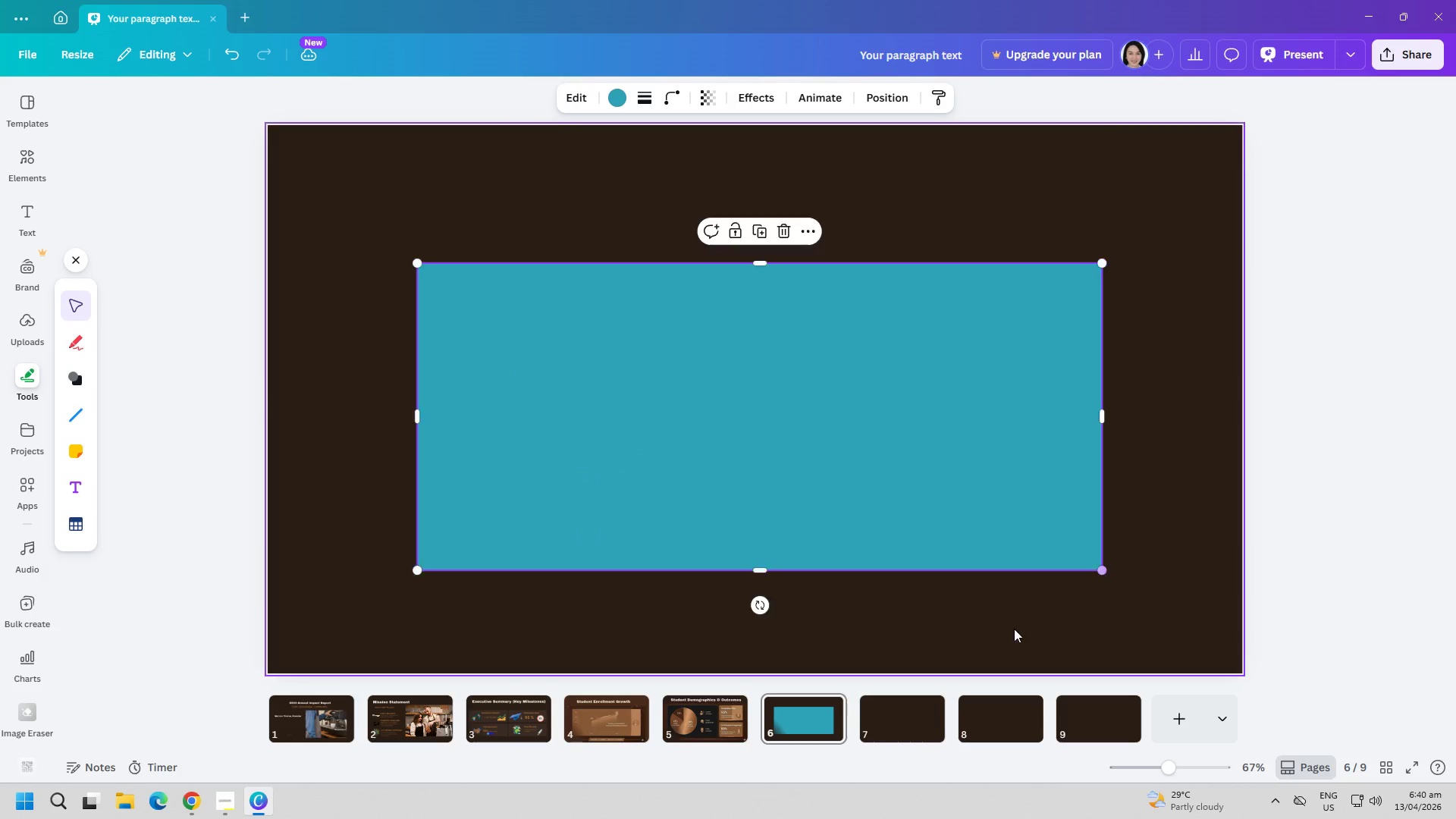 
left_click([995, 634])
 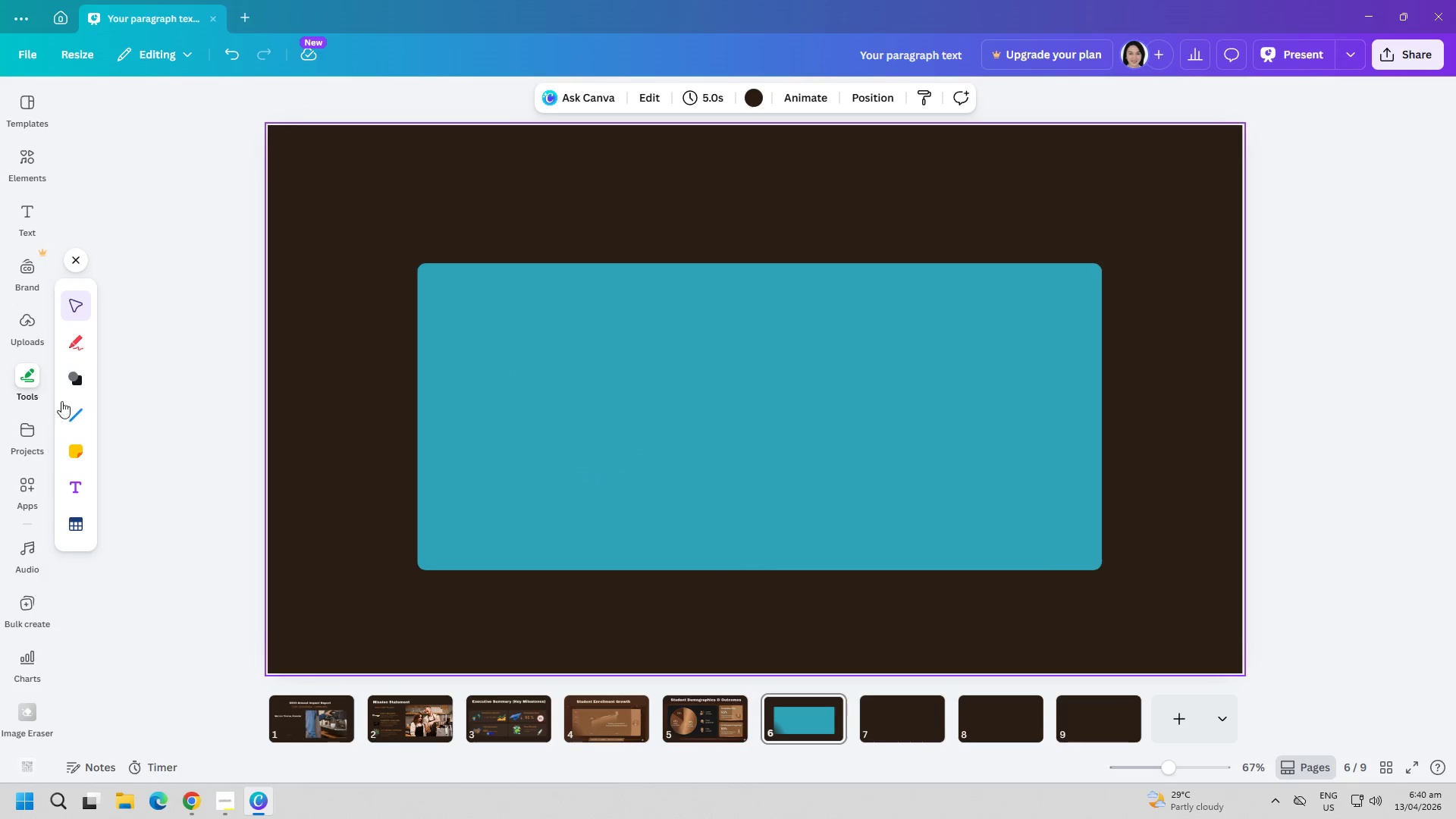 
left_click([78, 403])
 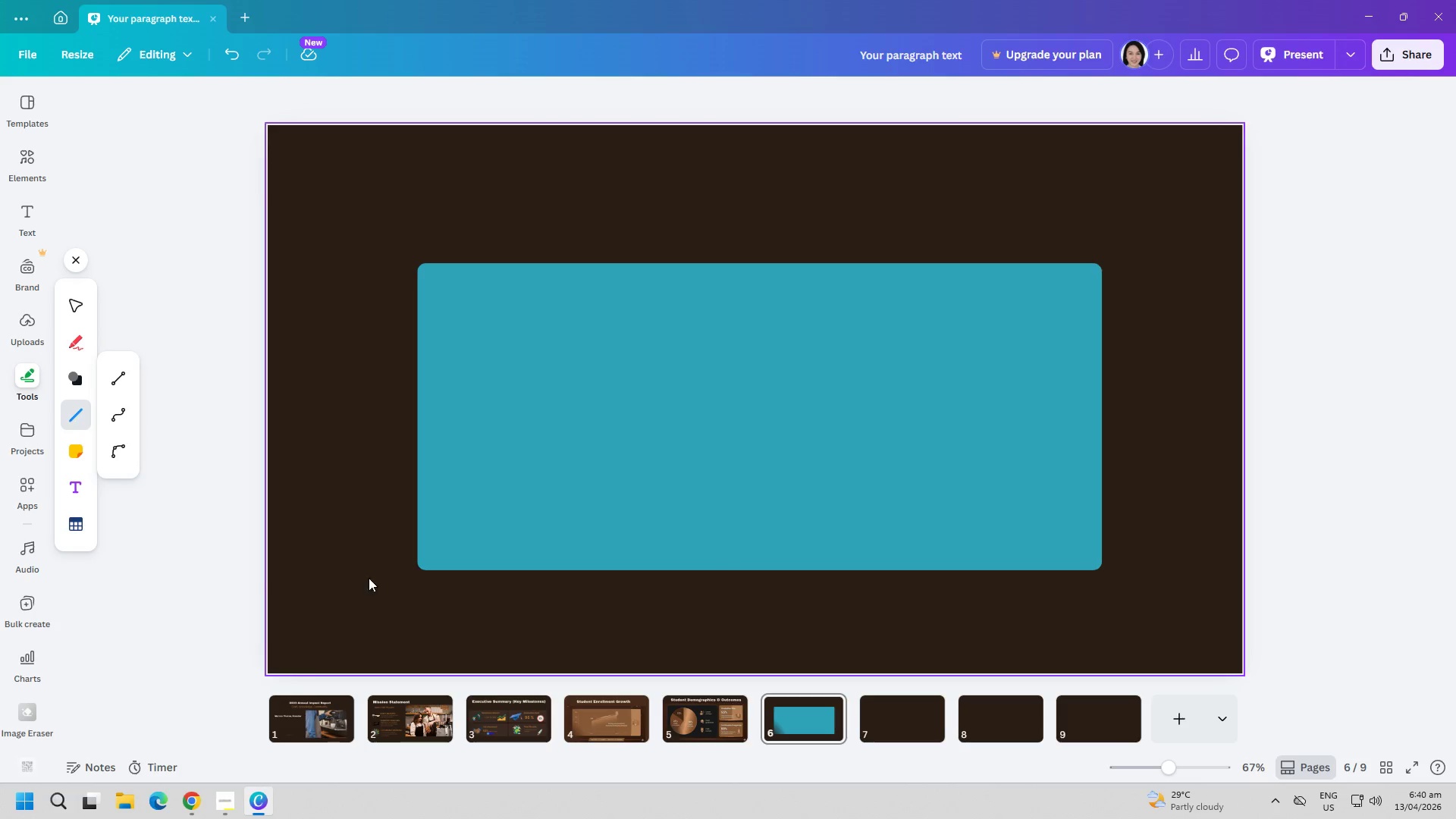 
left_click([119, 377])
 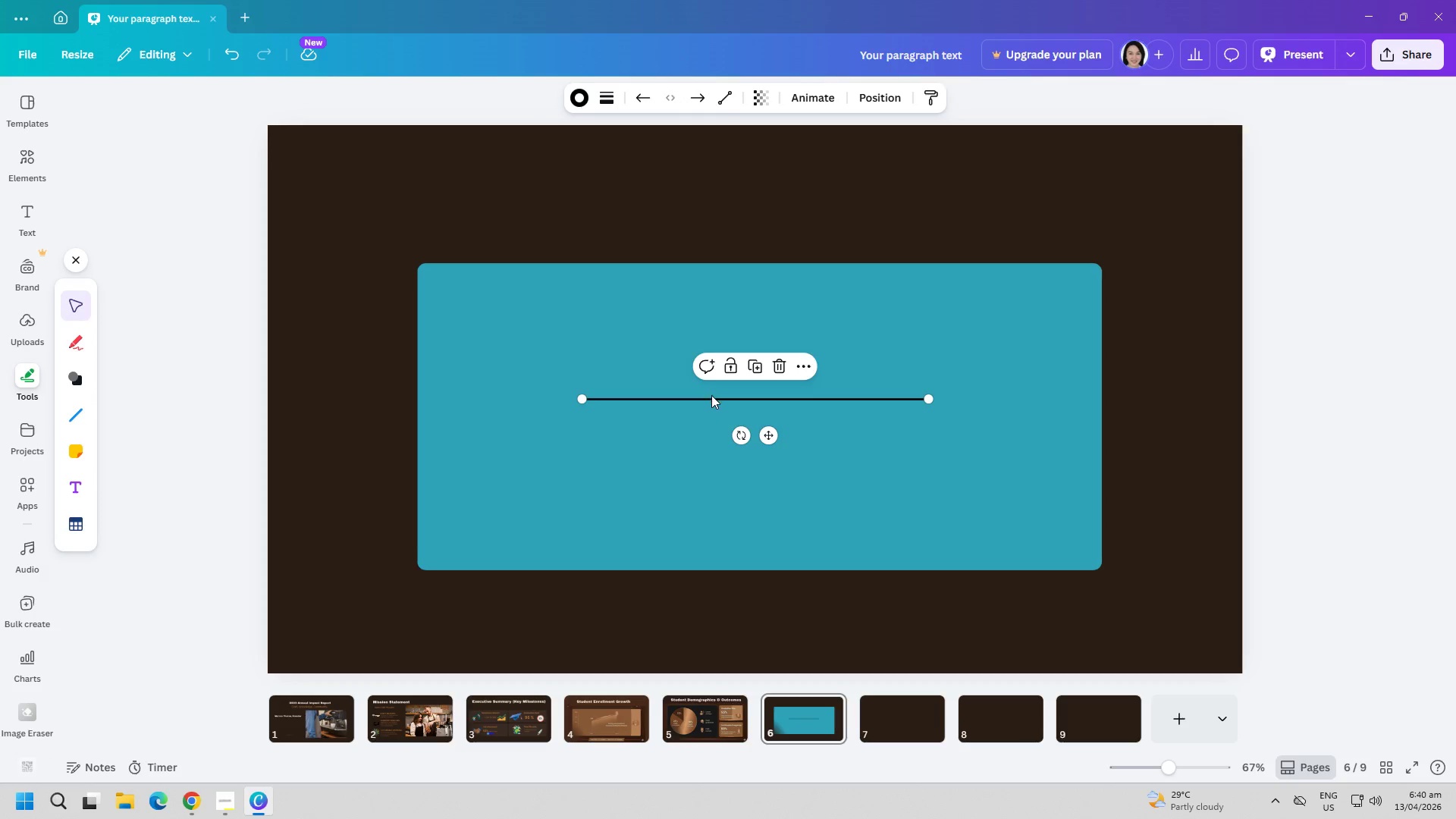 
left_click_drag(start_coordinate=[717, 399], to_coordinate=[728, 588])
 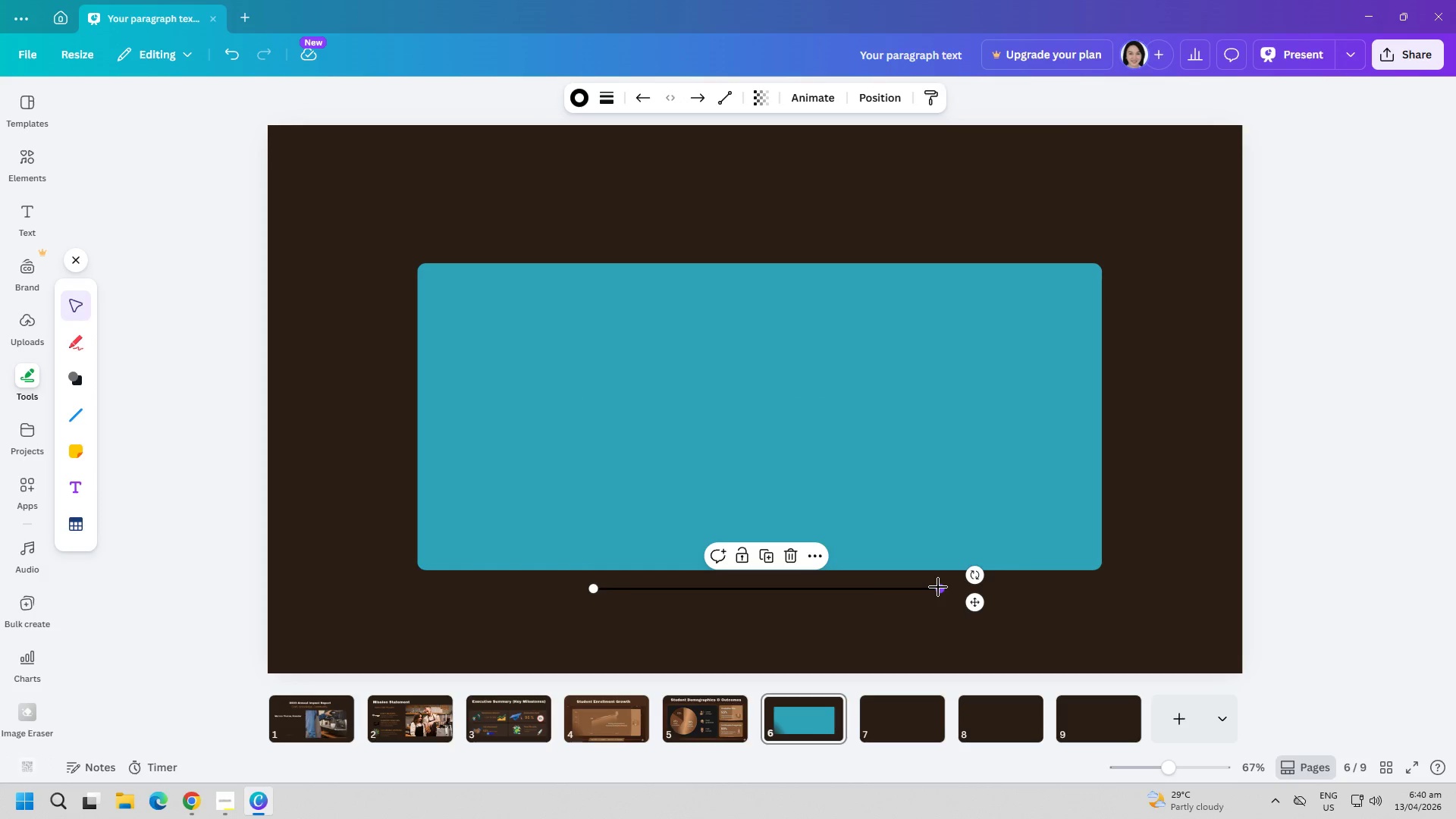 
left_click_drag(start_coordinate=[938, 587], to_coordinate=[1126, 588])
 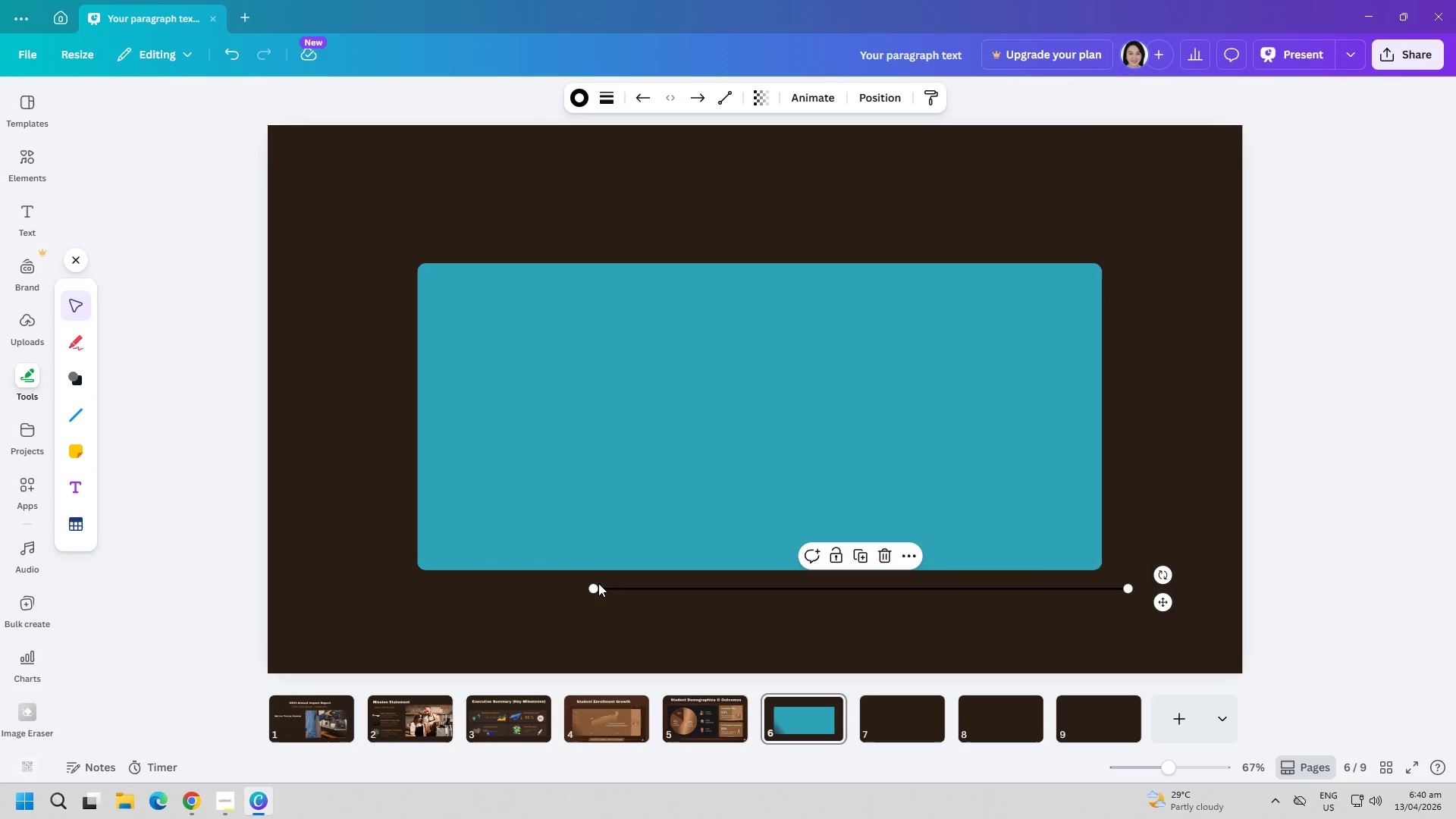 
left_click_drag(start_coordinate=[592, 586], to_coordinate=[386, 588])
 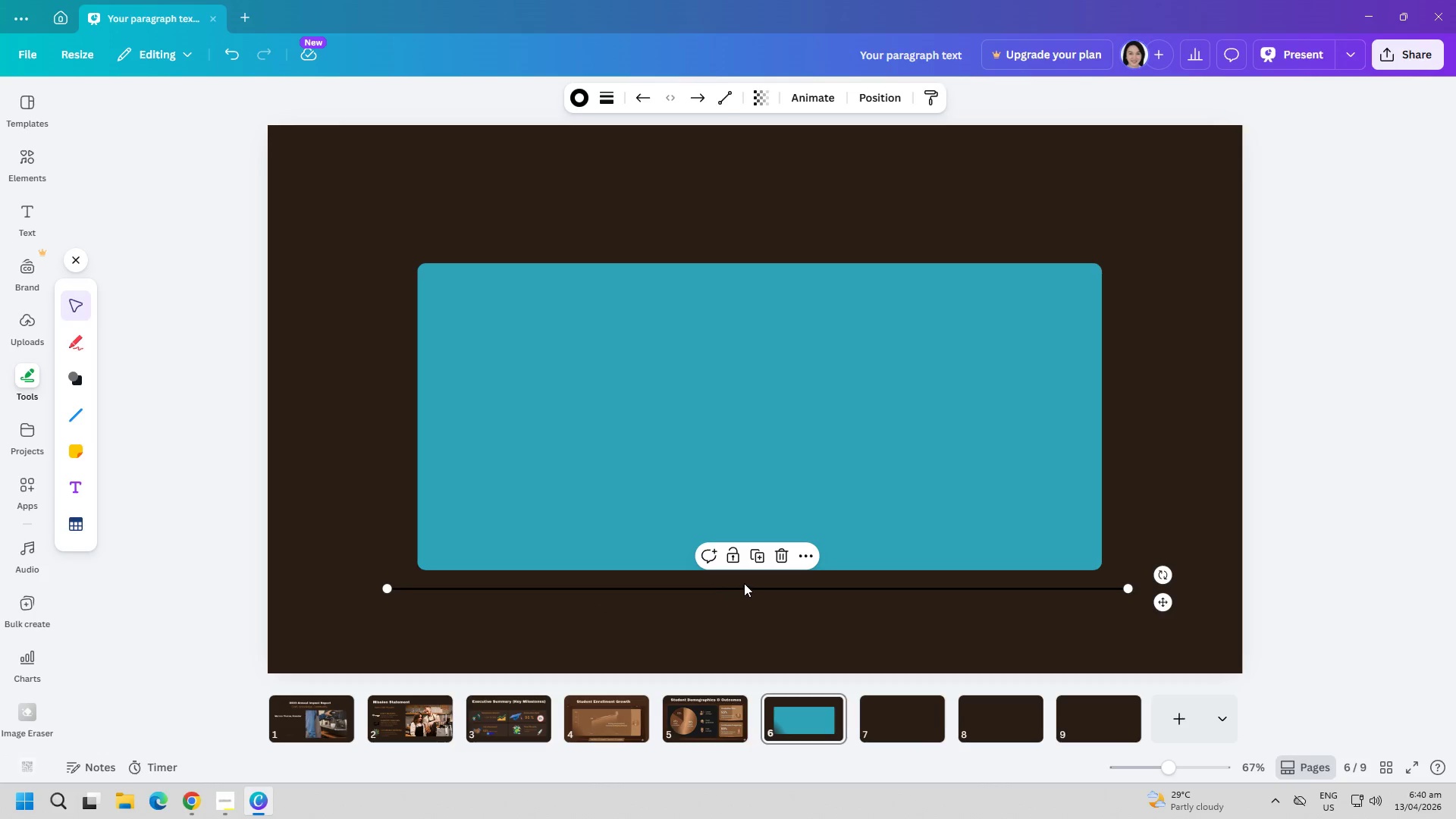 
left_click_drag(start_coordinate=[752, 586], to_coordinate=[755, 620])
 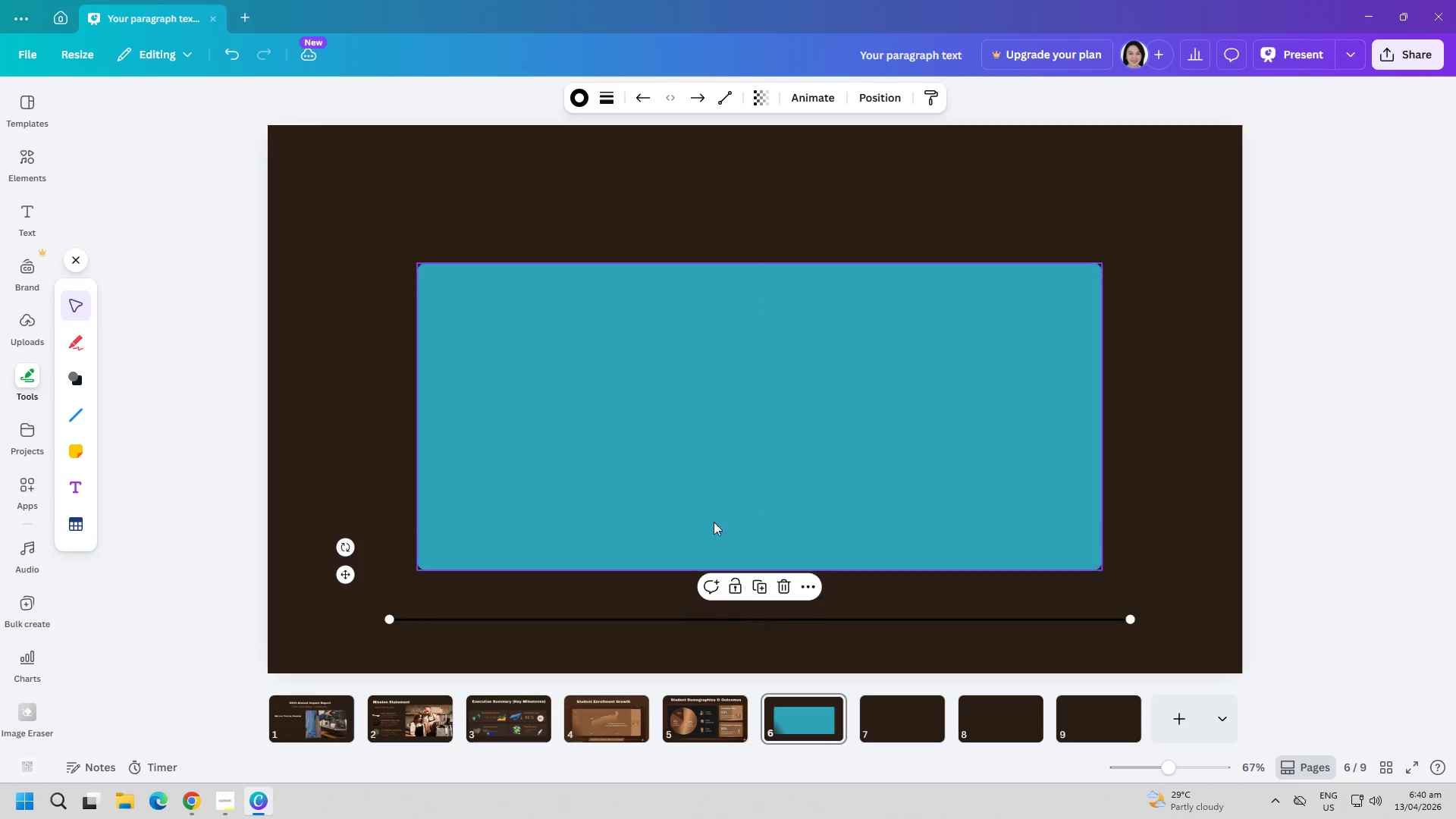 
left_click([679, 479])
 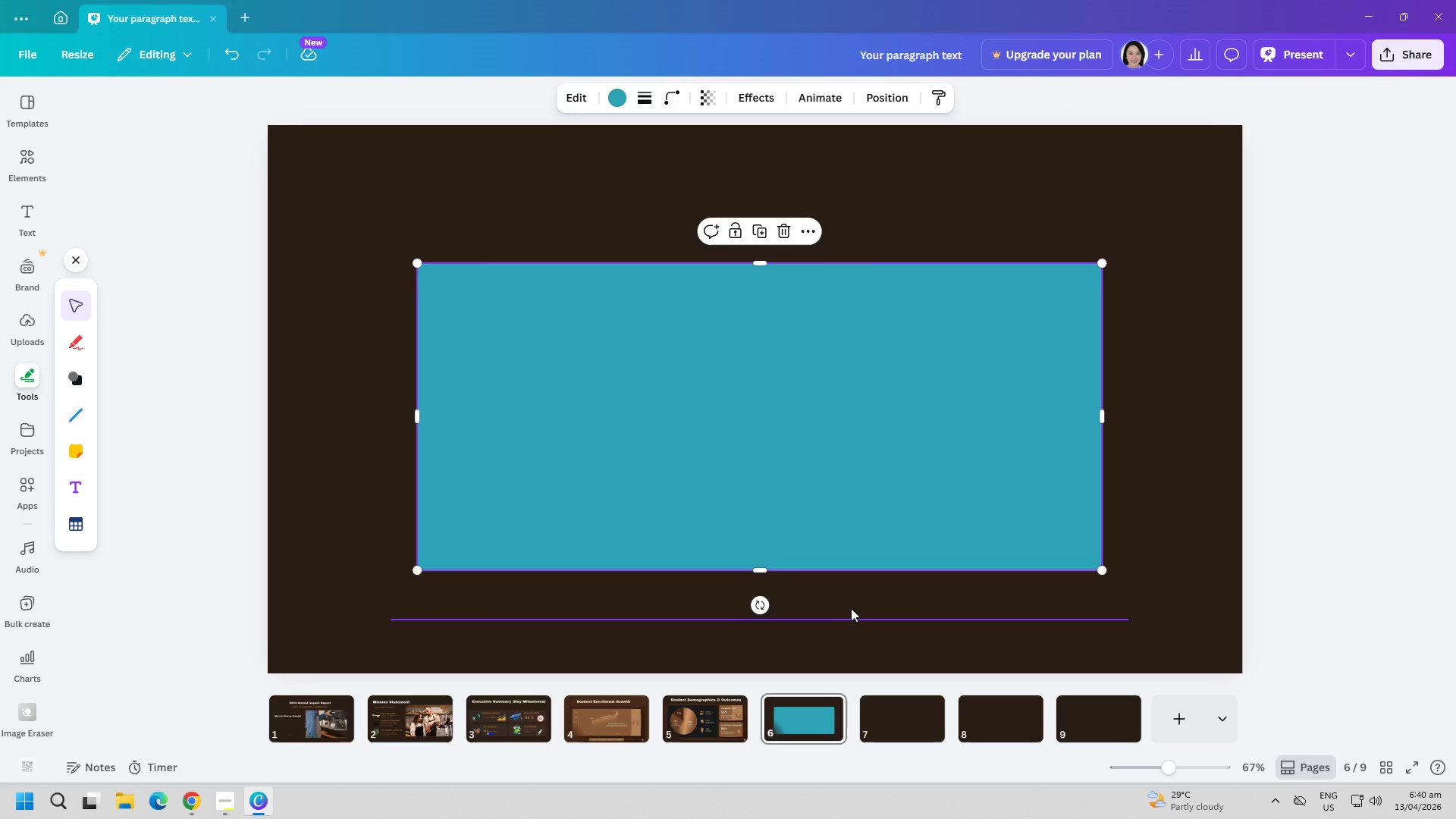 
left_click([858, 615])
 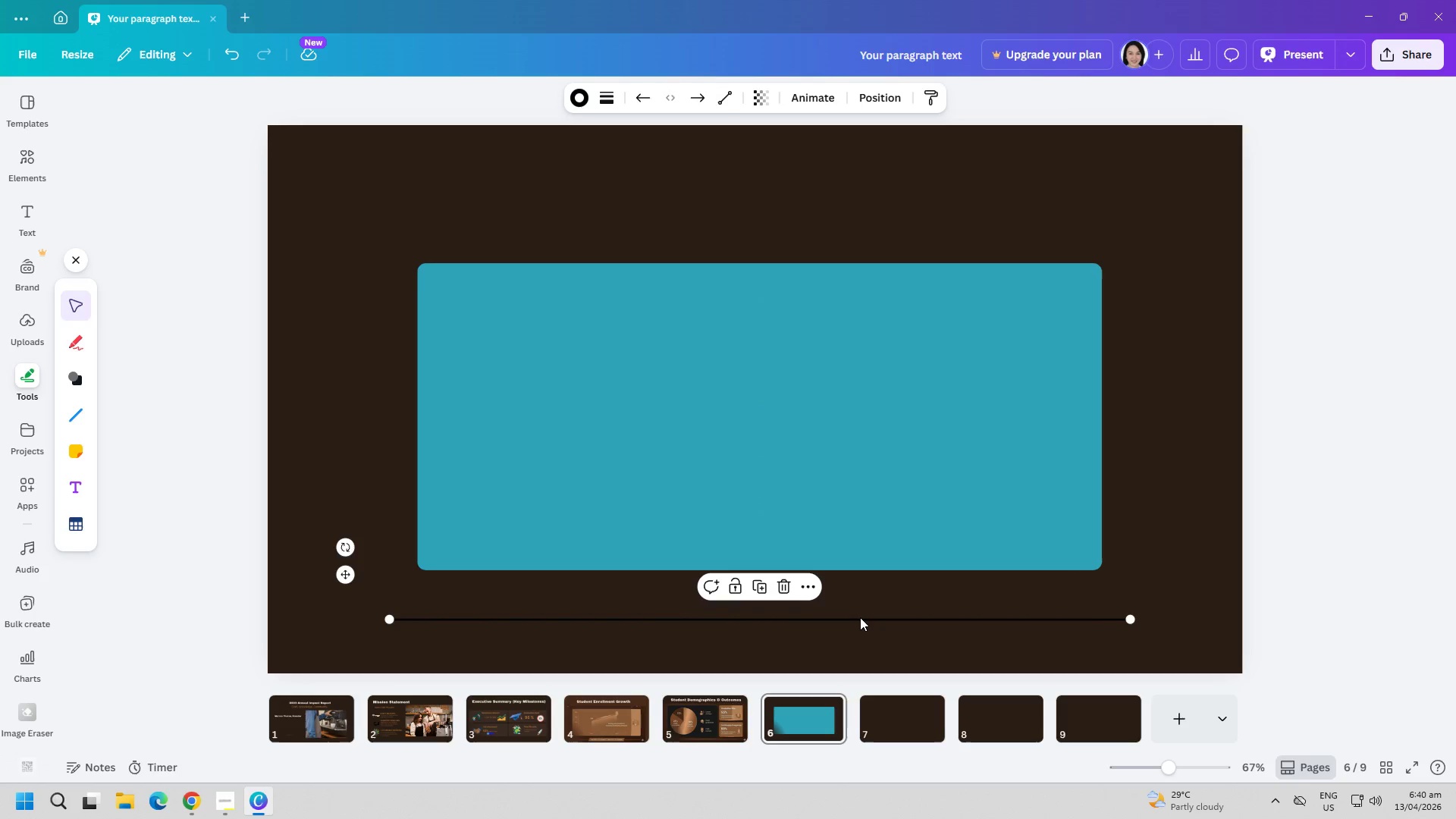 
right_click([860, 619])
 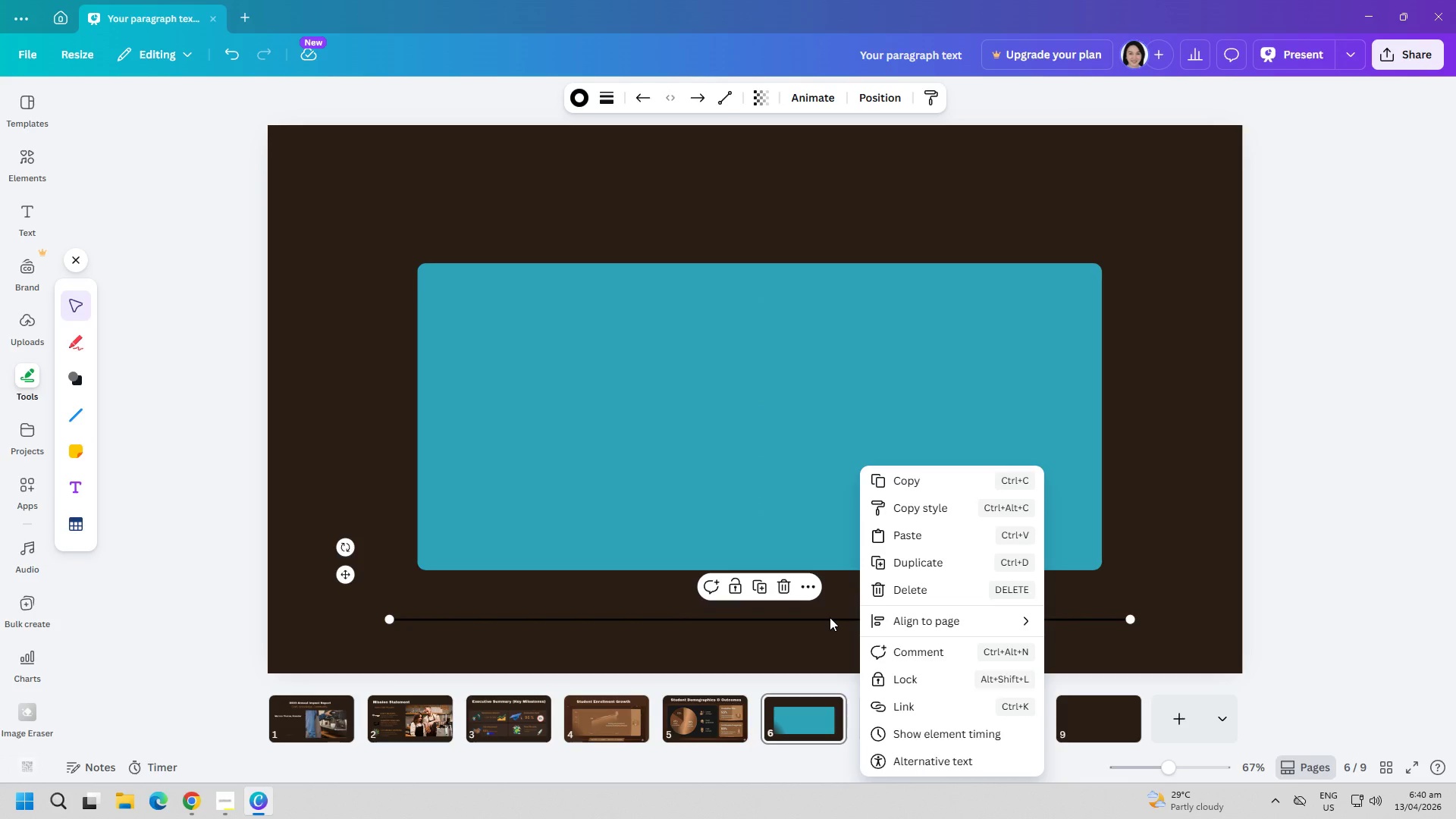 
left_click([830, 617])
 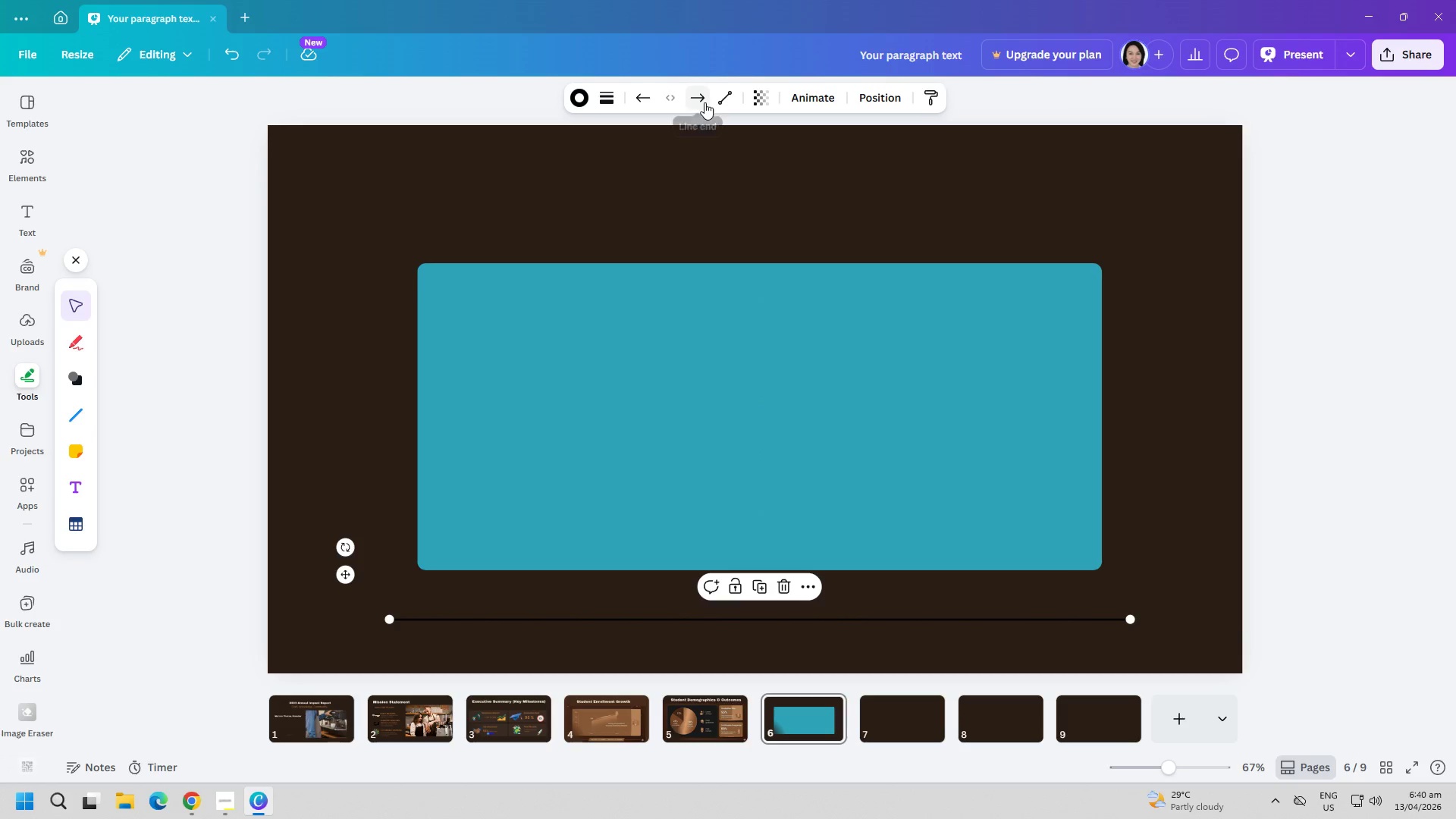 
left_click([755, 96])
 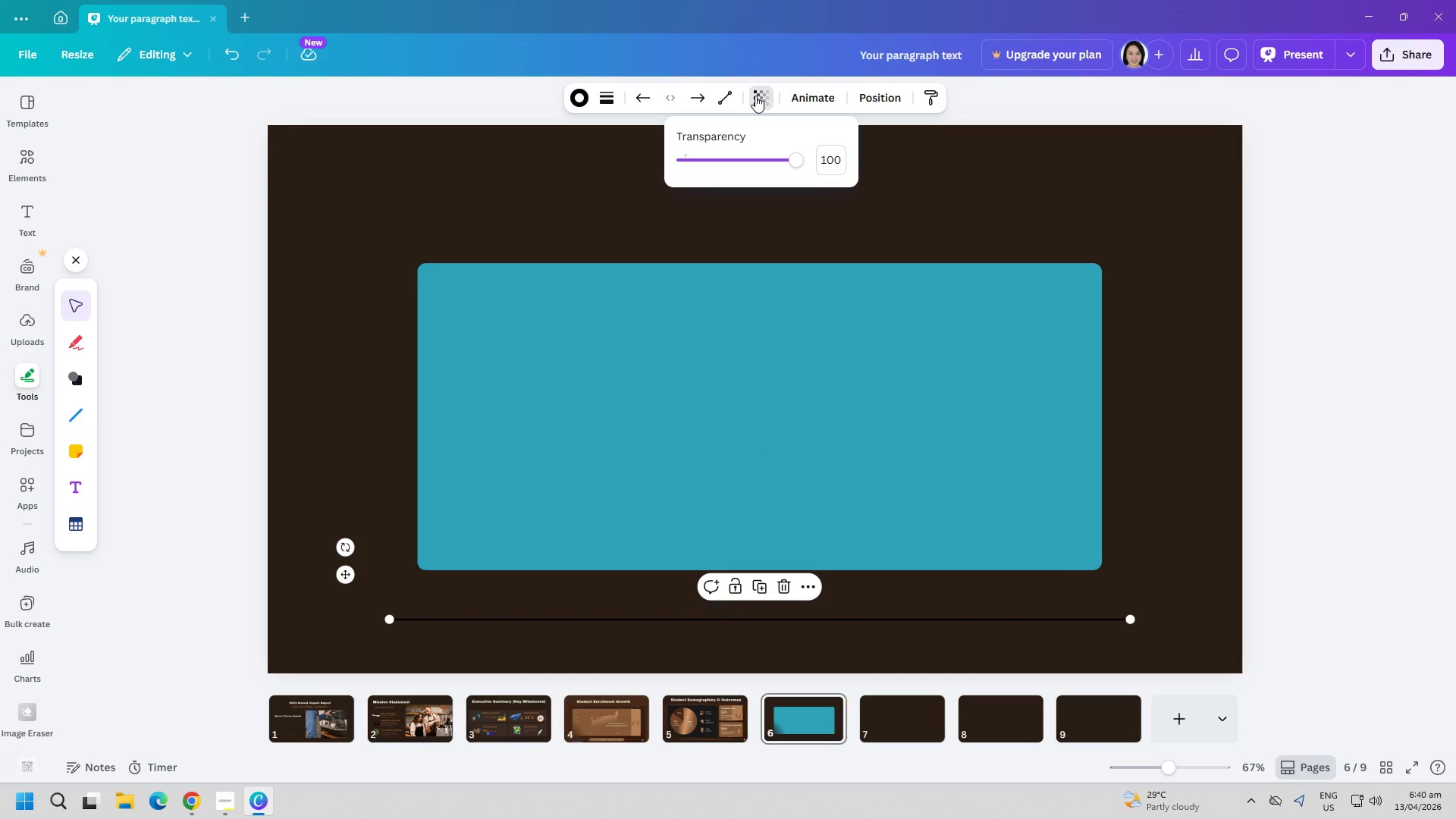 
left_click([810, 96])
 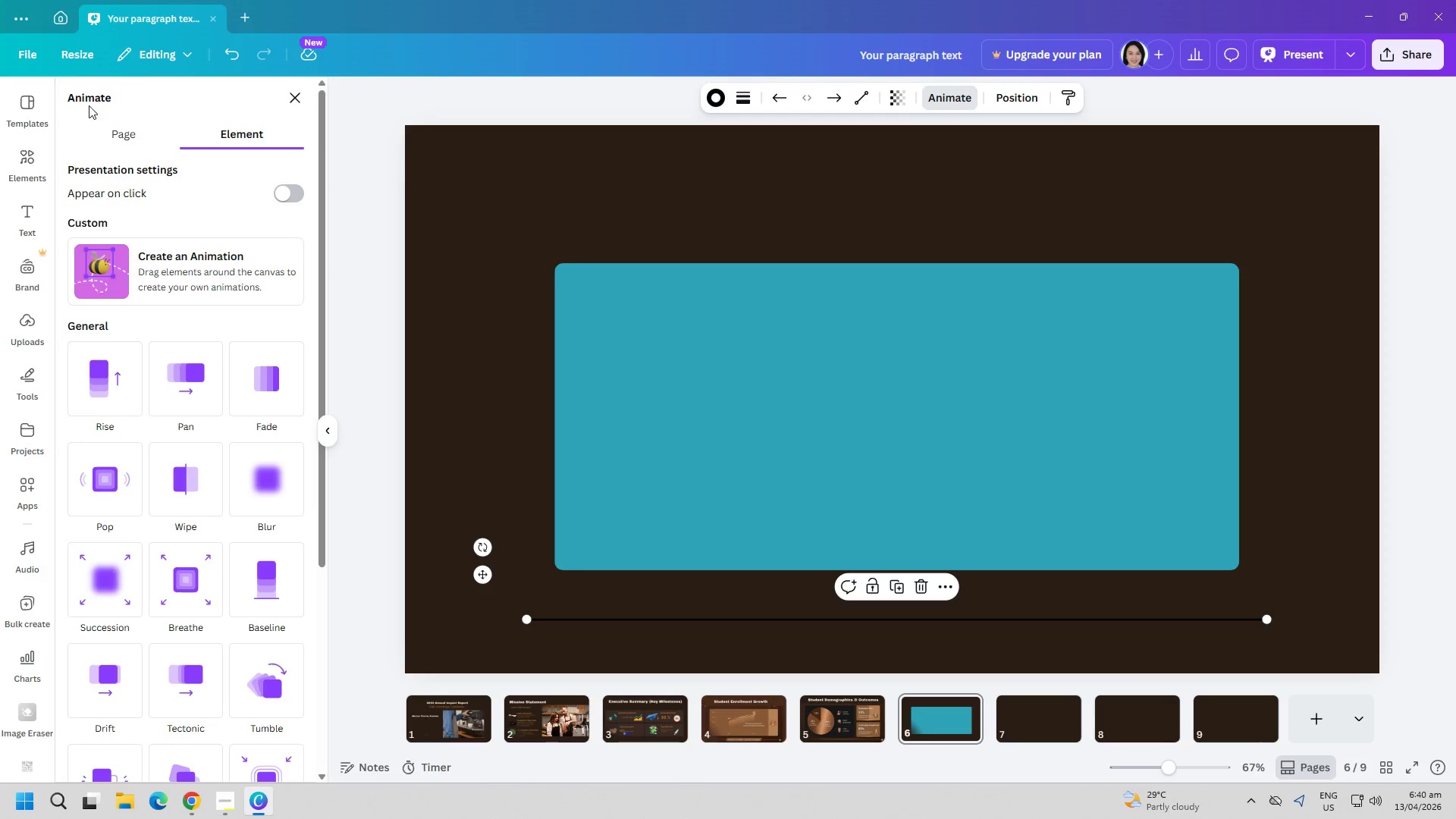 
left_click([300, 97])
 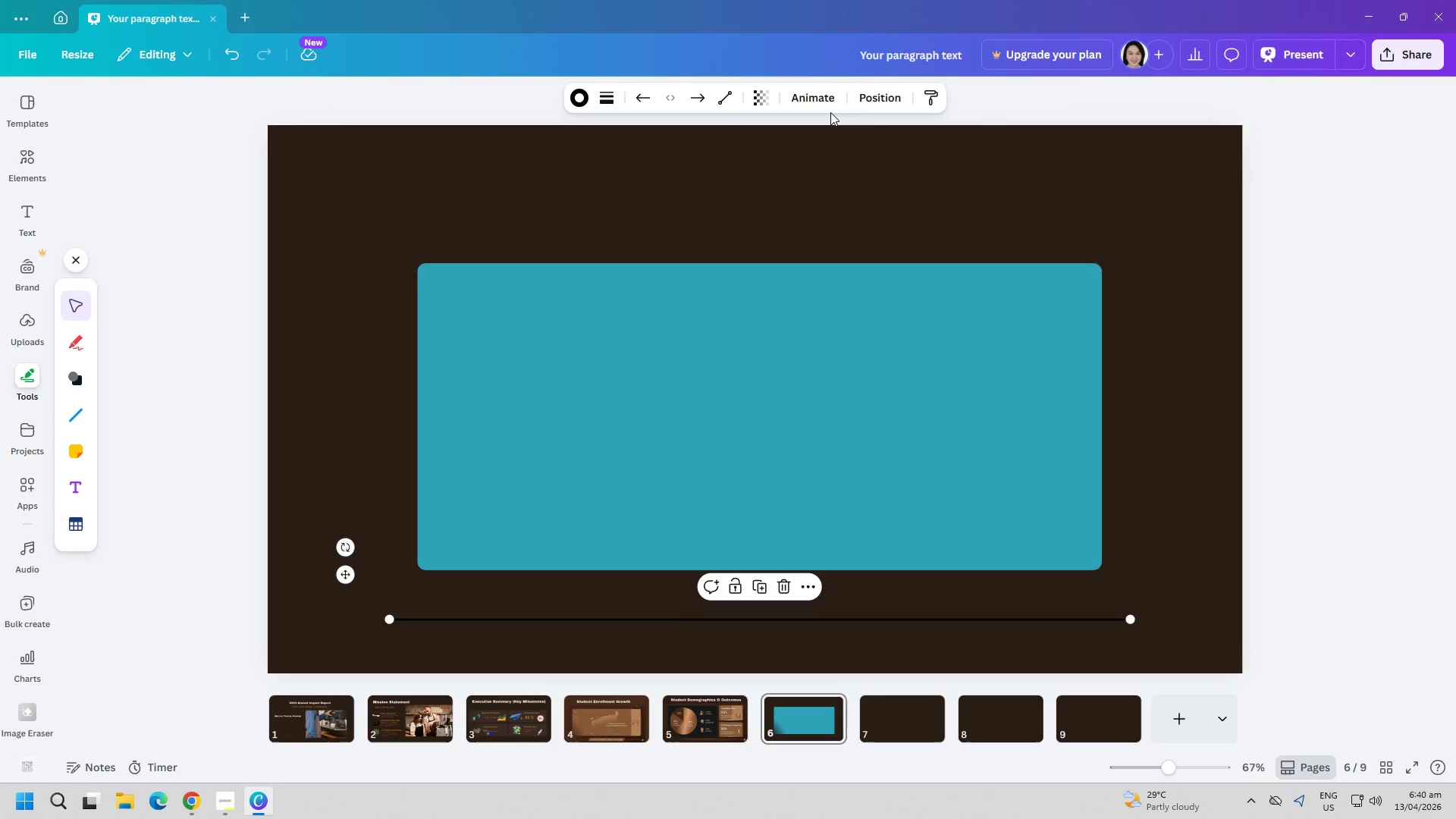 
left_click([892, 101])
 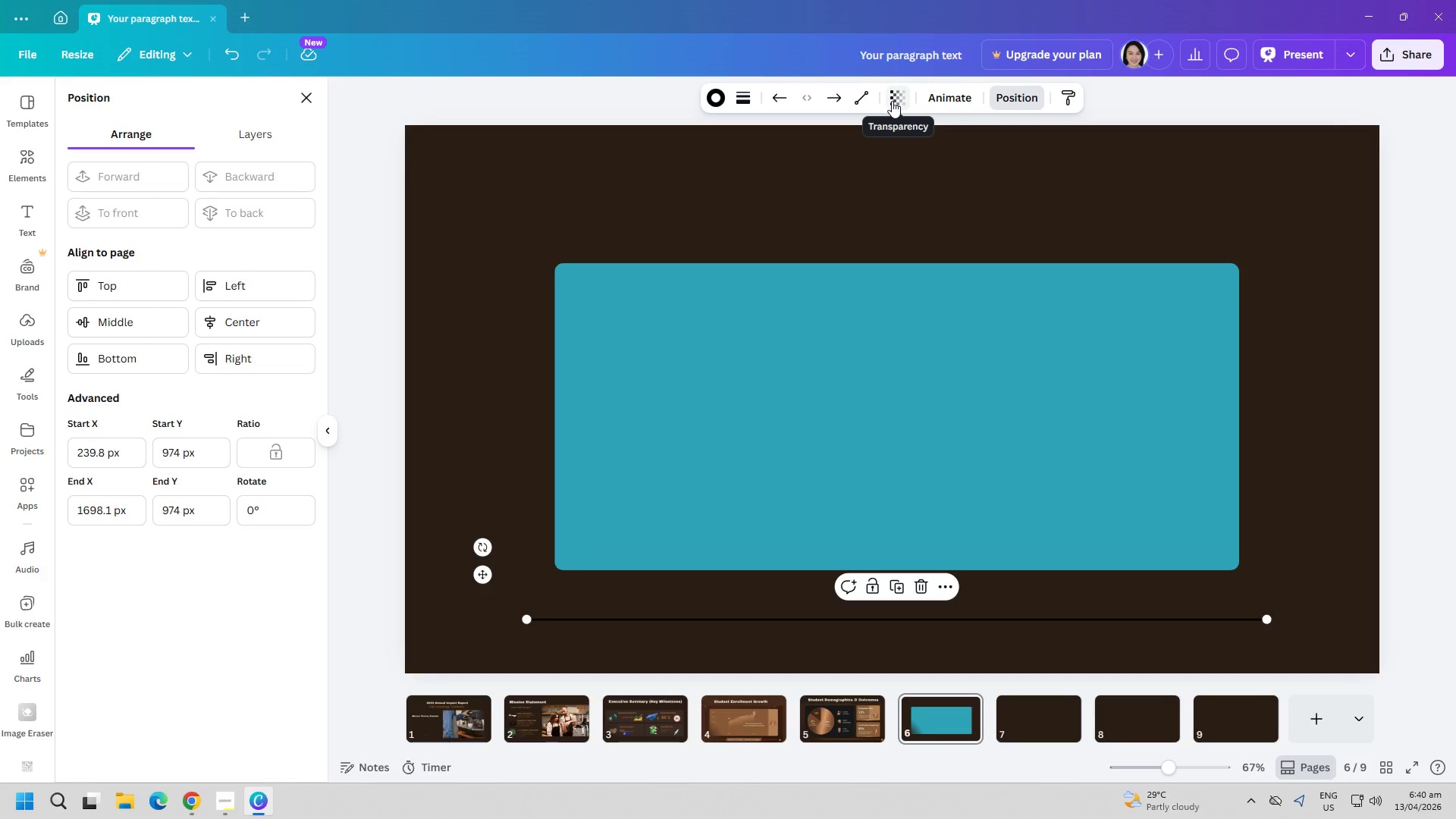 
left_click([892, 101])
 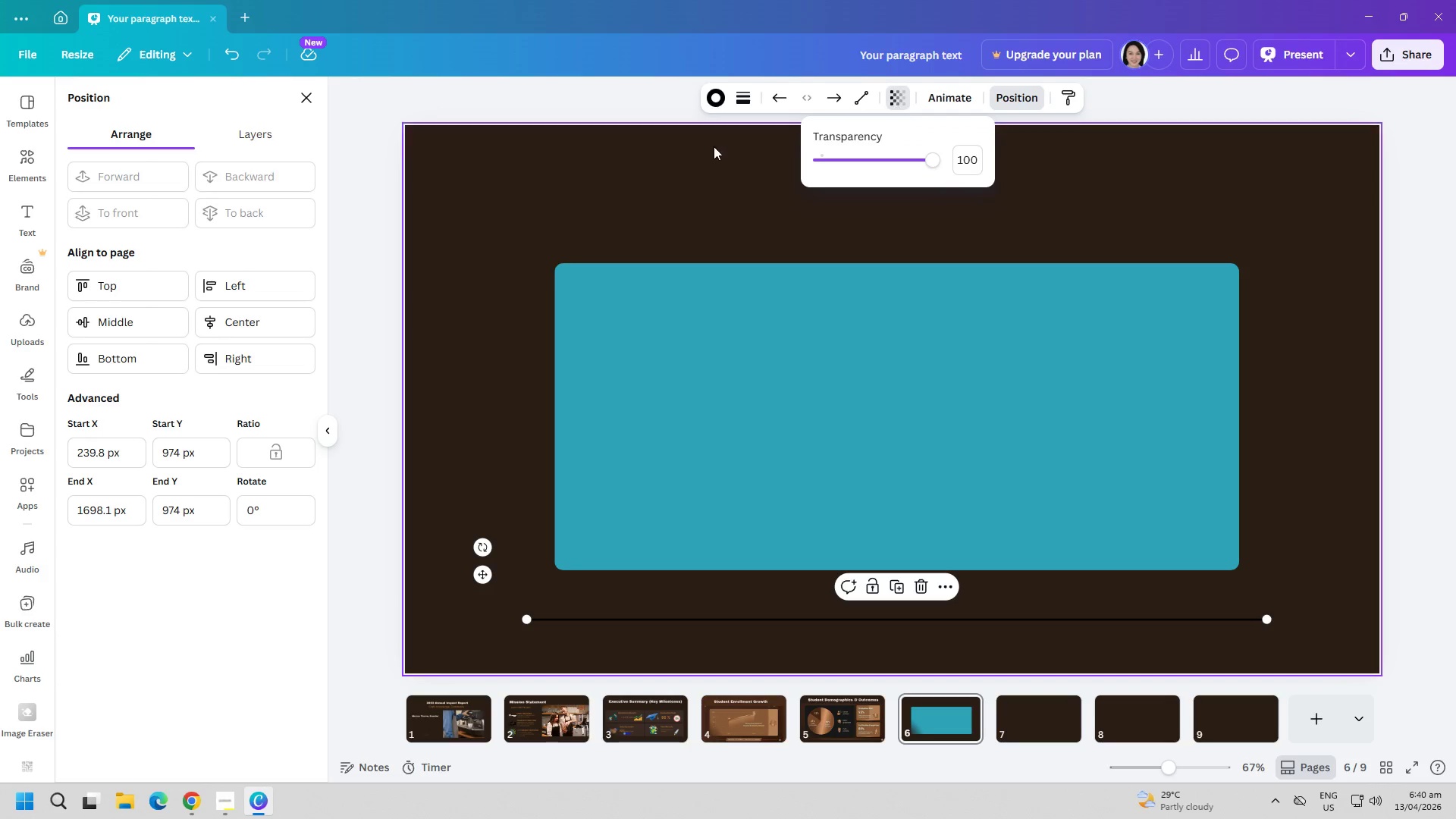 
left_click_drag(start_coordinate=[664, 170], to_coordinate=[654, 175])
 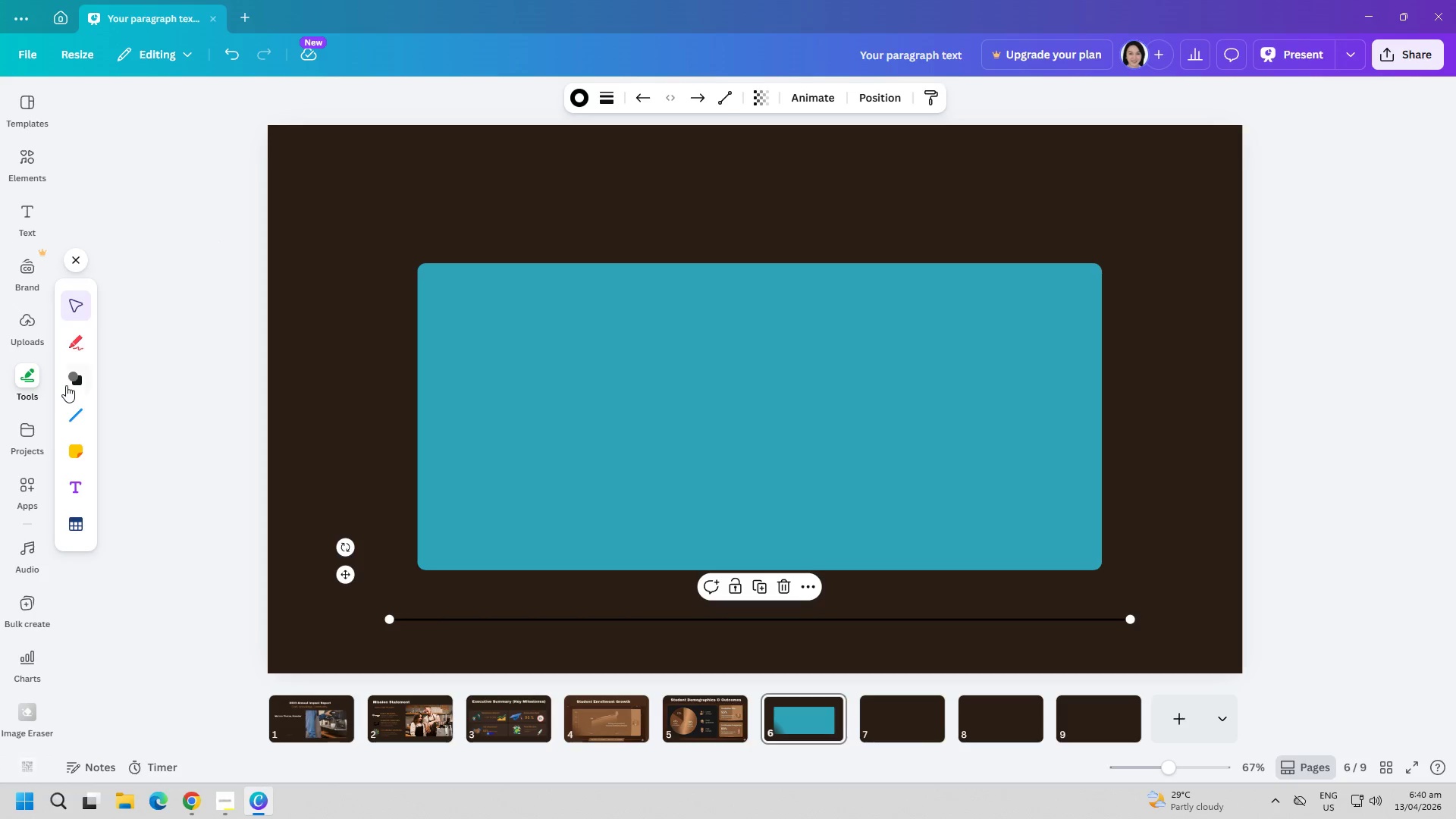 
left_click([80, 382])
 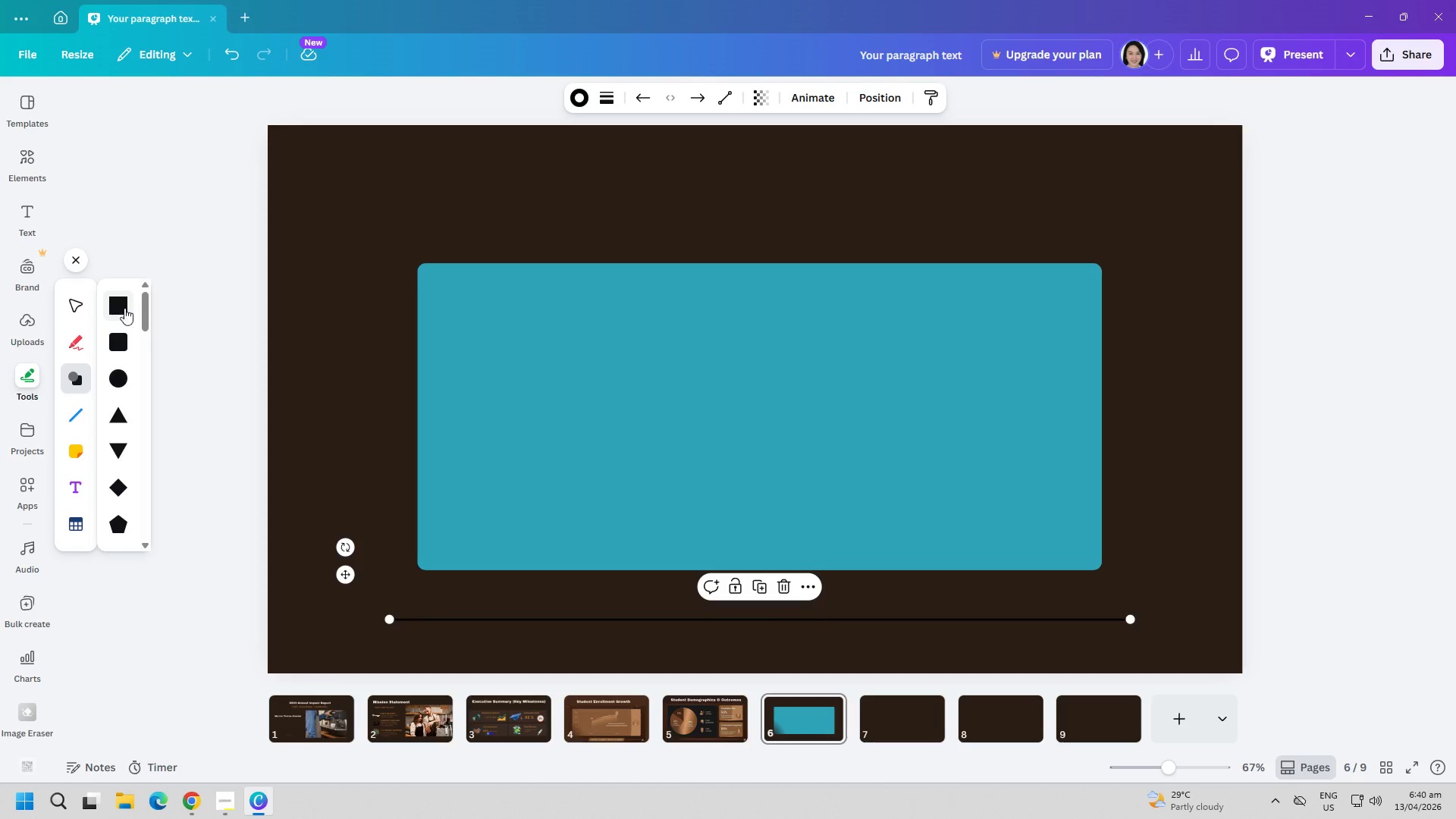 
left_click_drag(start_coordinate=[145, 320], to_coordinate=[165, 443])
 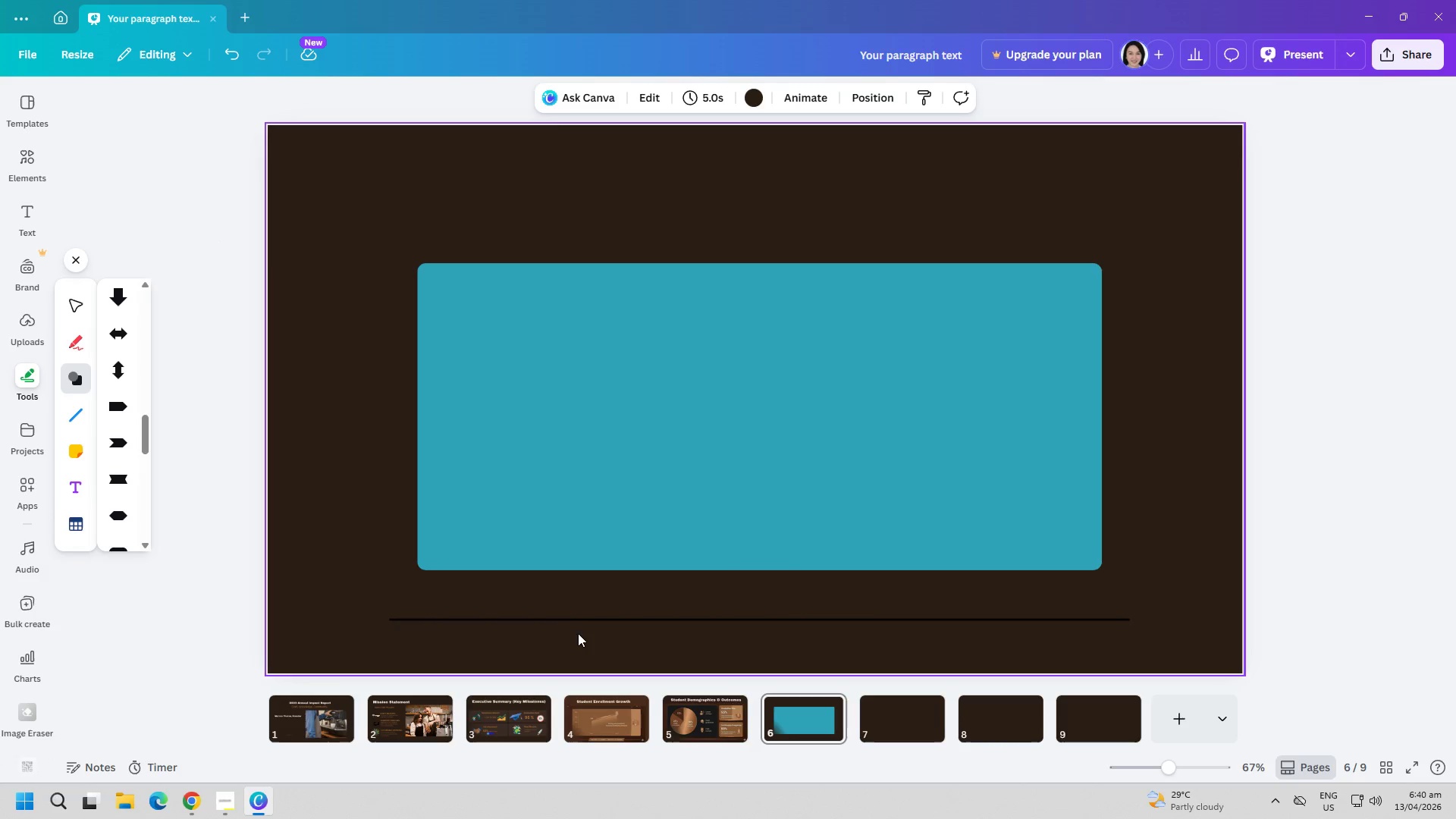 
double_click([582, 623])
 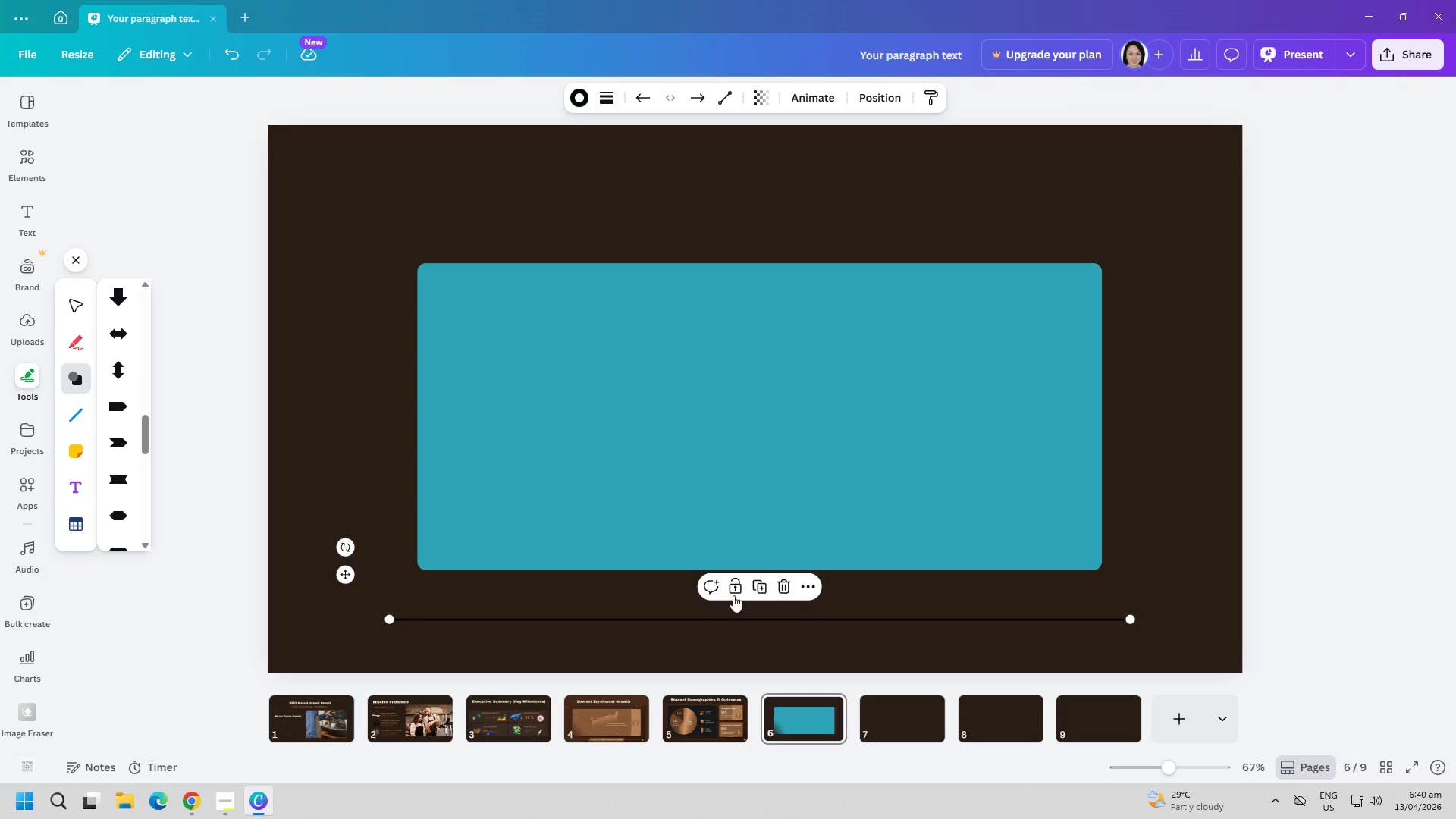 
left_click([802, 588])
 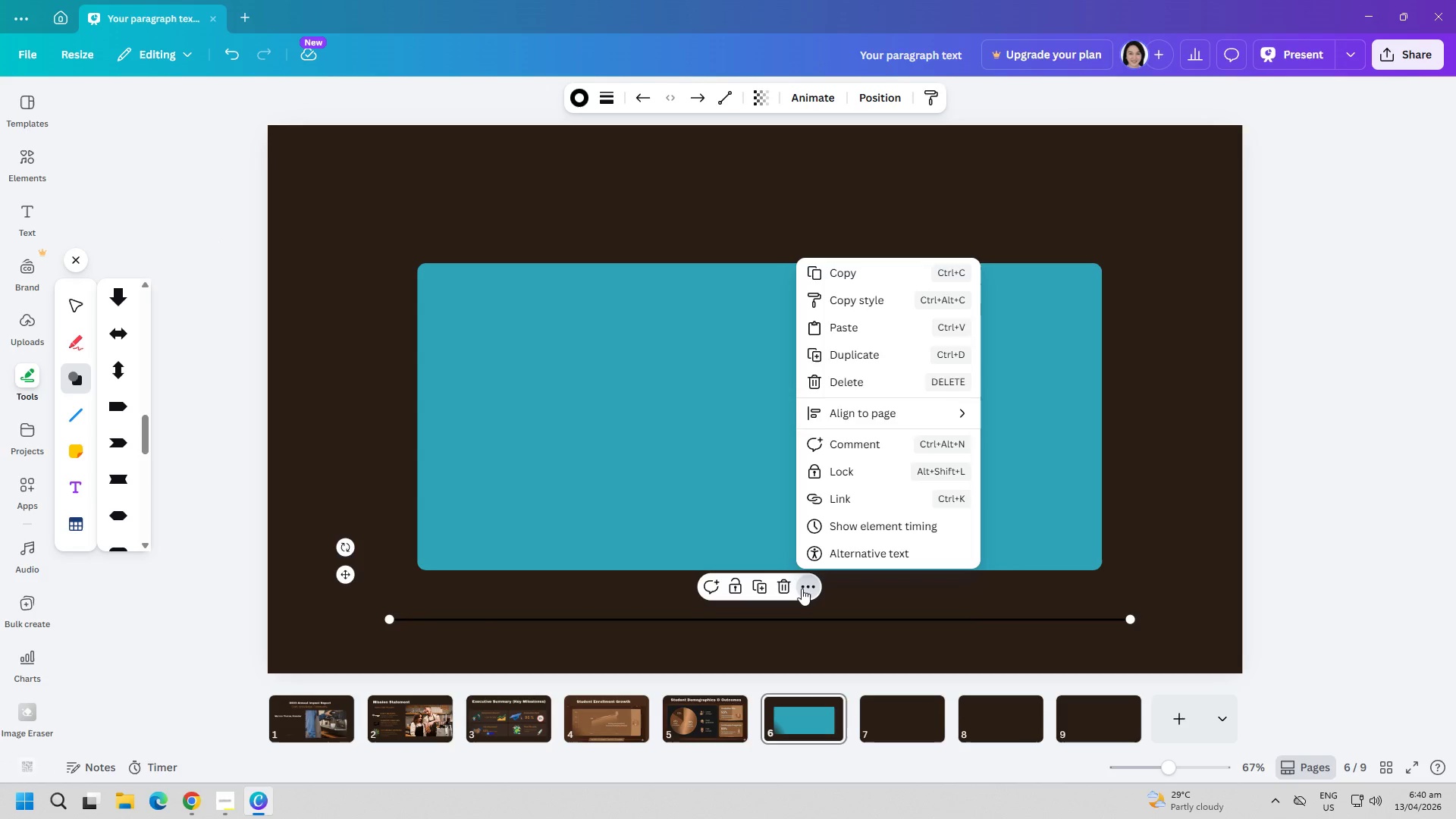 
left_click([802, 588])
 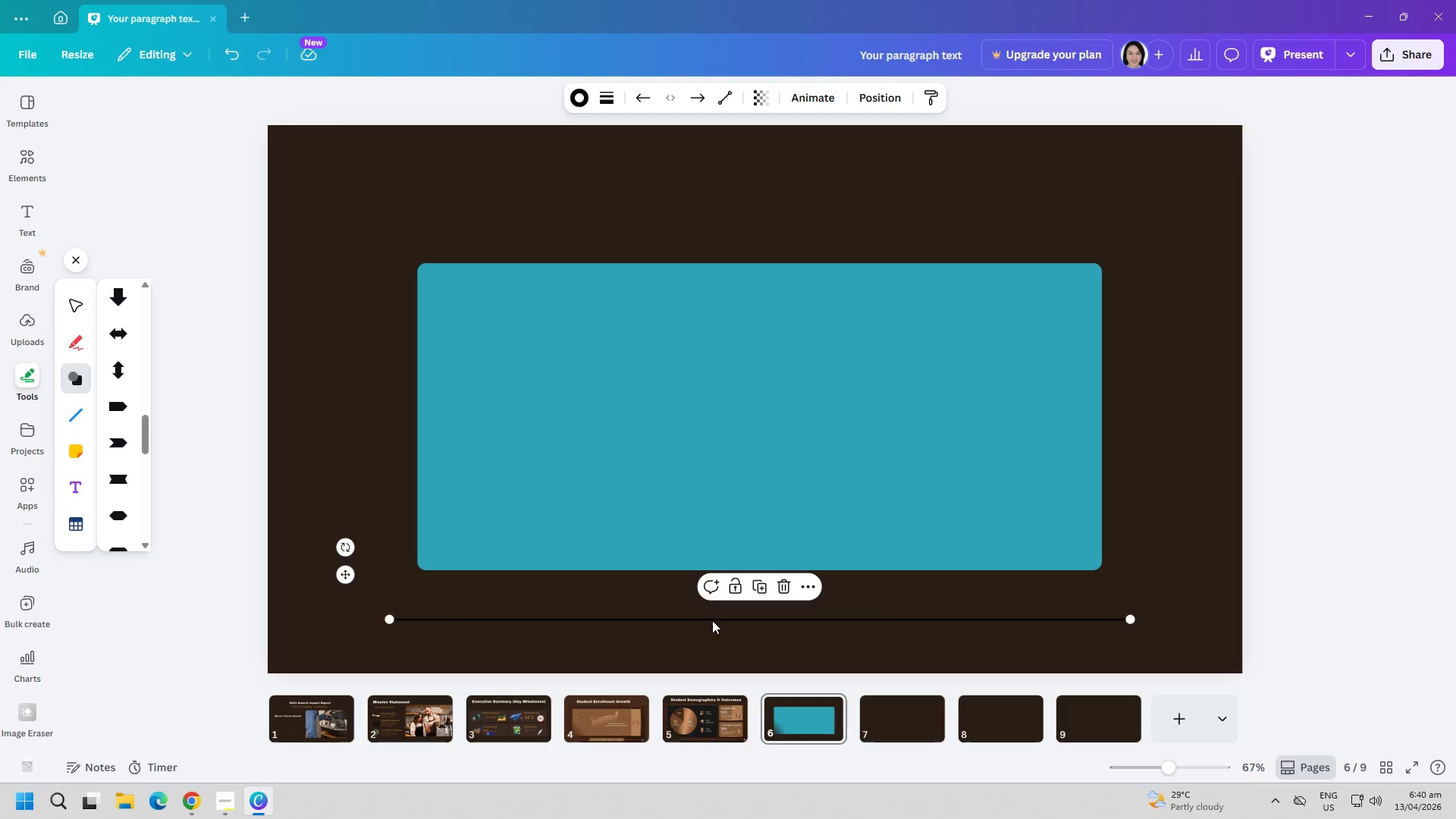 
double_click([712, 620])
 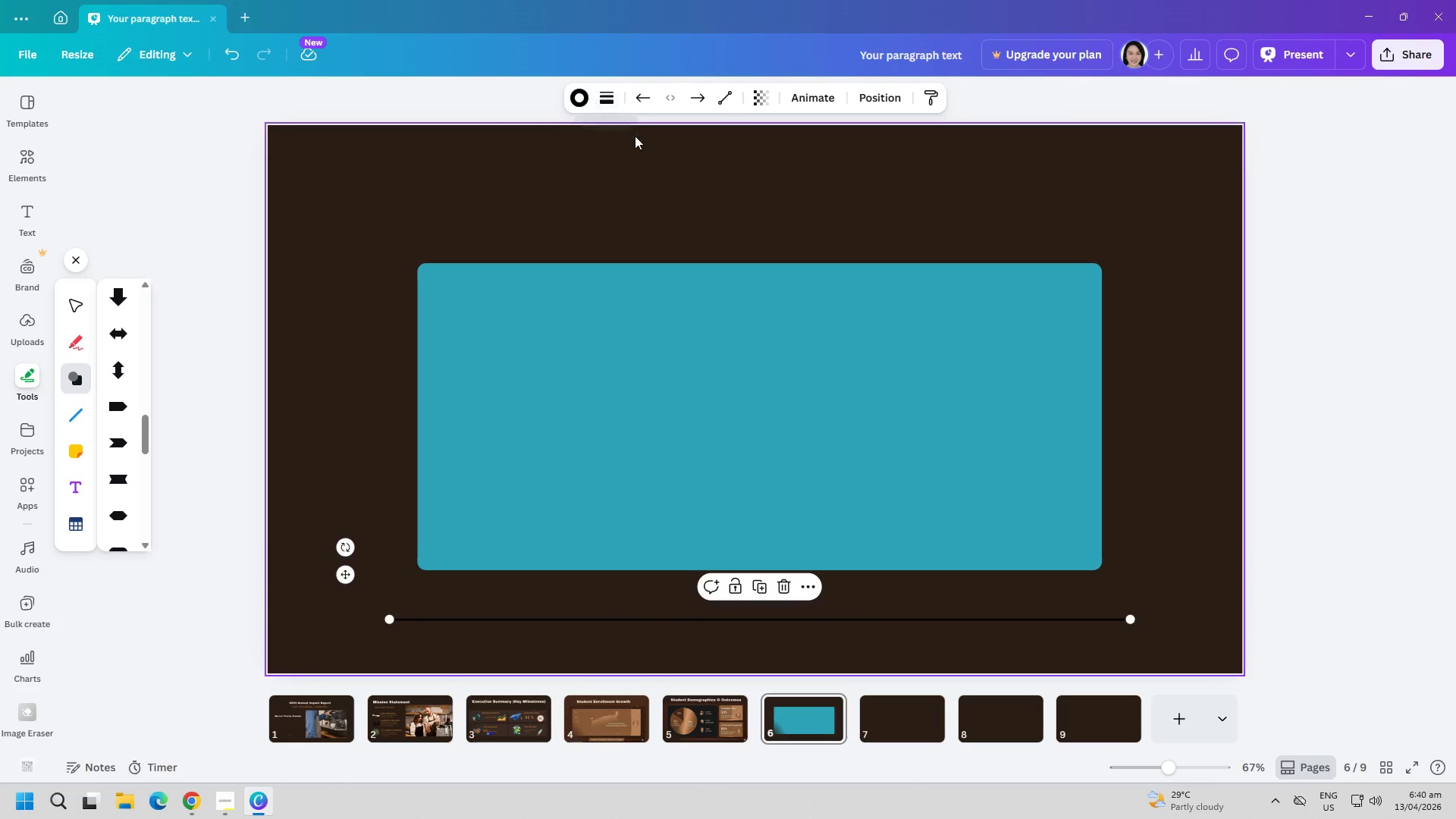 
left_click([577, 96])
 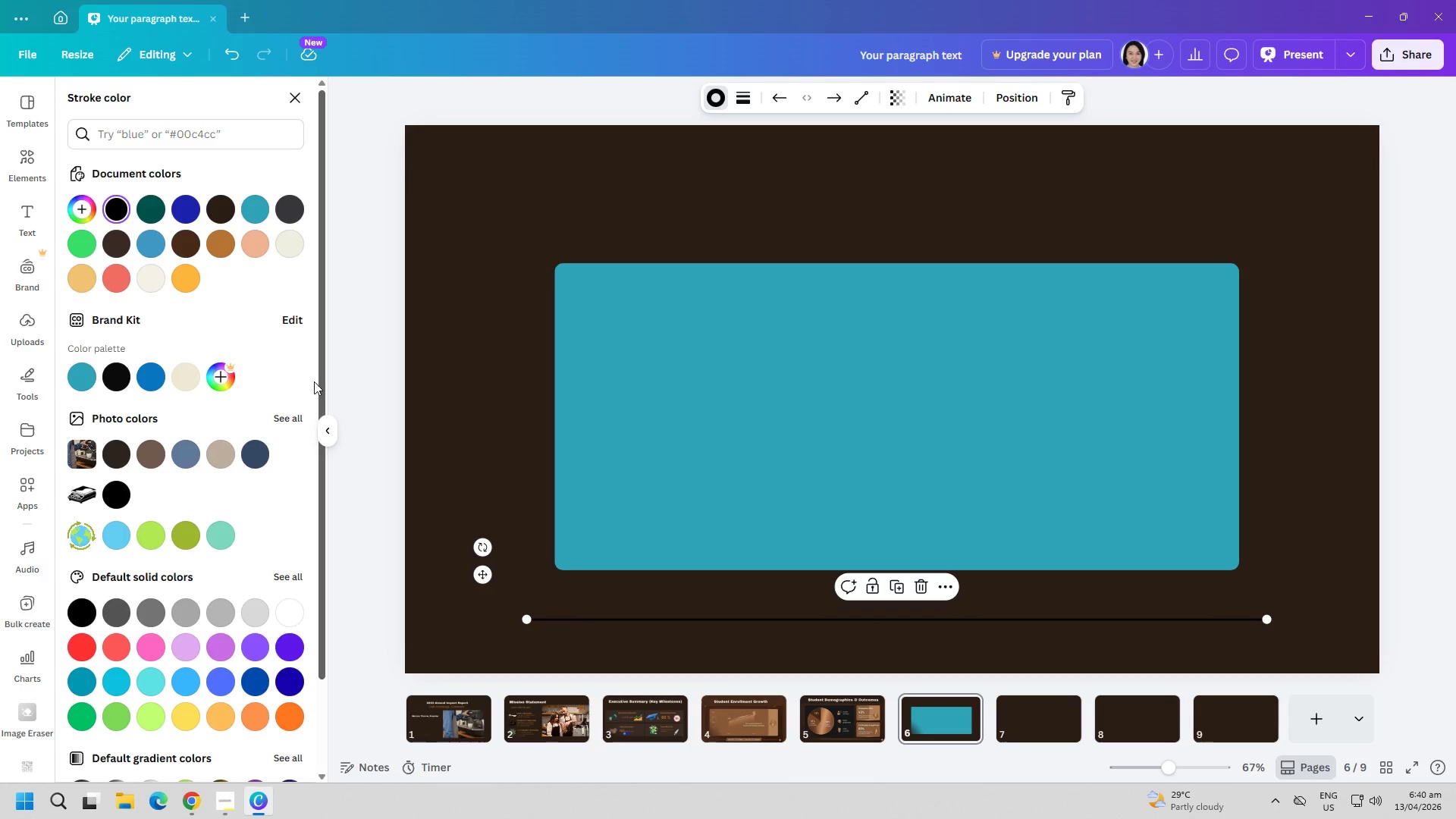 
left_click([225, 247])
 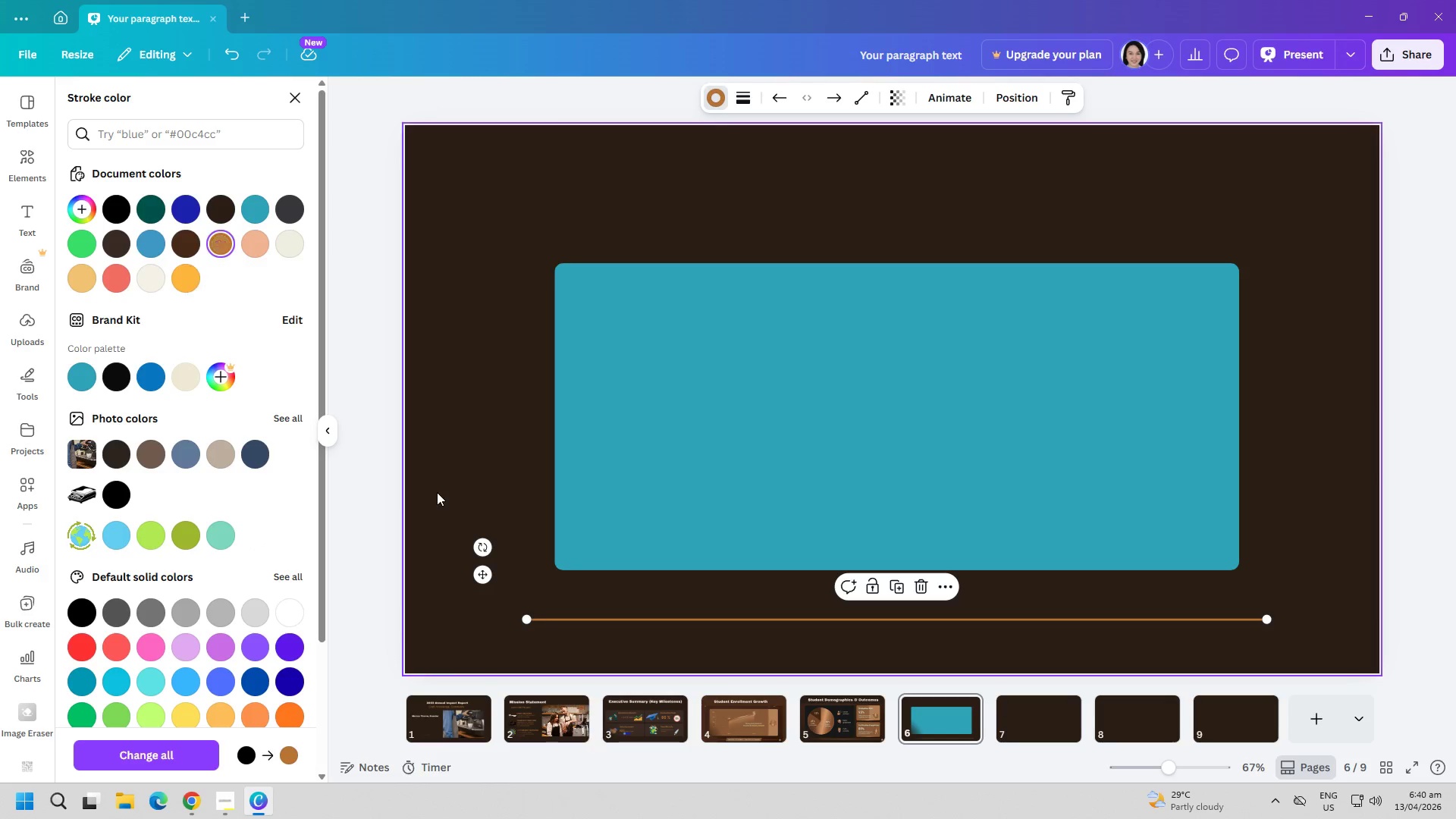 
left_click([437, 492])
 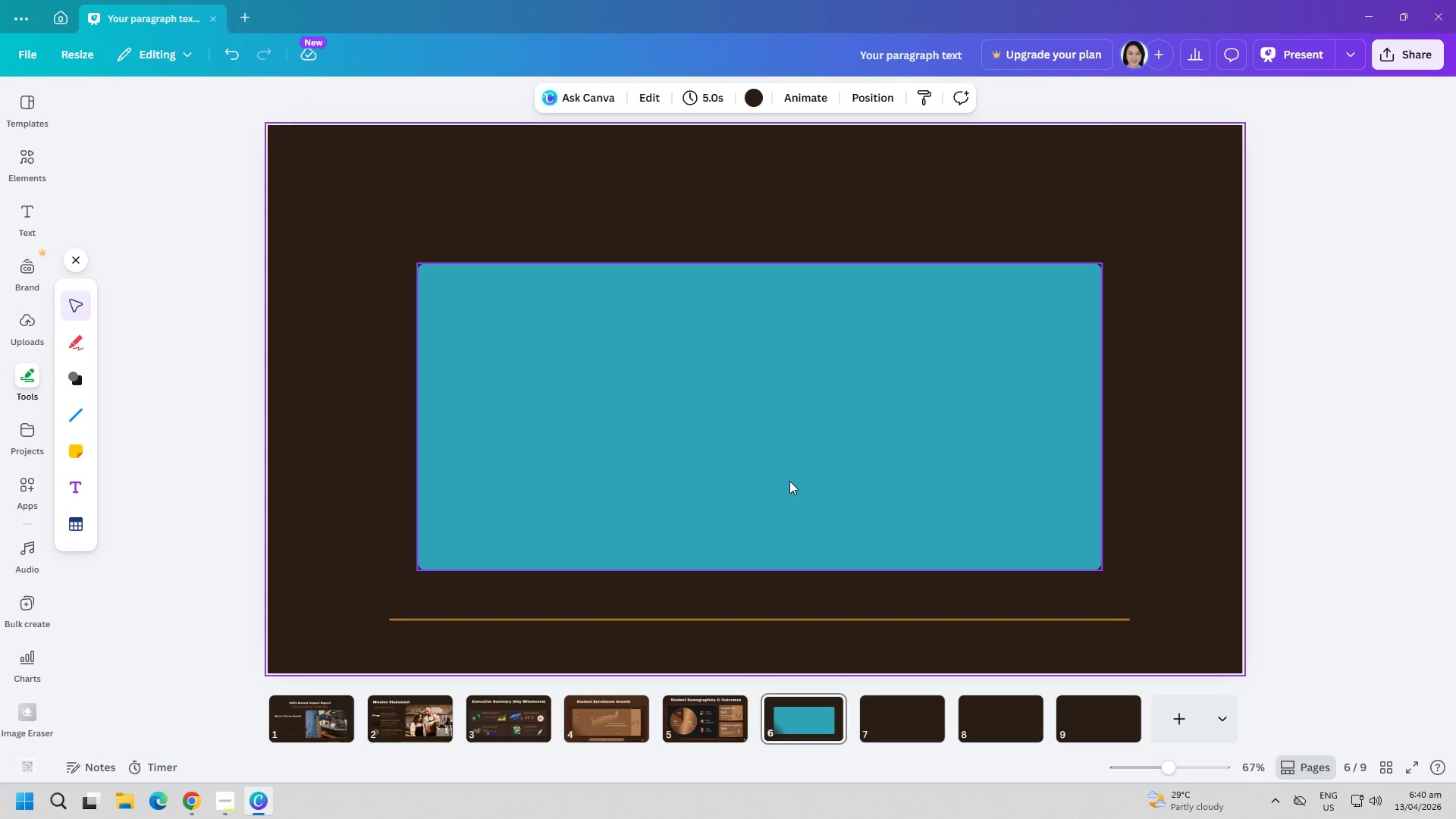 
left_click_drag(start_coordinate=[792, 479], to_coordinate=[792, 515])
 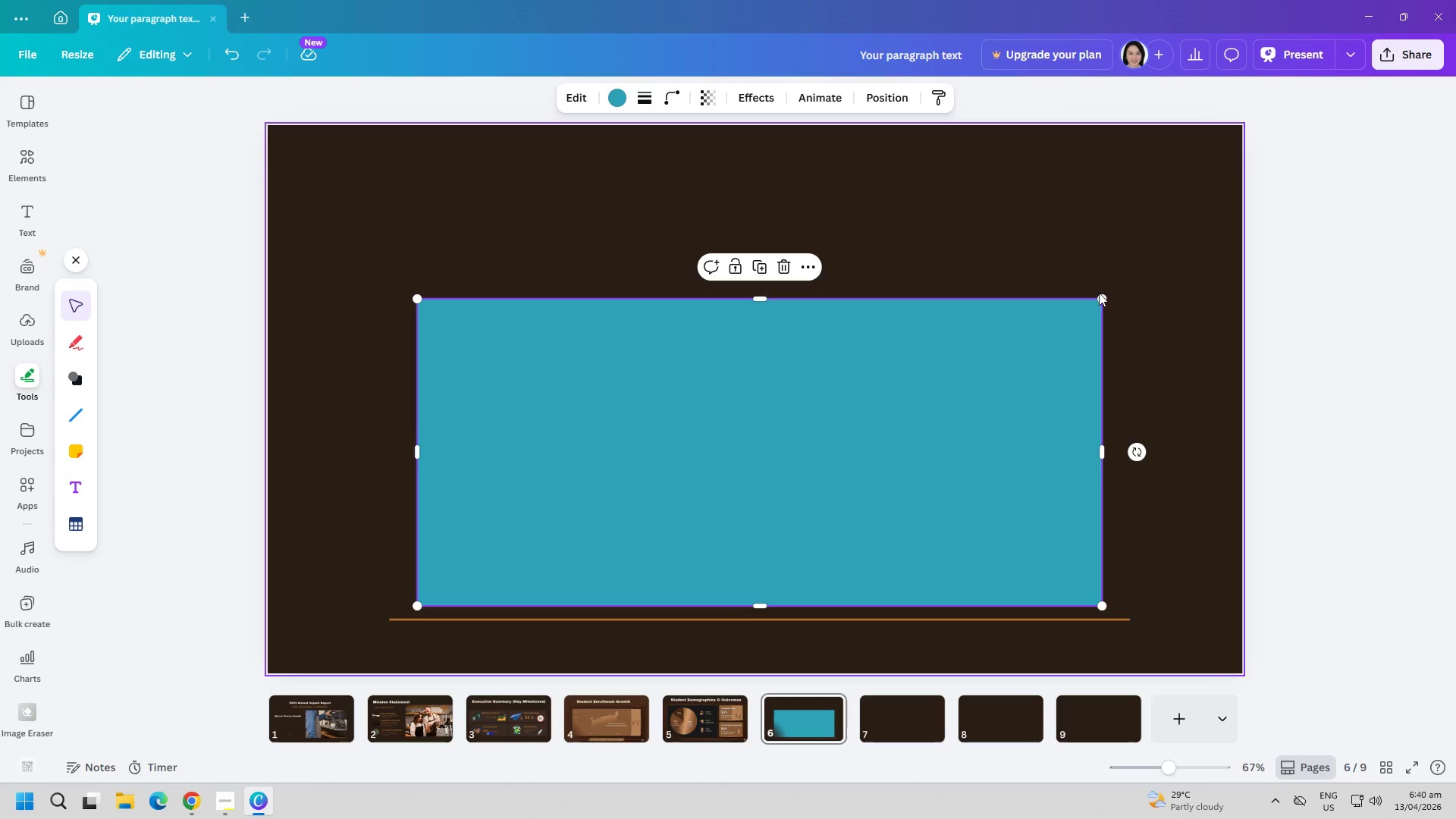 
left_click_drag(start_coordinate=[1102, 300], to_coordinate=[1126, 268])
 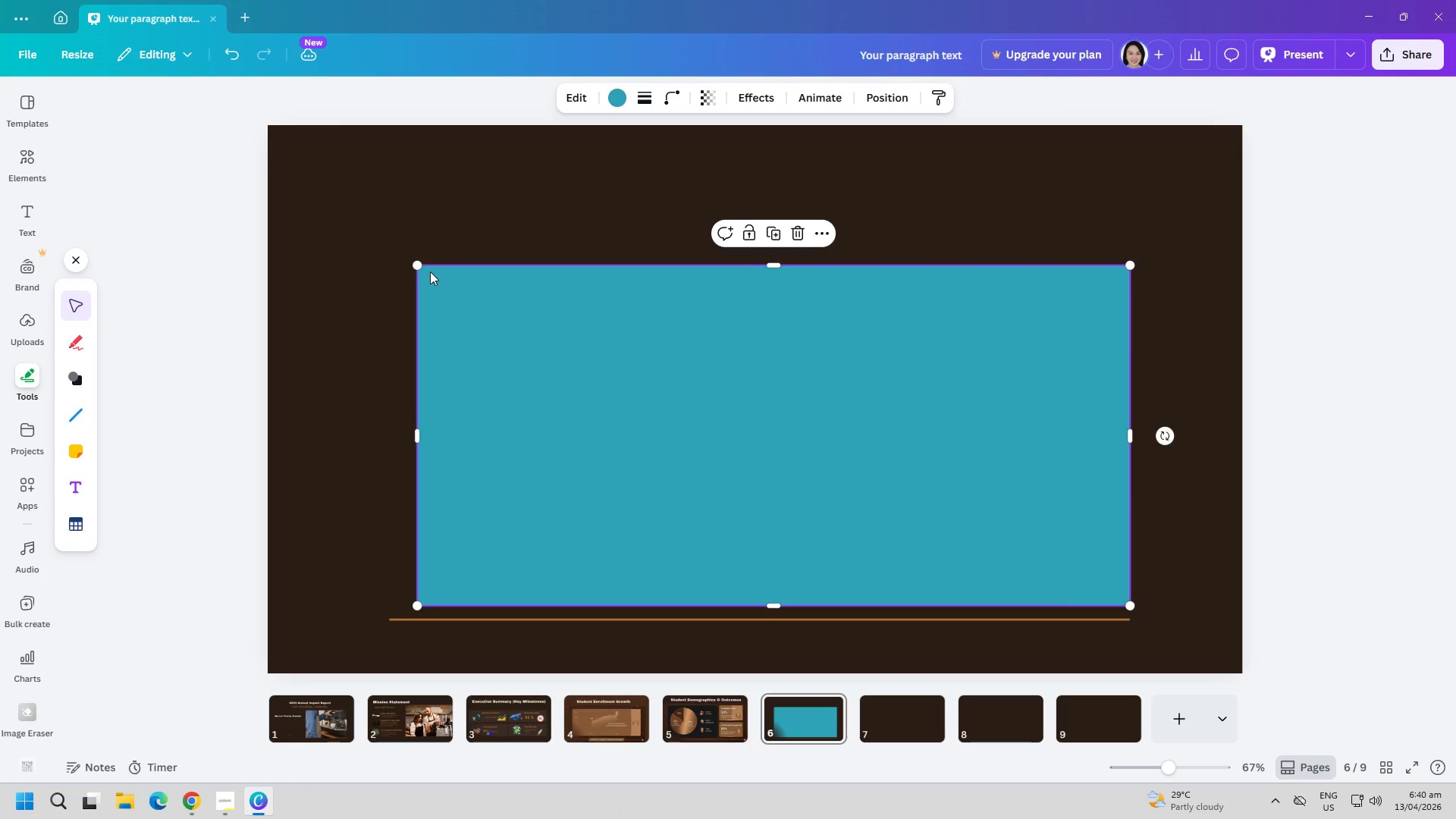 
left_click_drag(start_coordinate=[420, 265], to_coordinate=[391, 258])
 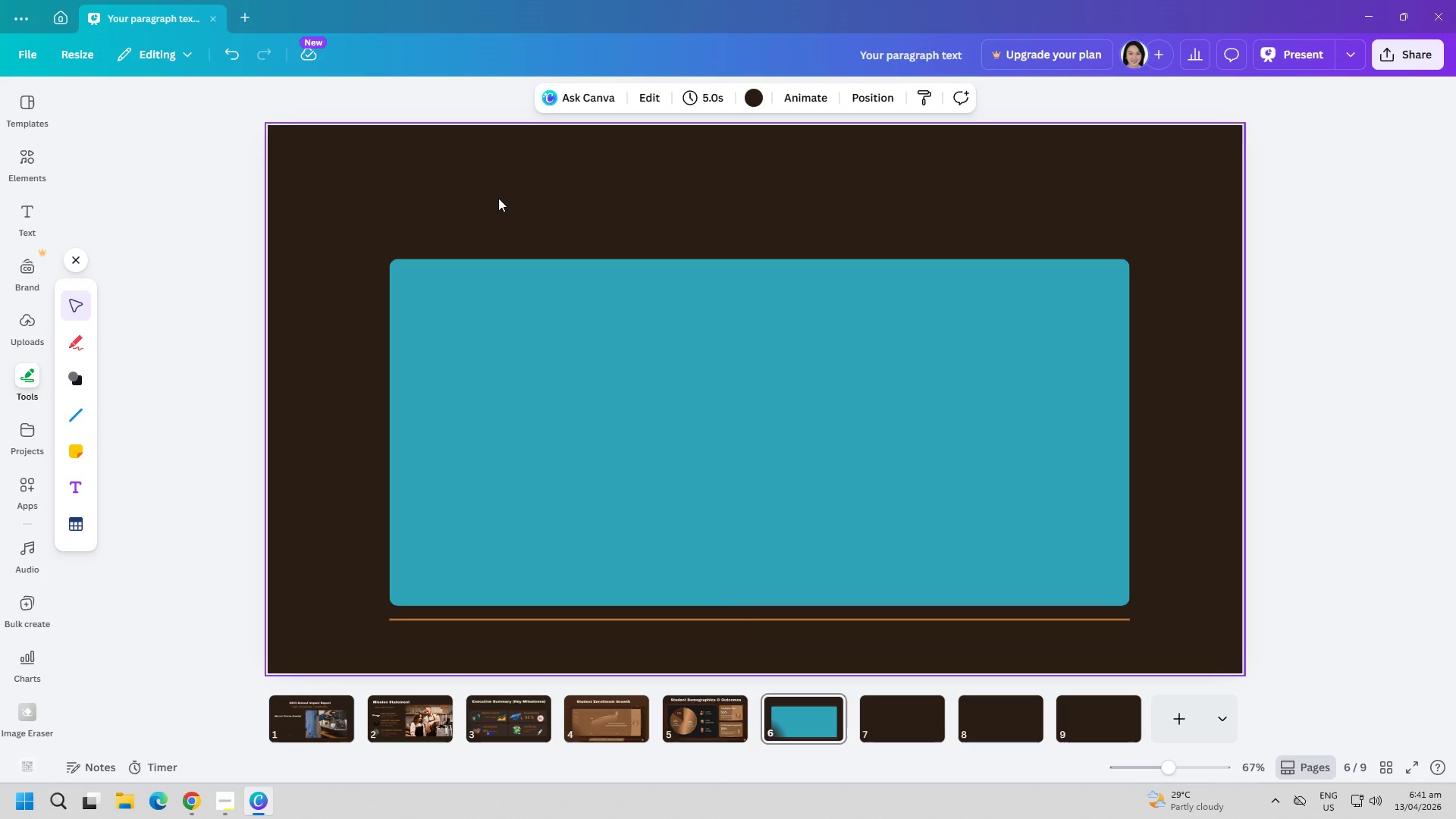 
left_click([512, 320])
 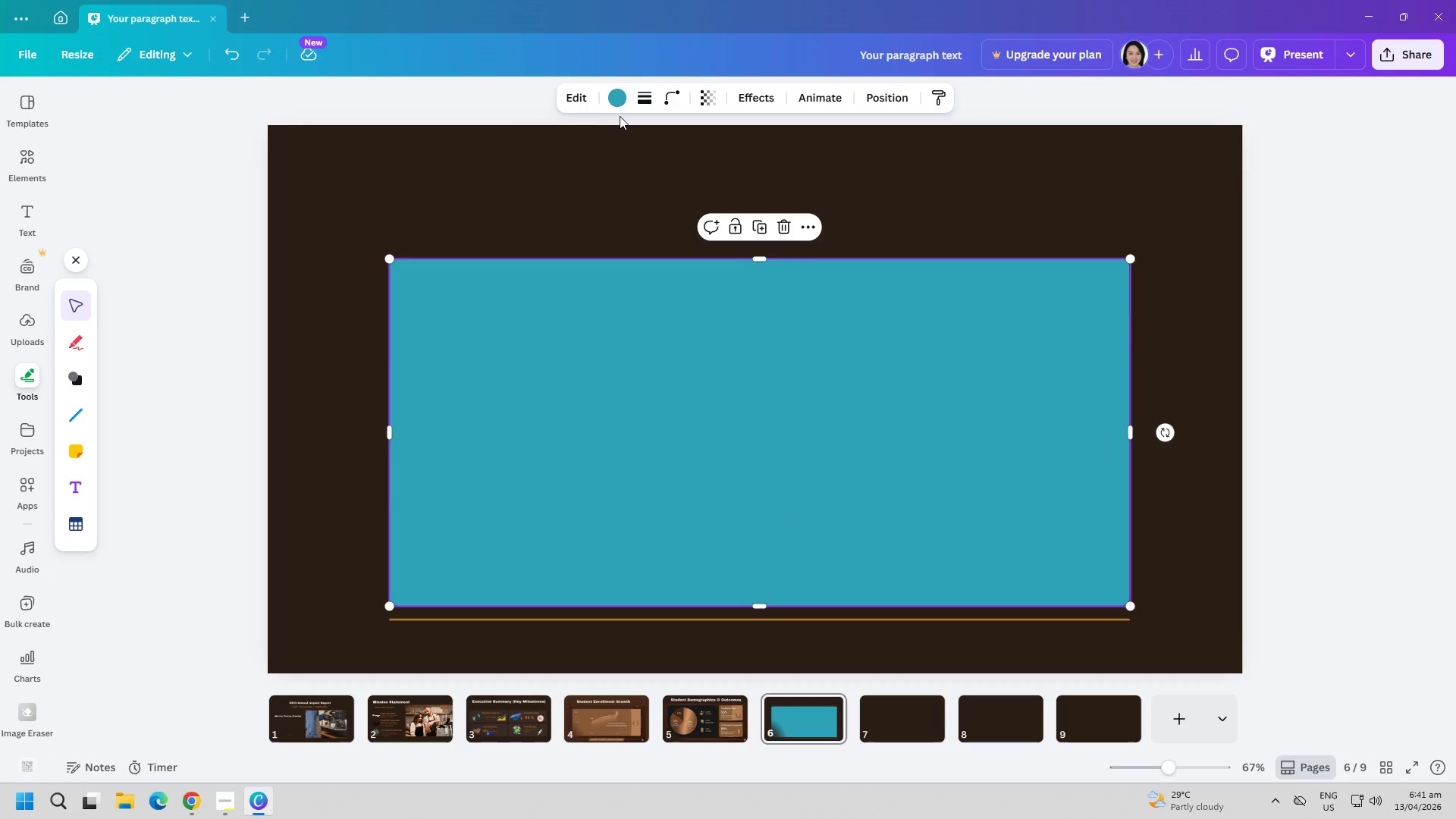 
left_click([613, 102])
 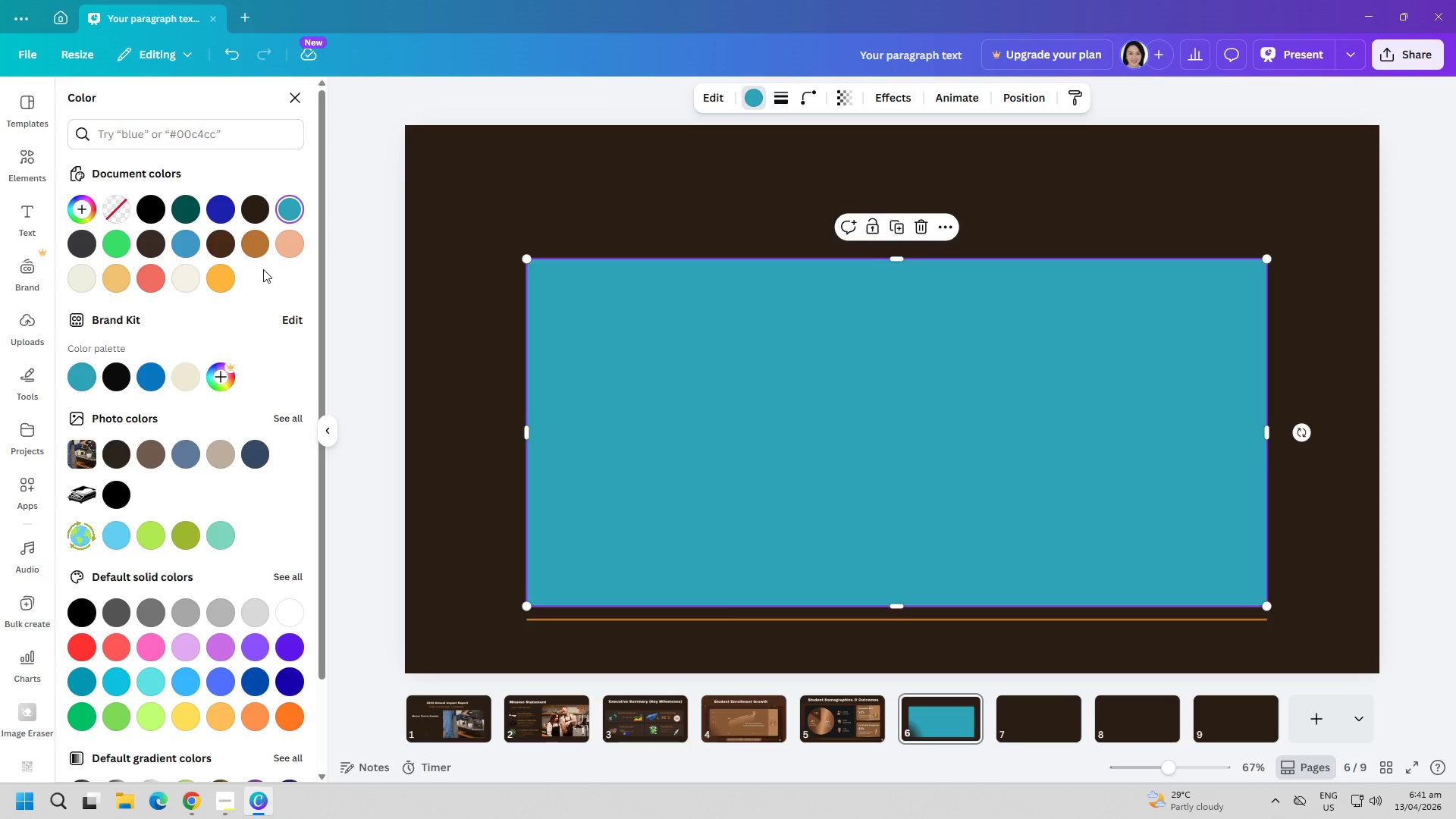 
left_click([258, 246])
 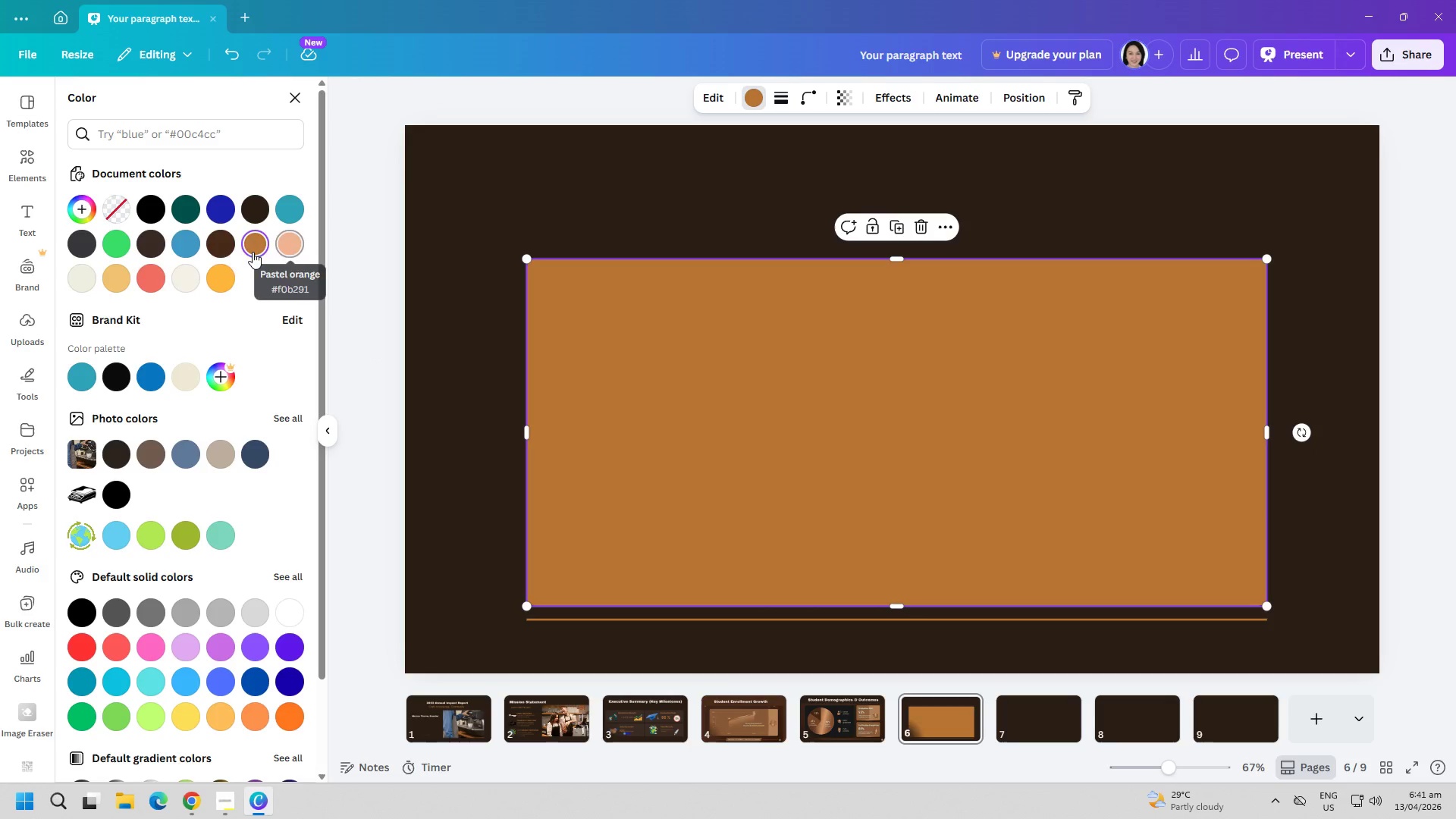 
left_click([127, 276])
 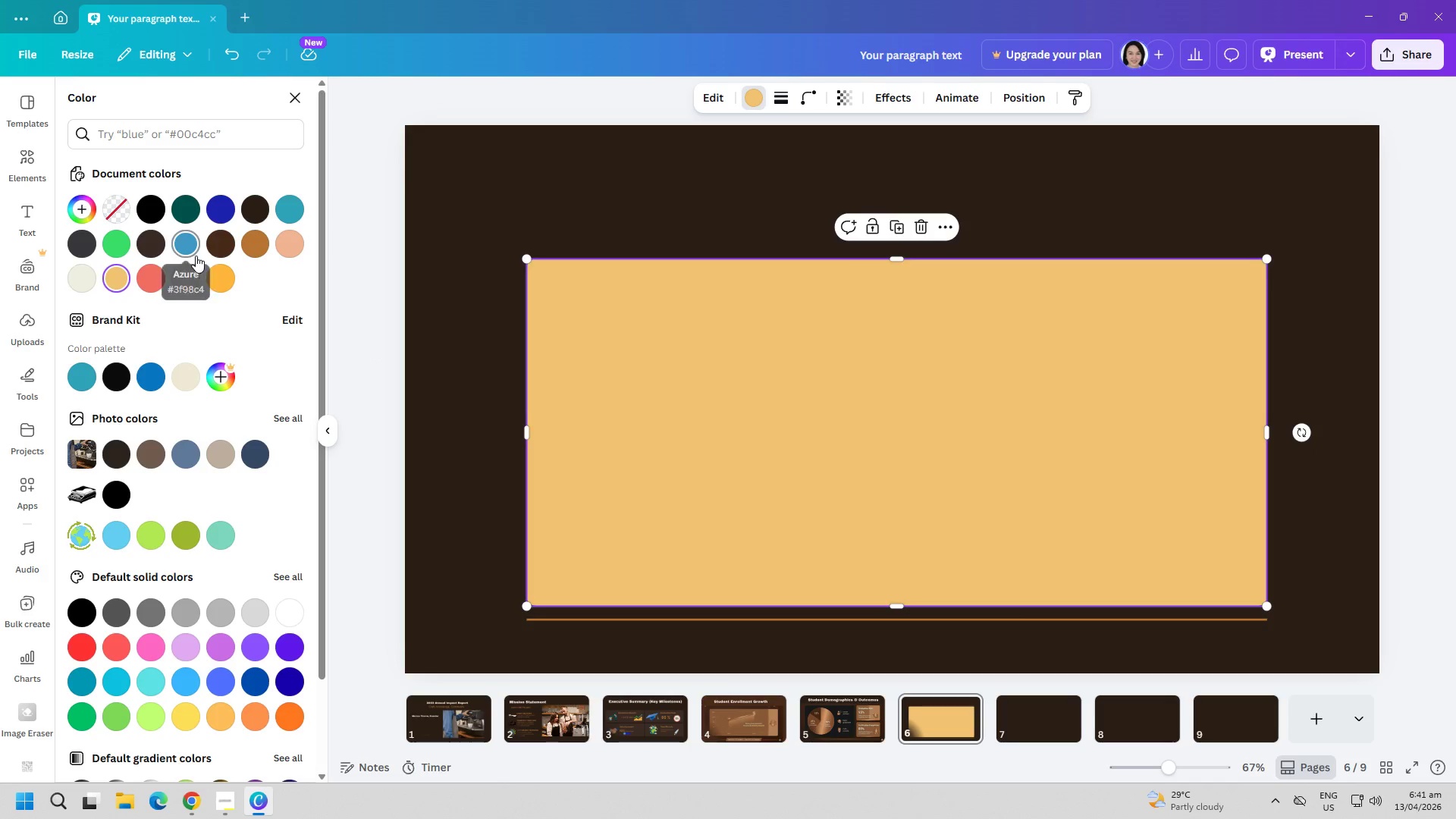 
left_click([253, 242])
 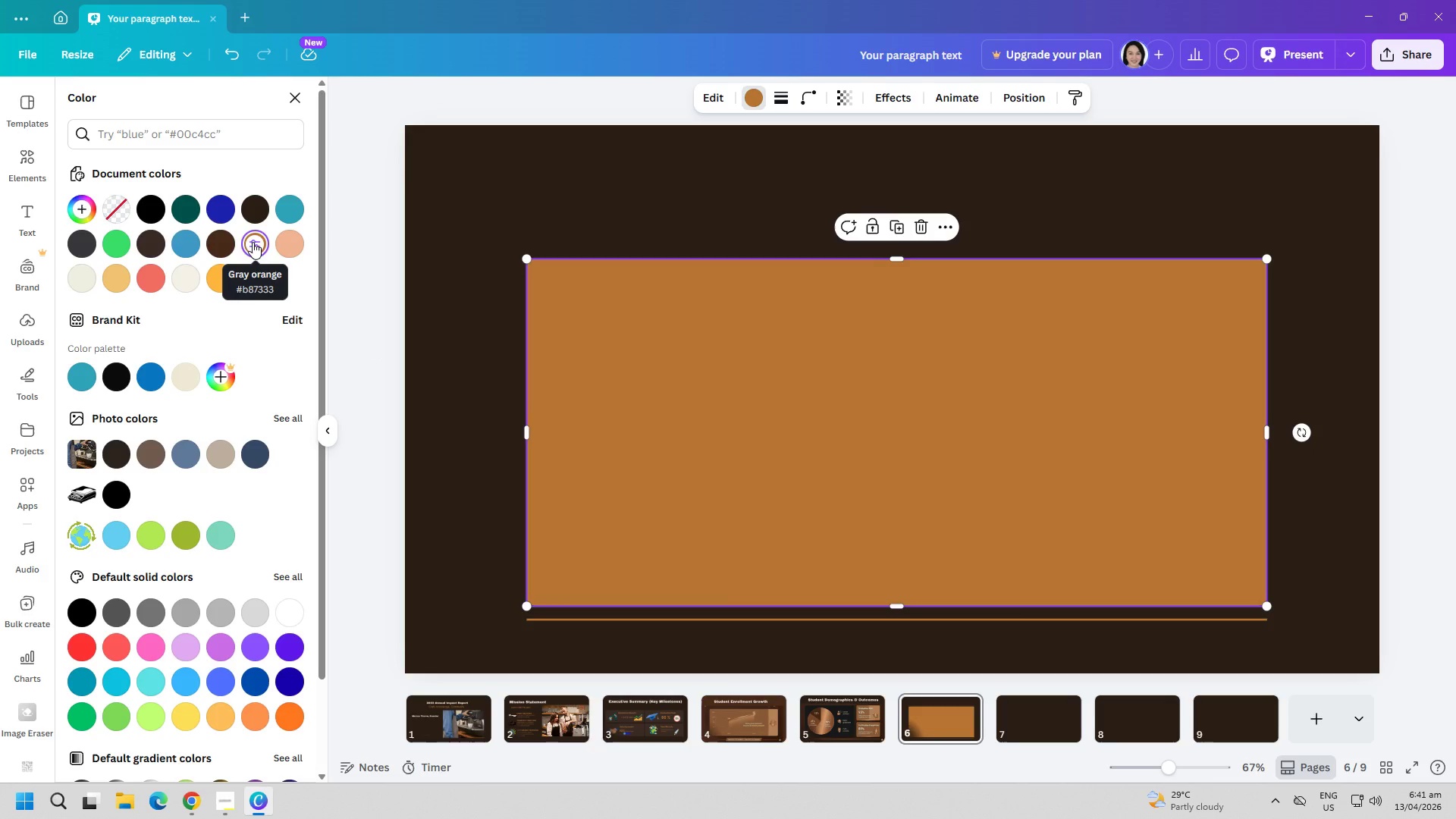 
wait(5.11)
 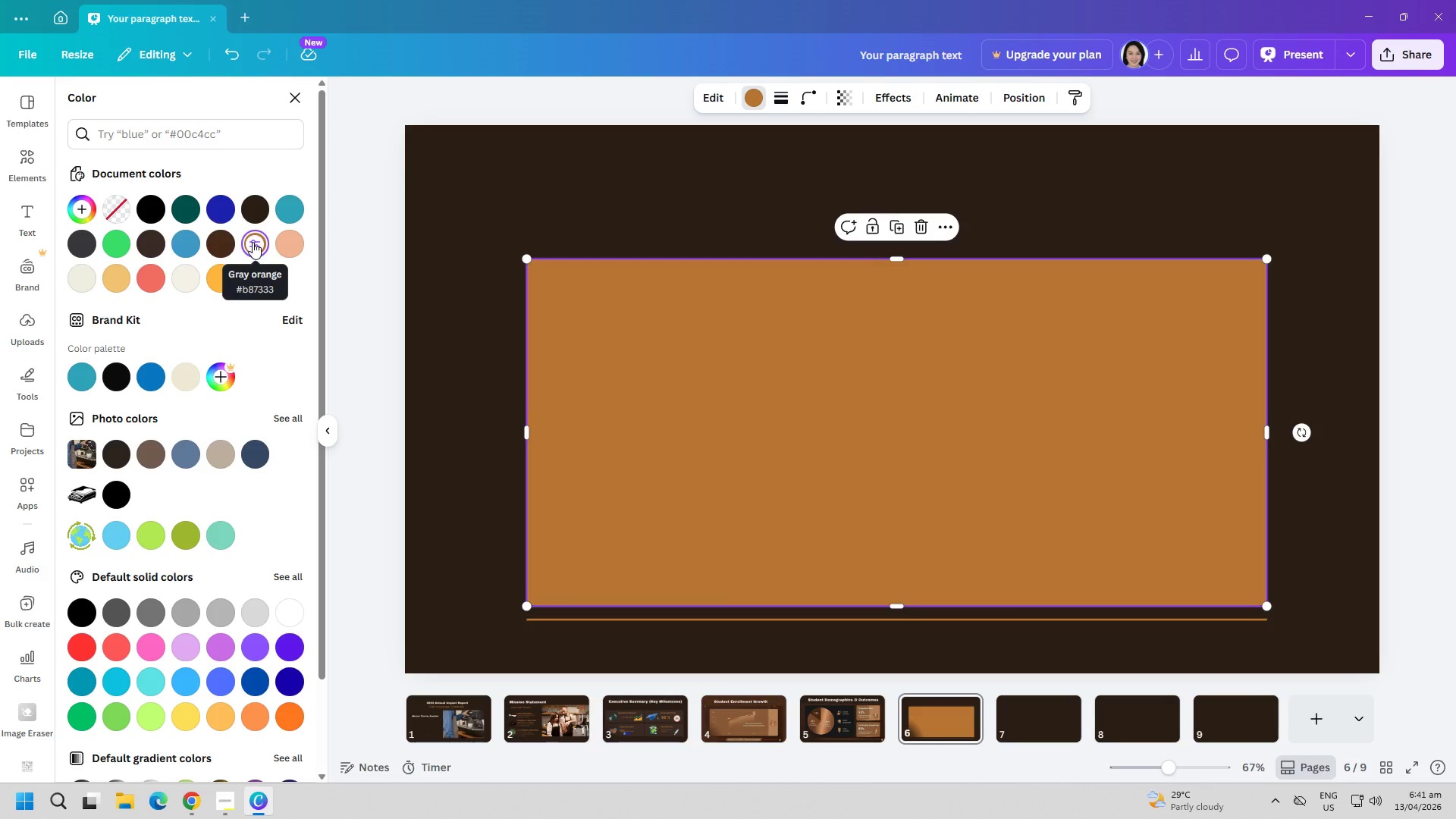 
left_click([281, 242])
 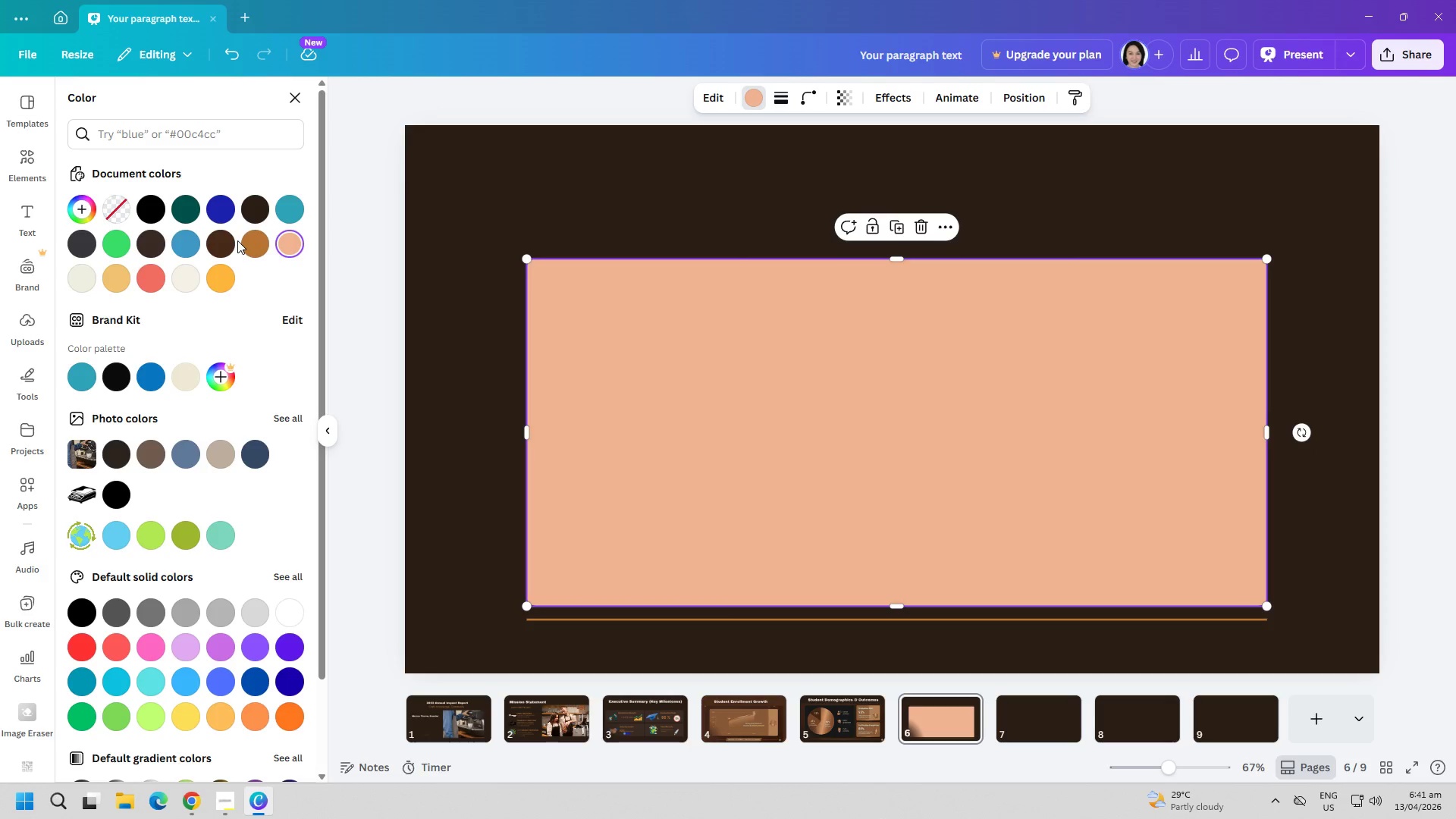 
left_click([247, 242])
 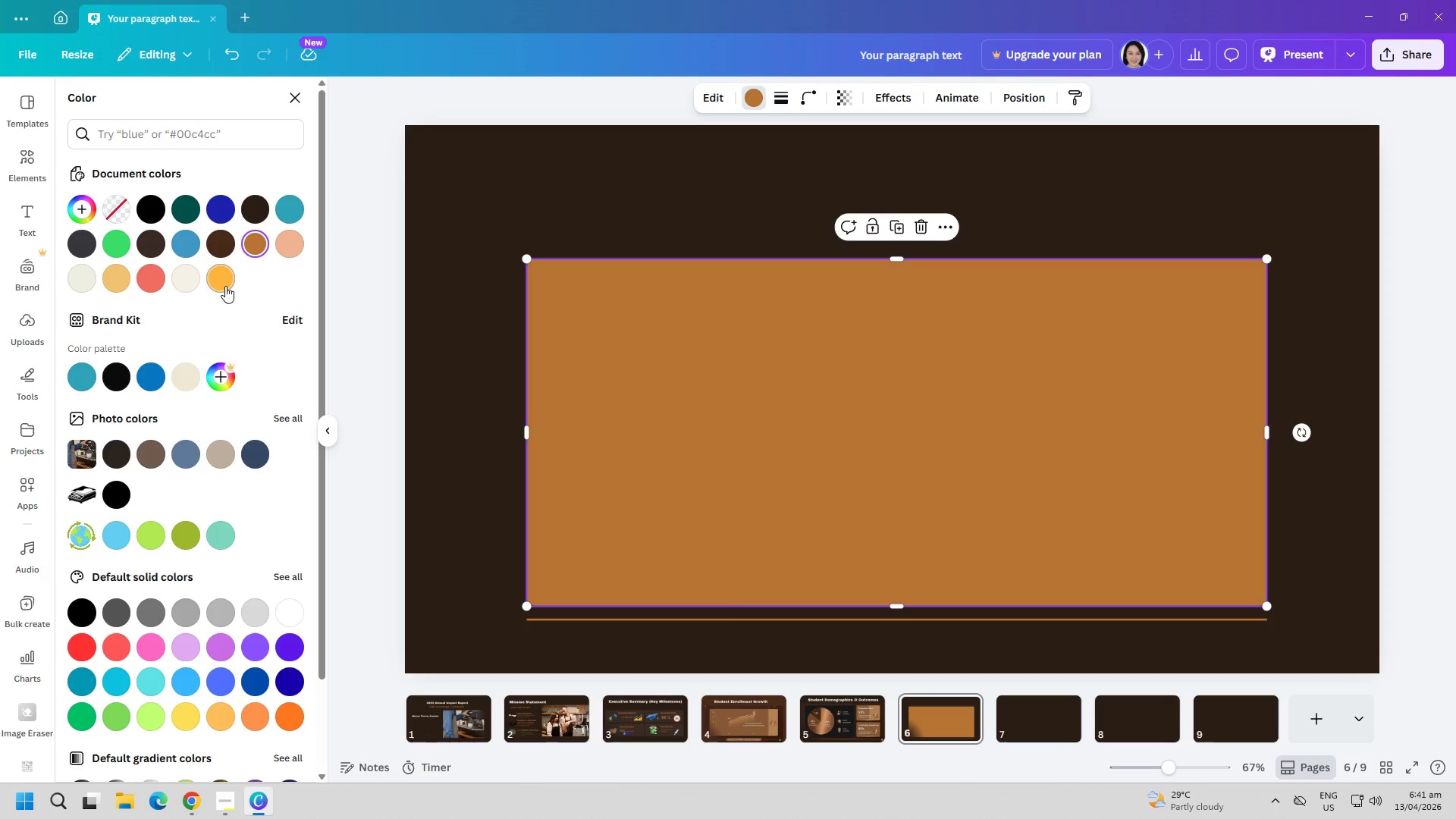 
left_click([225, 287])
 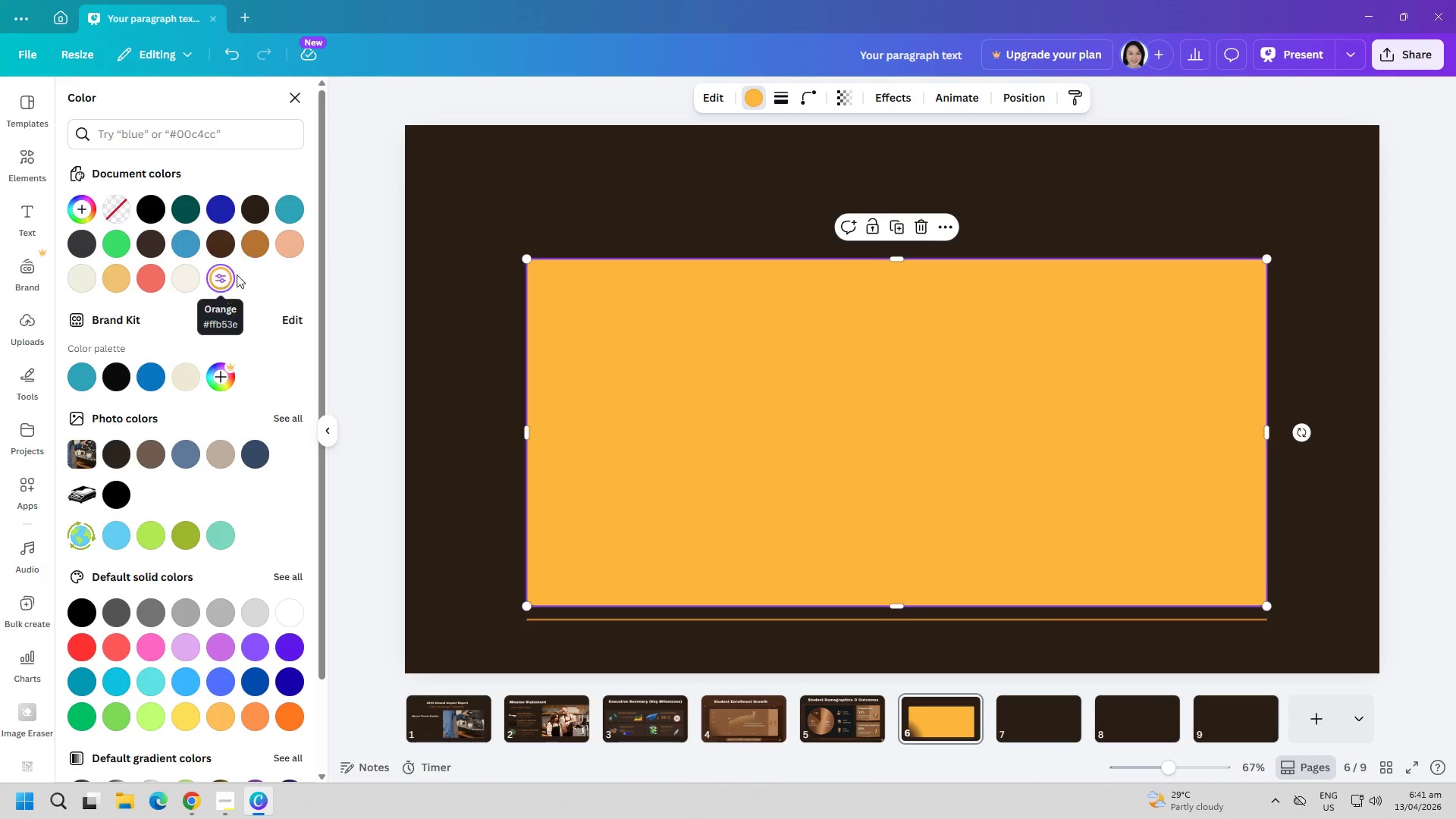 
left_click([253, 254])
 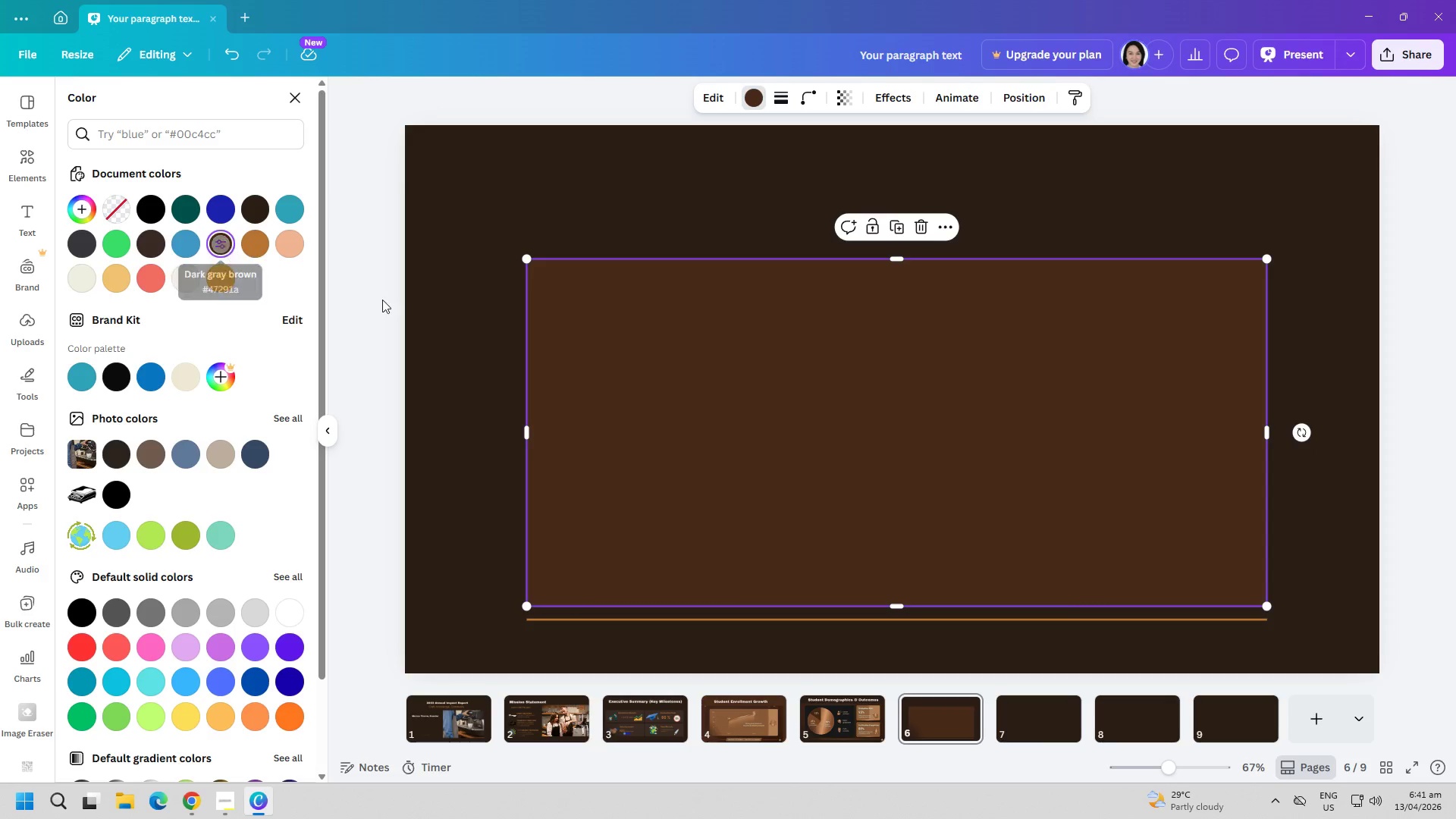 
left_click([459, 344])
 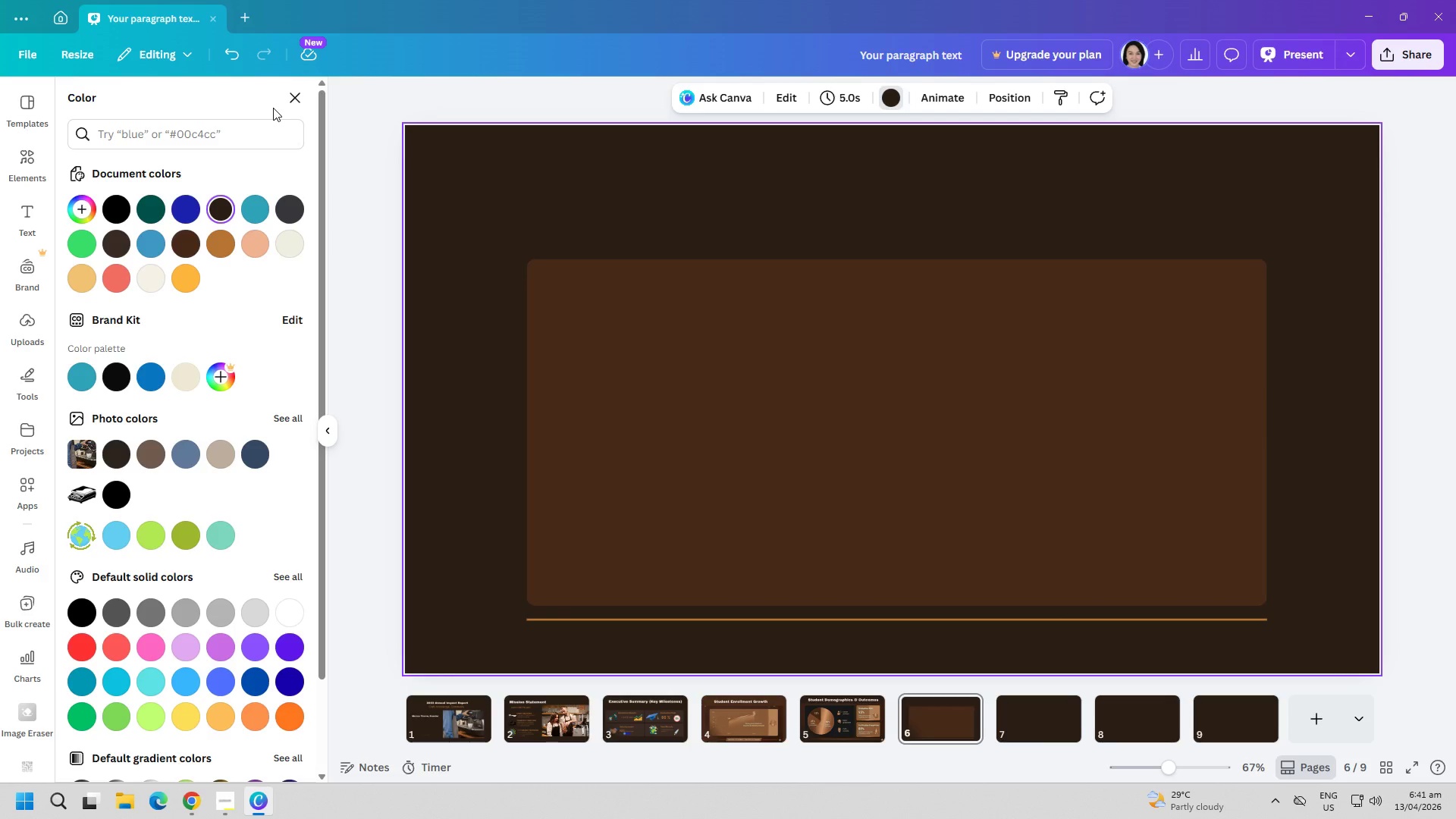 
wait(5.41)
 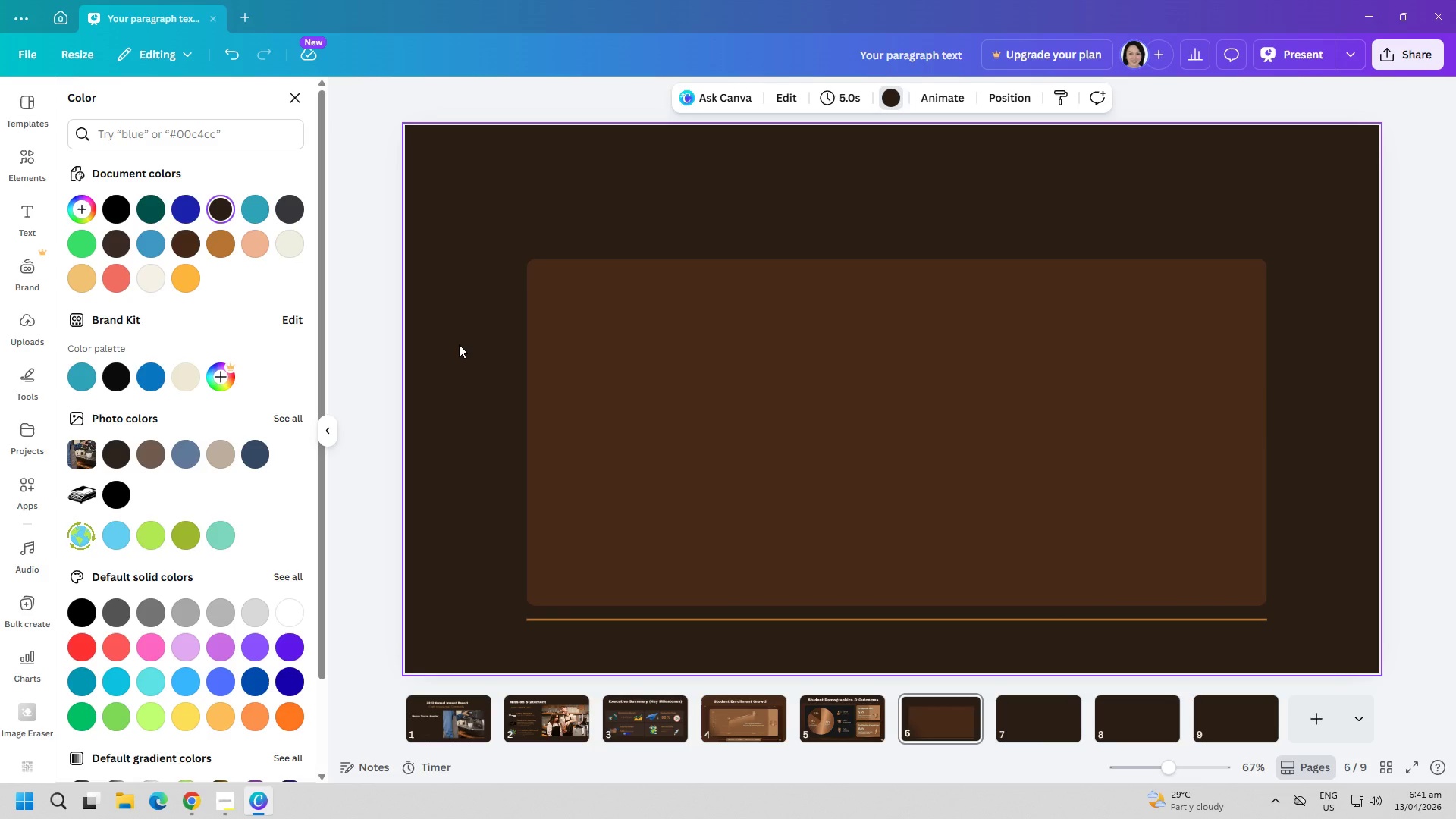 
left_click([26, 211])
 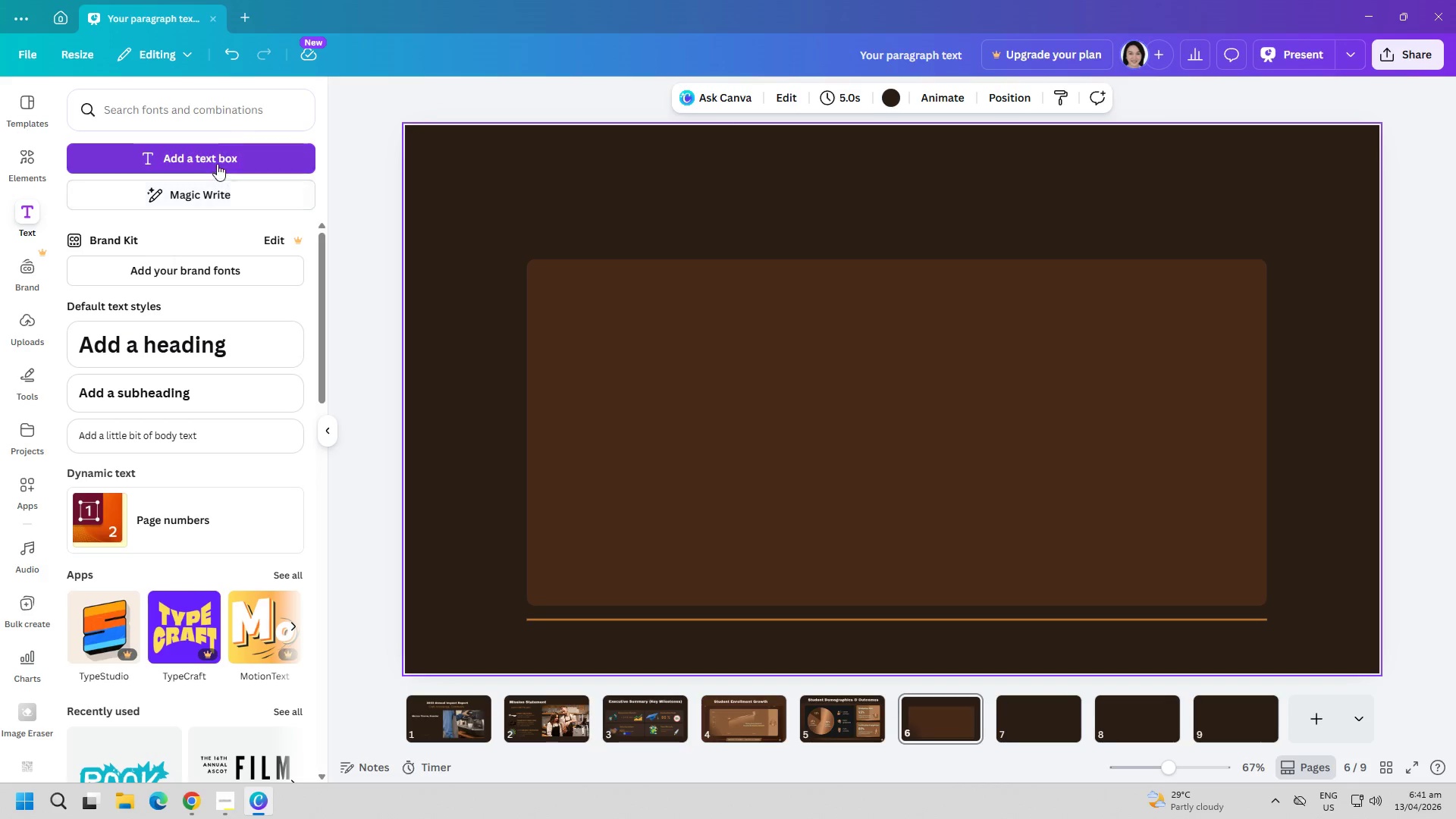 
type(92%)
 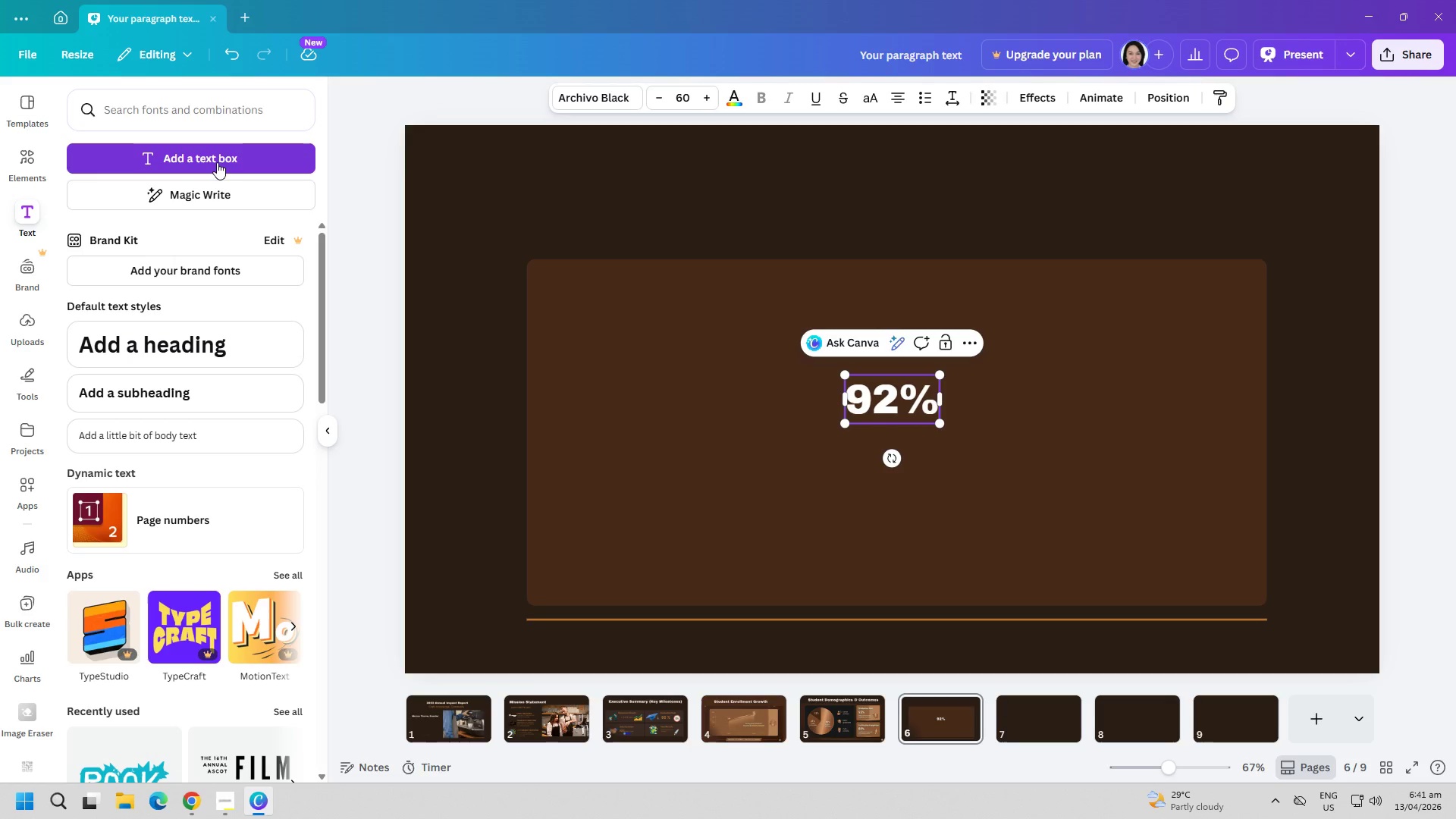 
key(Control+A)
 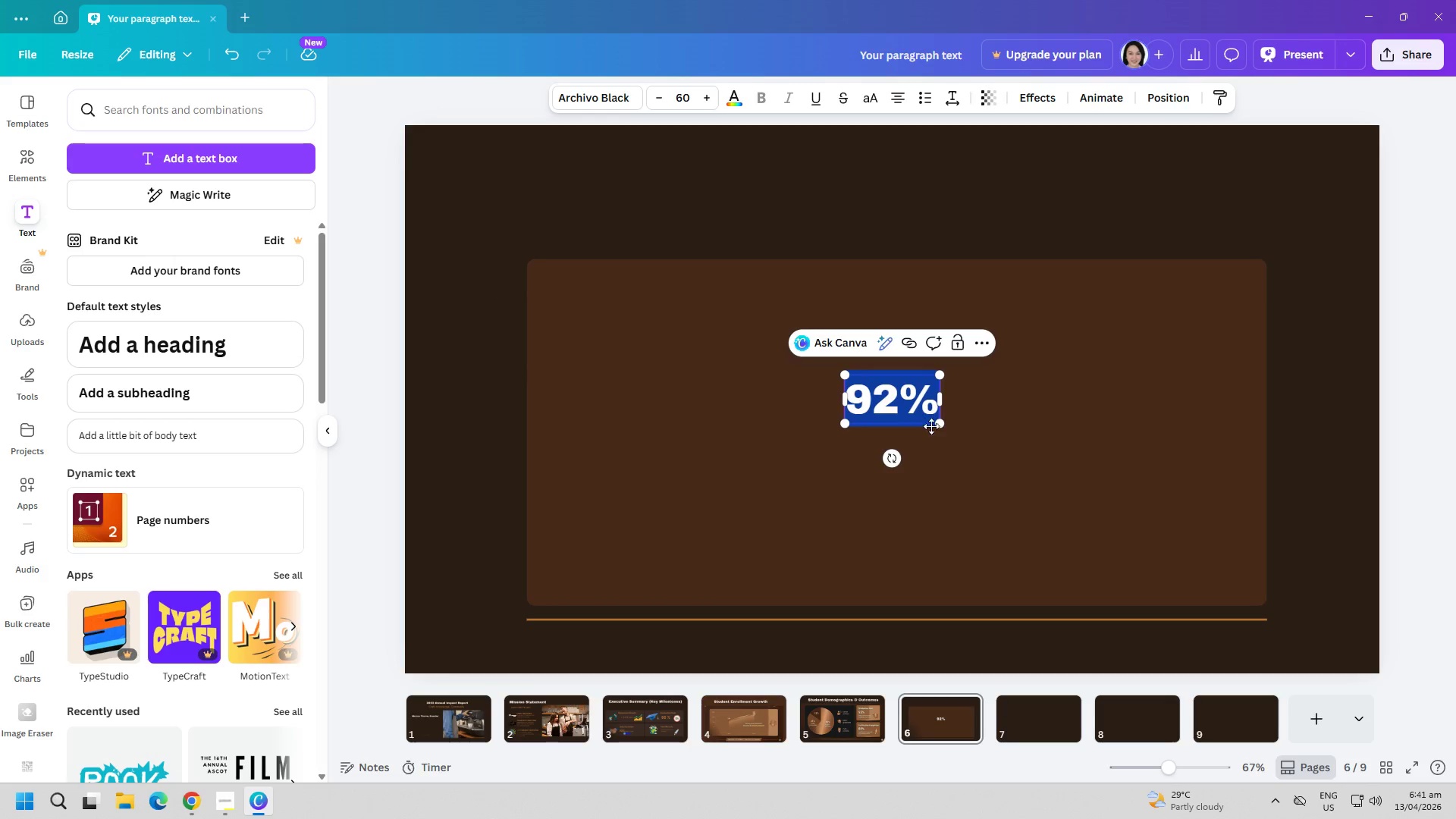 
left_click_drag(start_coordinate=[943, 422], to_coordinate=[1106, 496])
 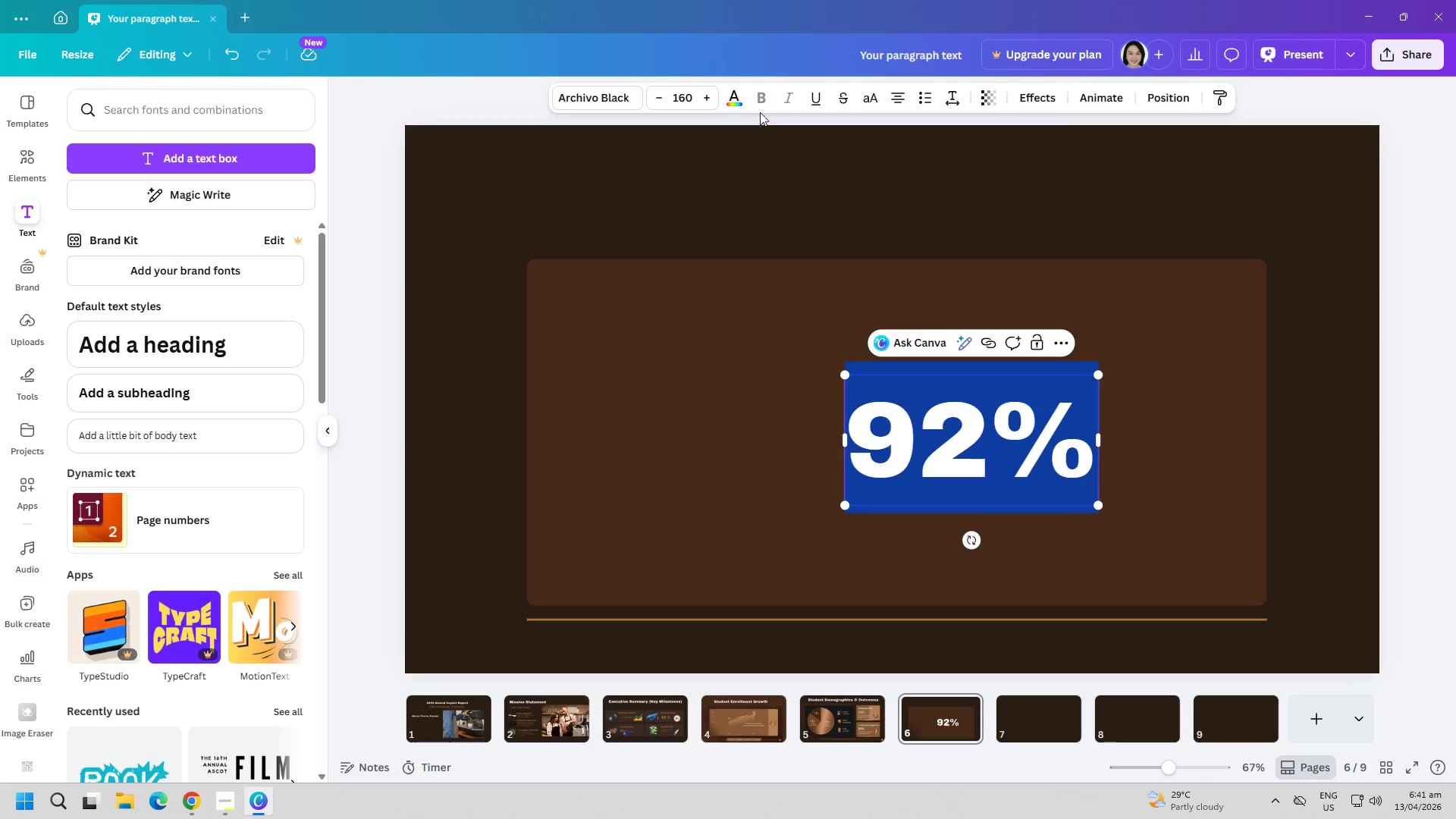 
left_click([737, 101])
 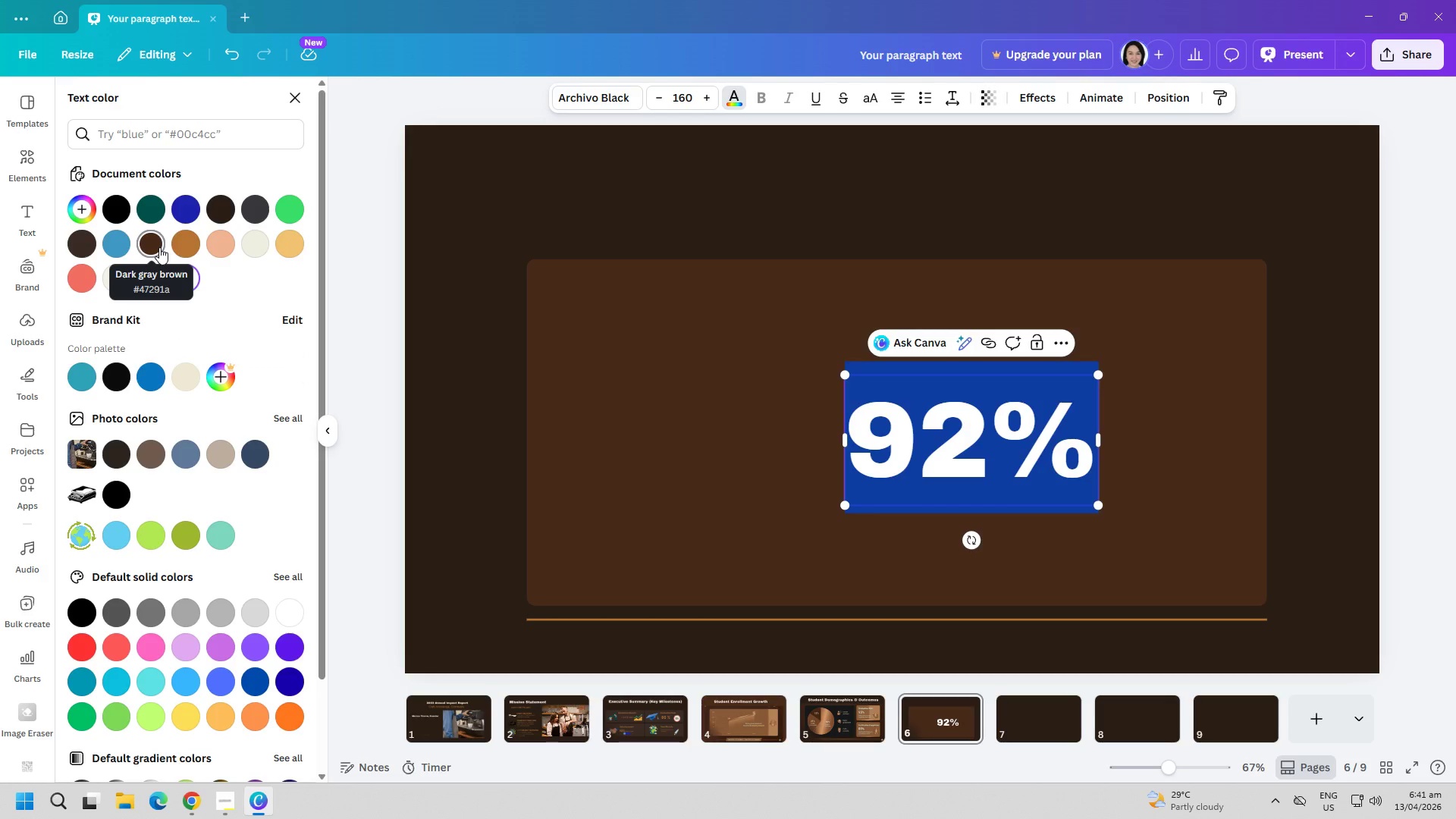 
left_click([159, 247])
 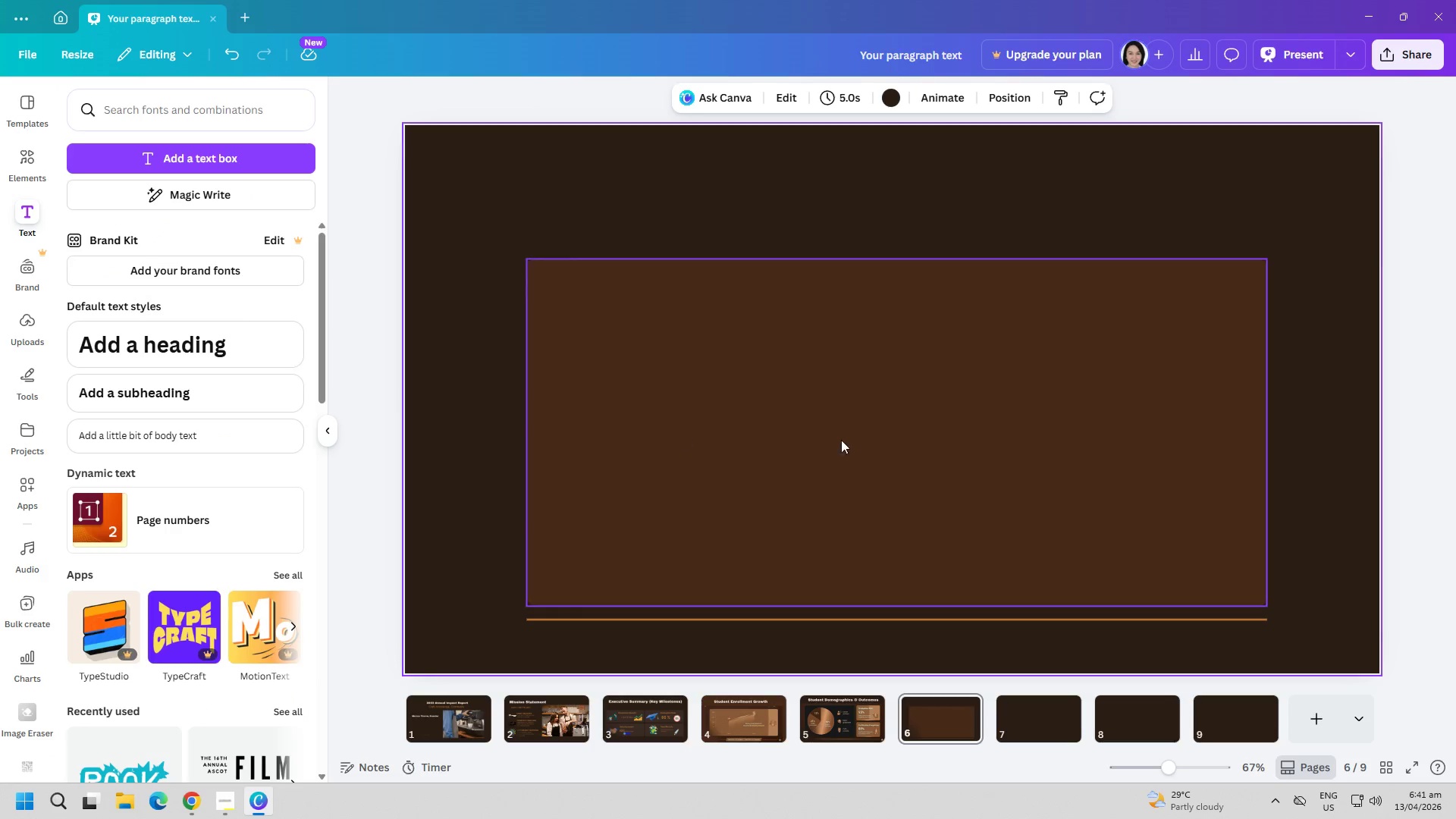 
left_click([931, 443])
 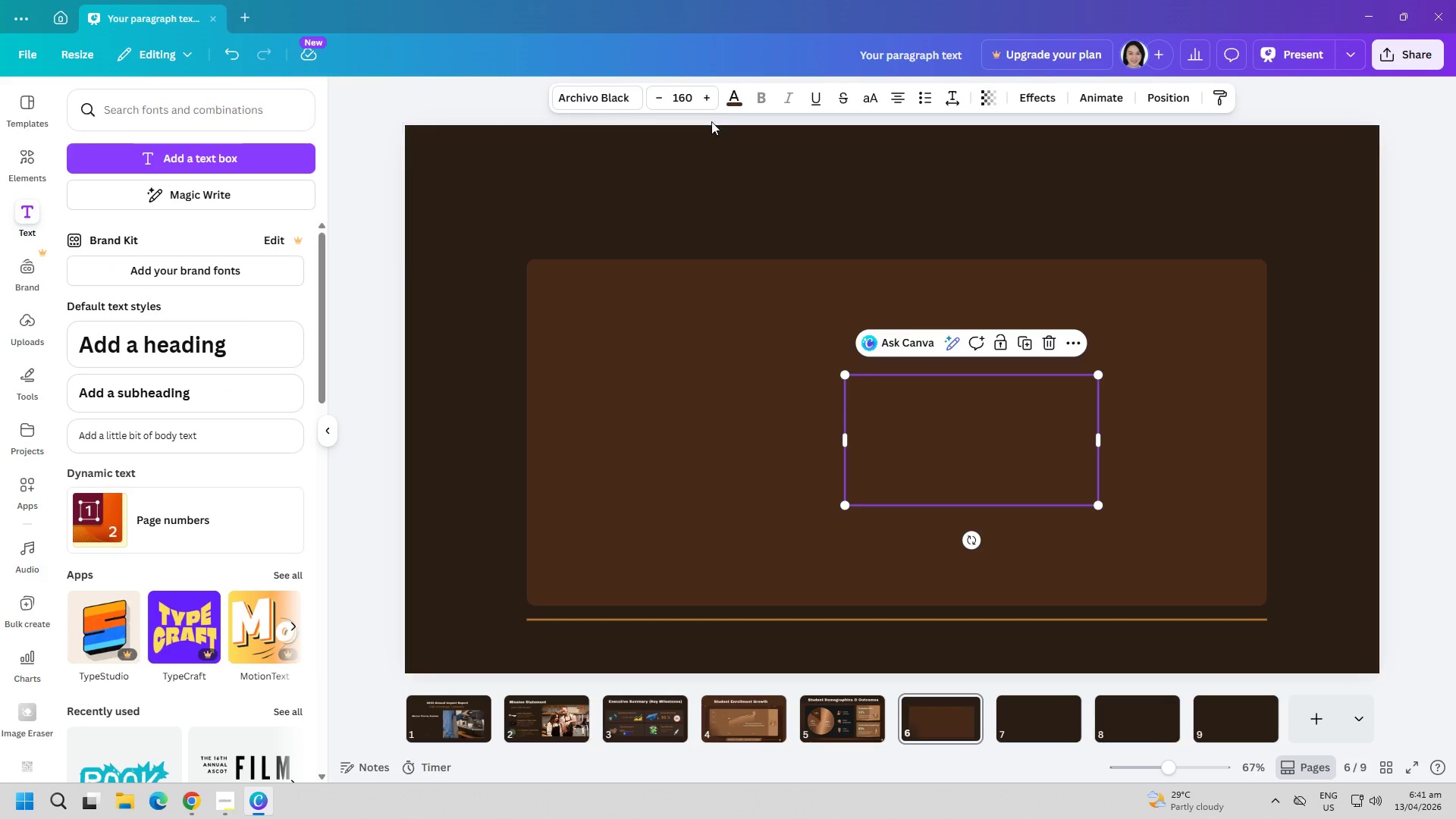 
left_click([730, 101])
 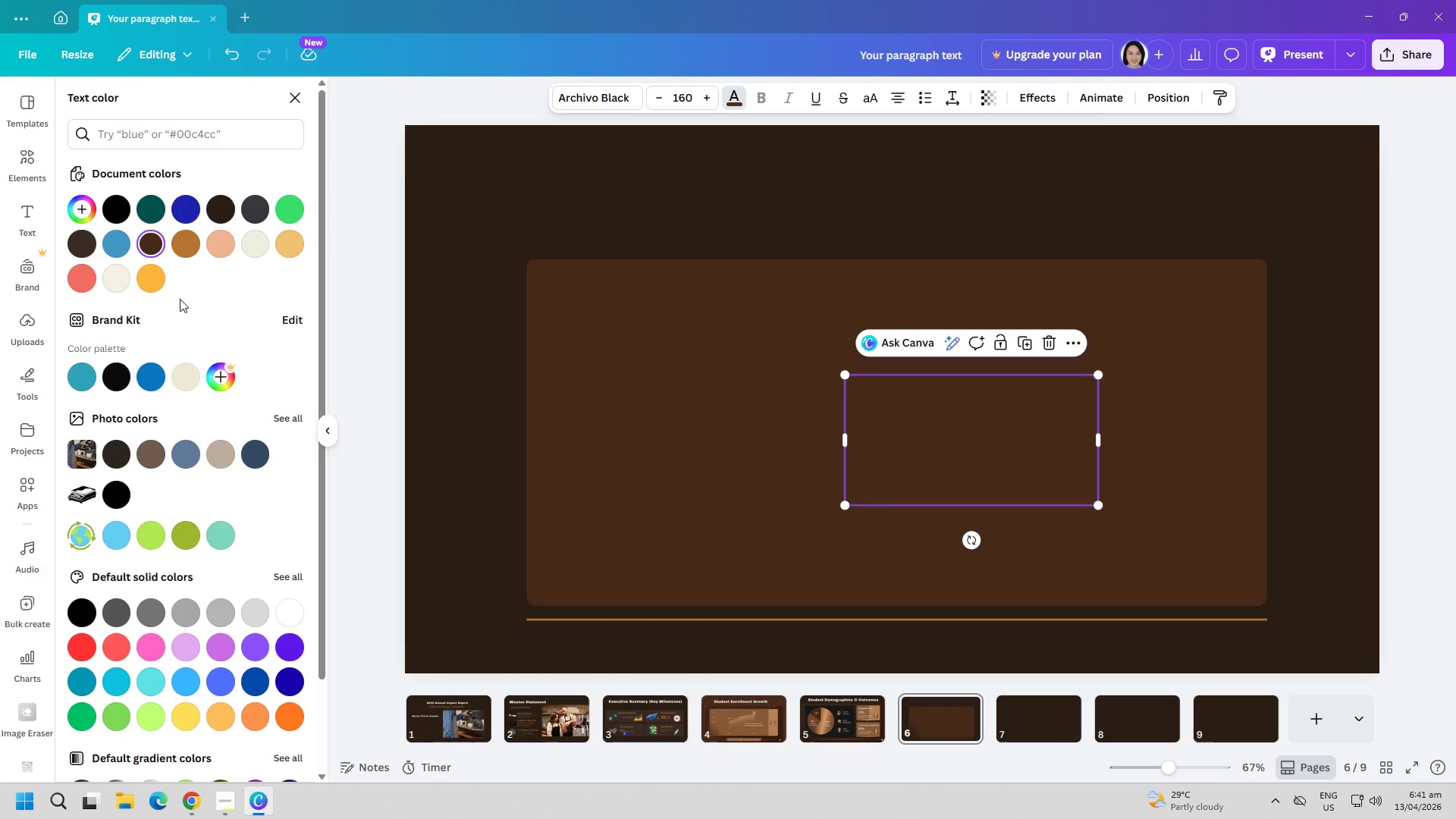 
left_click([218, 247])
 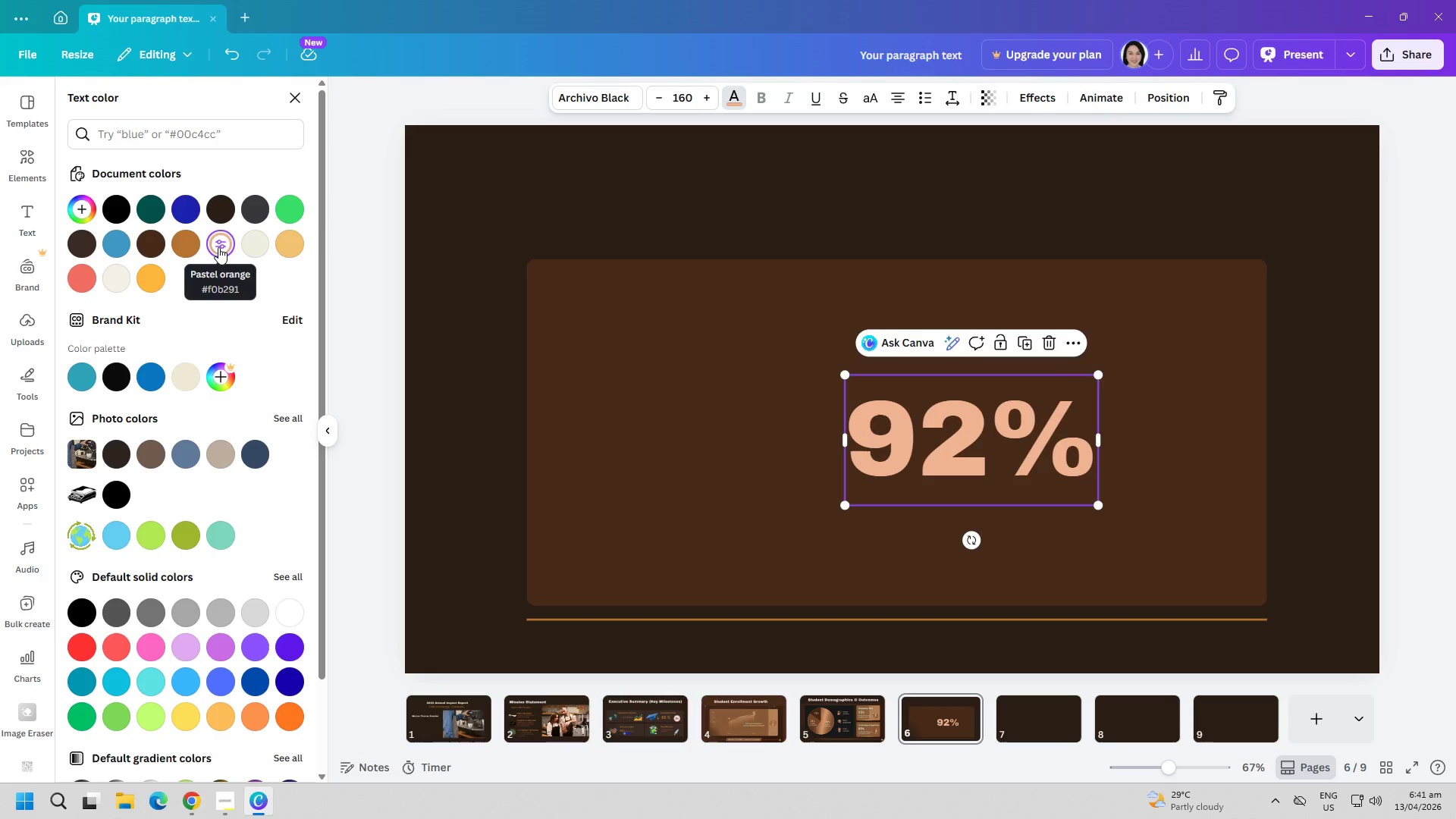 
double_click([588, 399])
 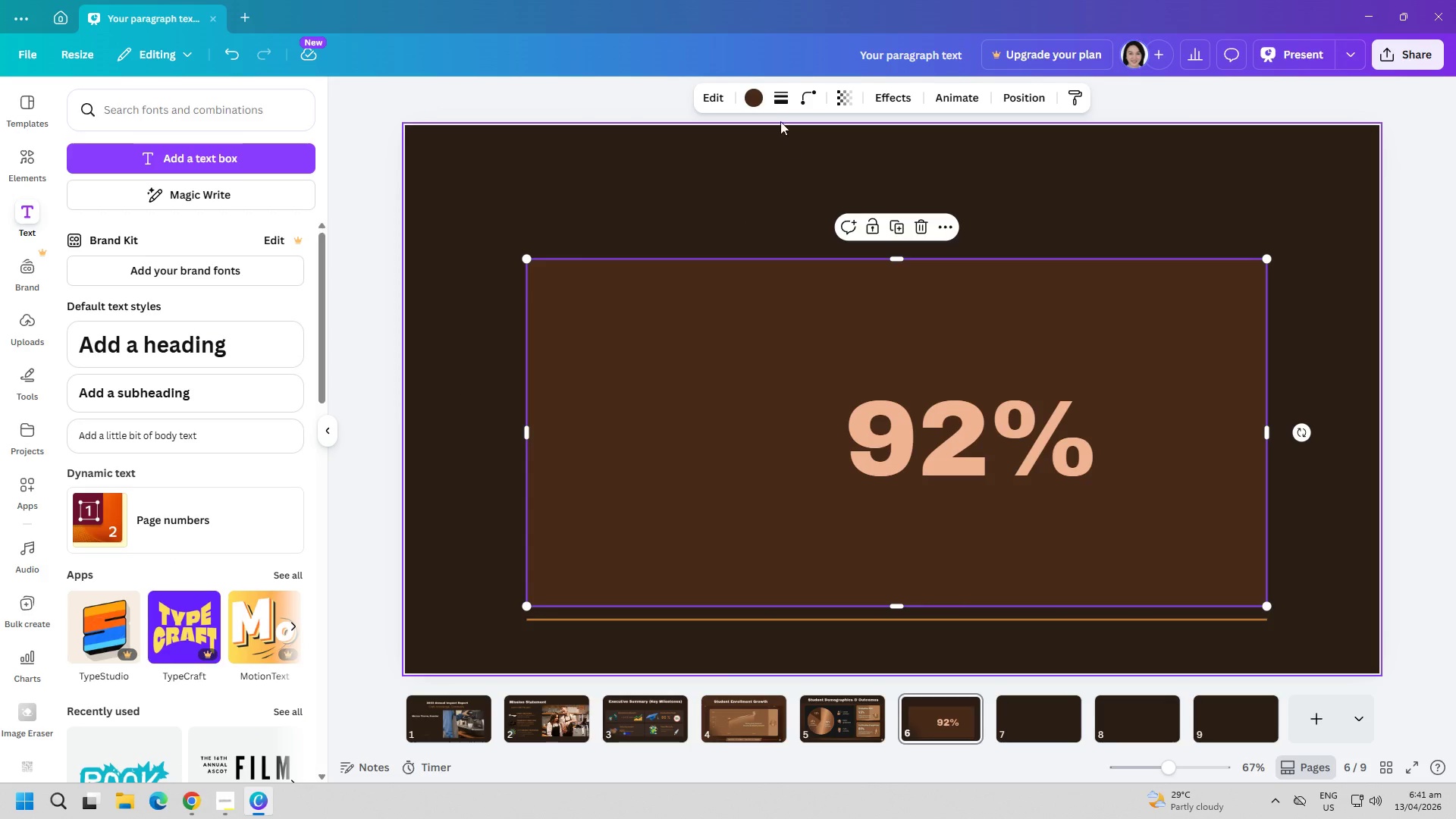 
left_click([761, 99])
 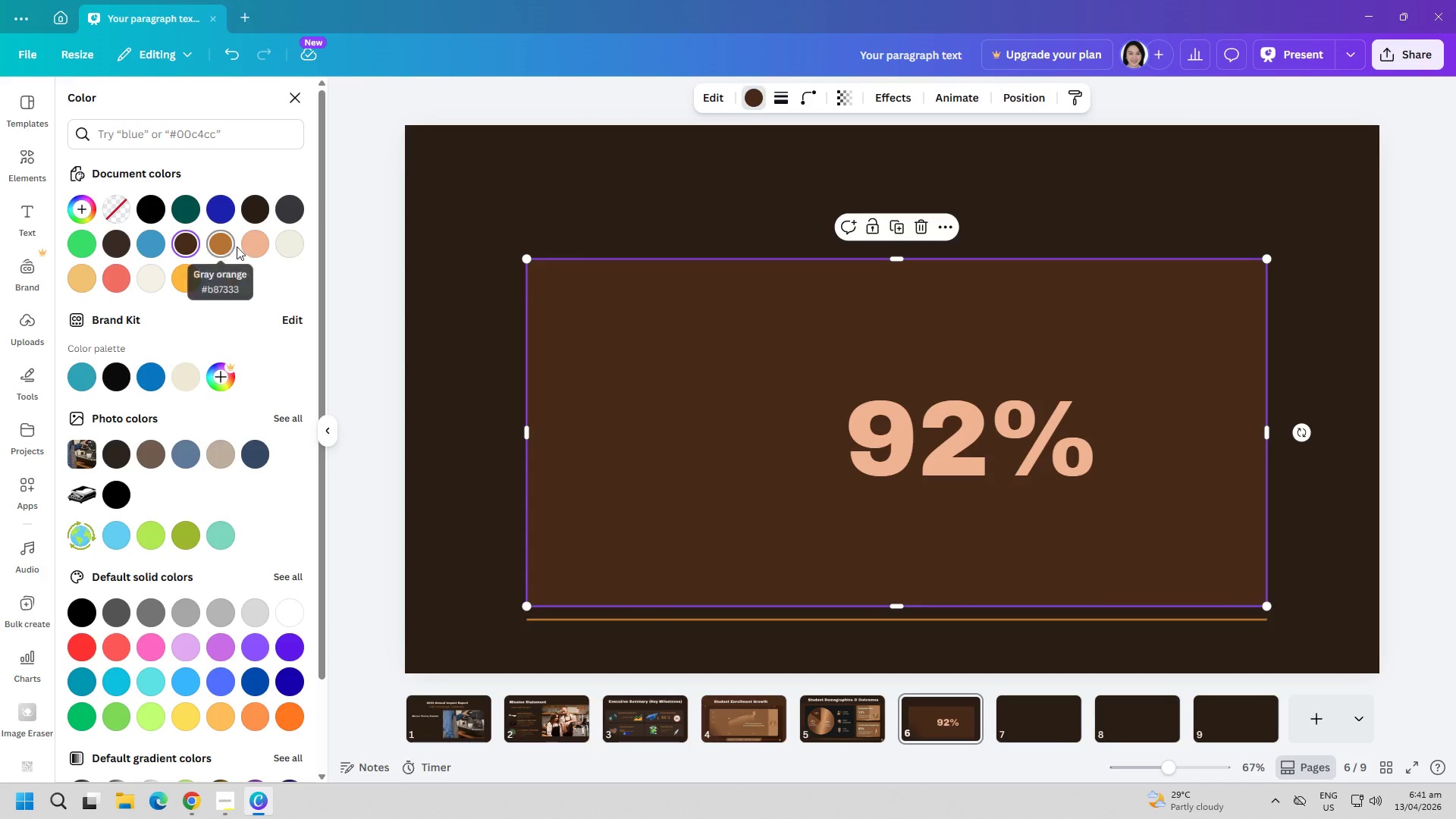 
left_click([253, 246])
 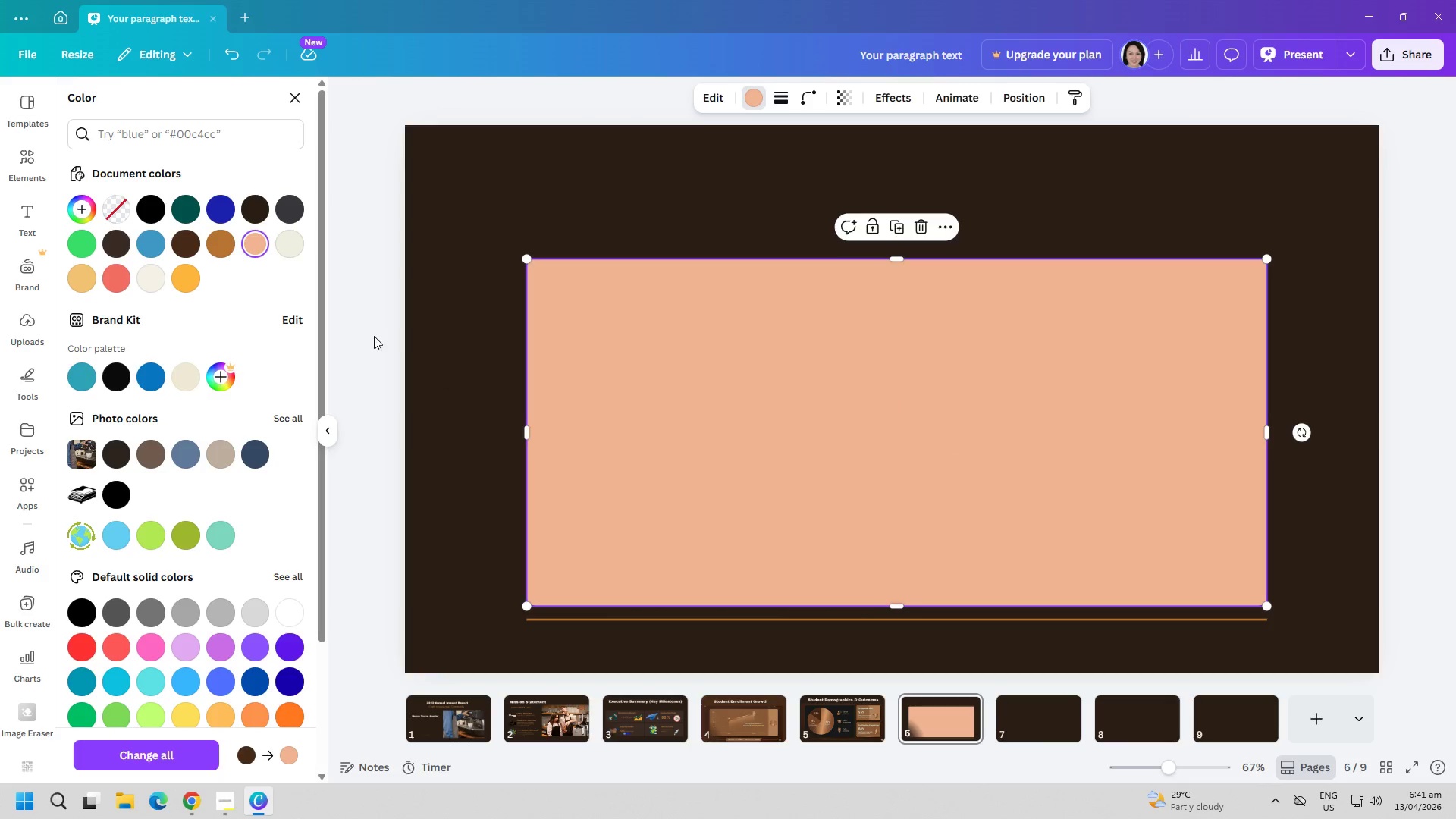 
left_click([217, 246])
 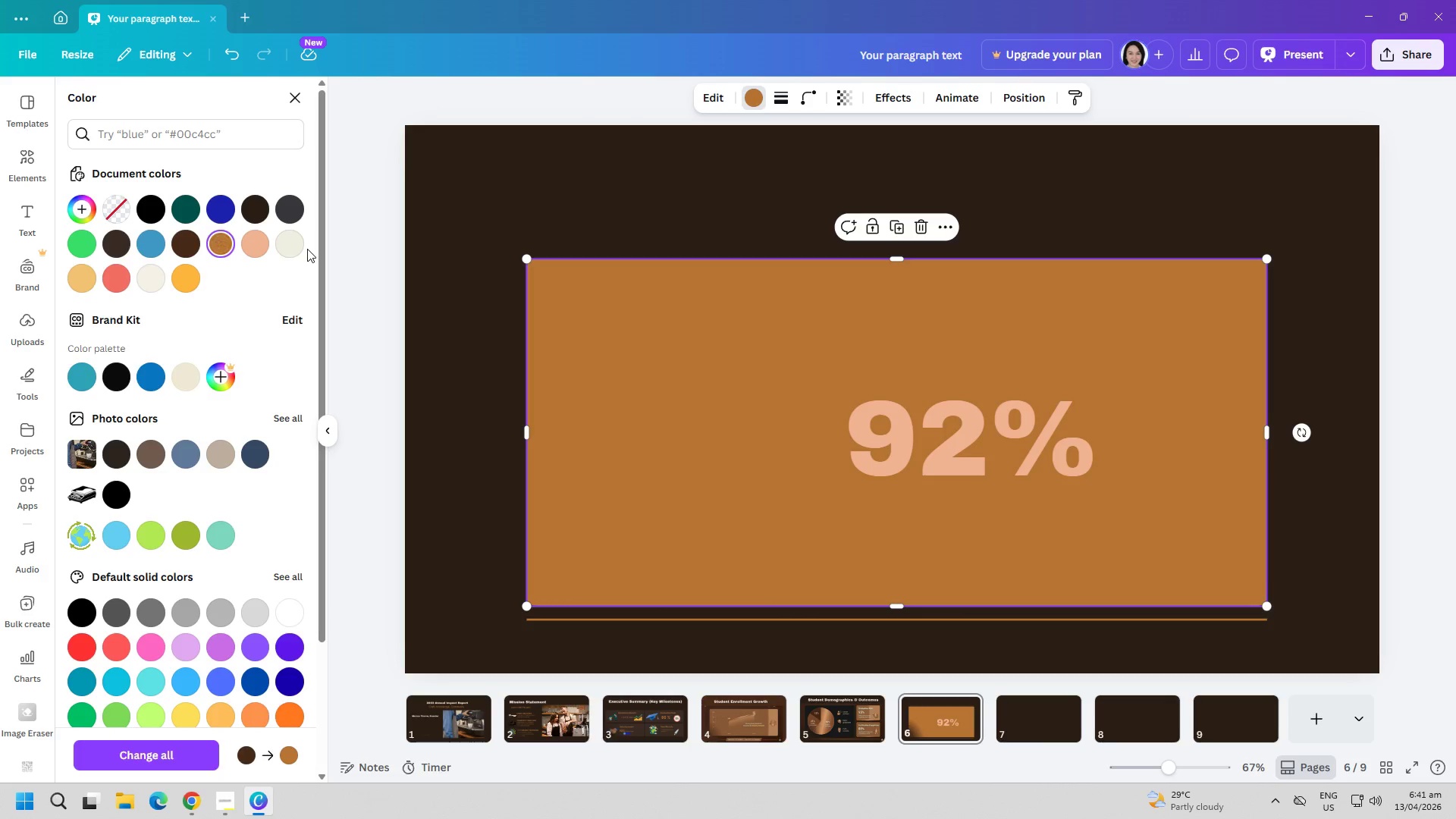 
left_click([287, 246])
 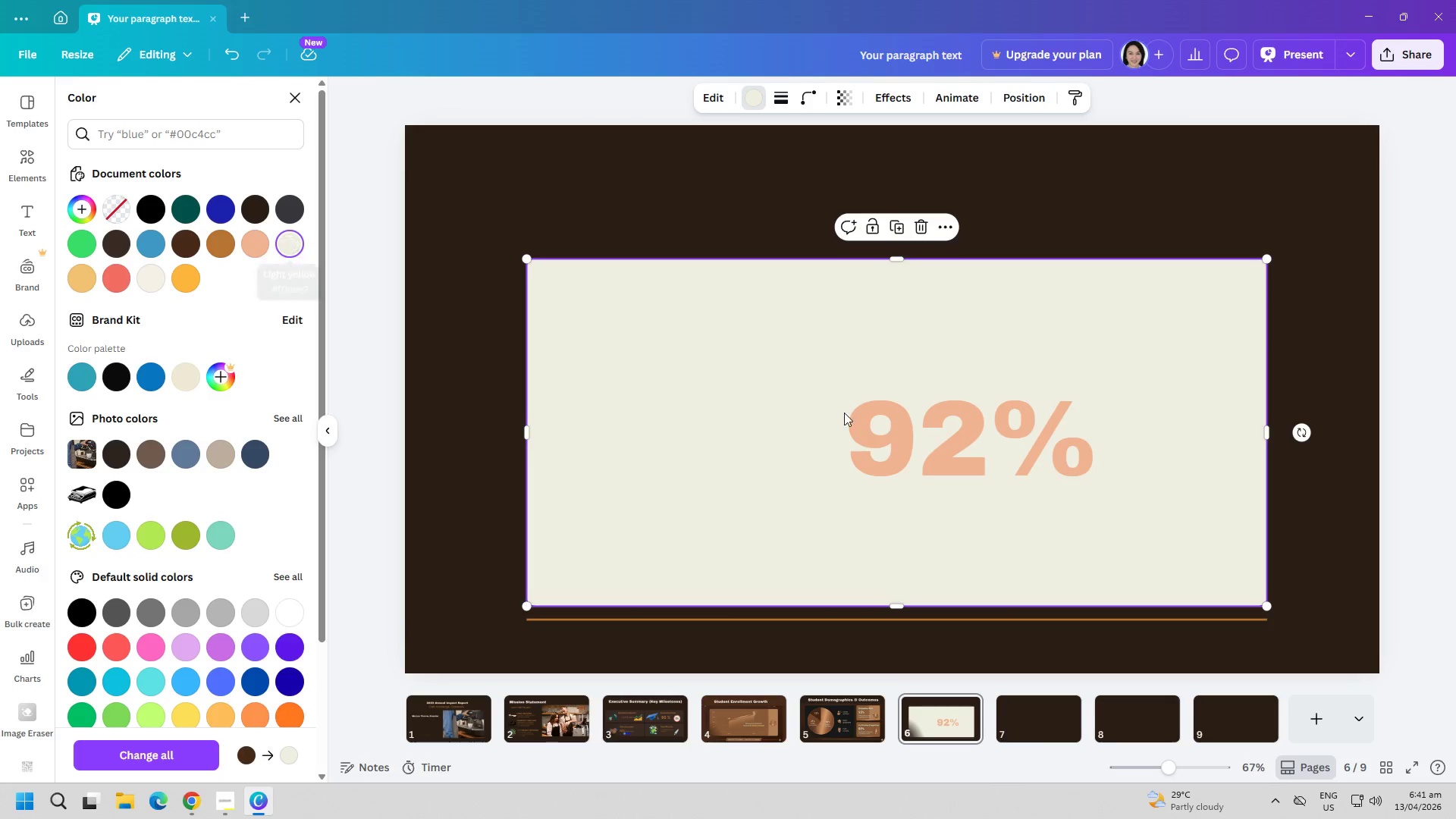 
left_click([897, 438])
 